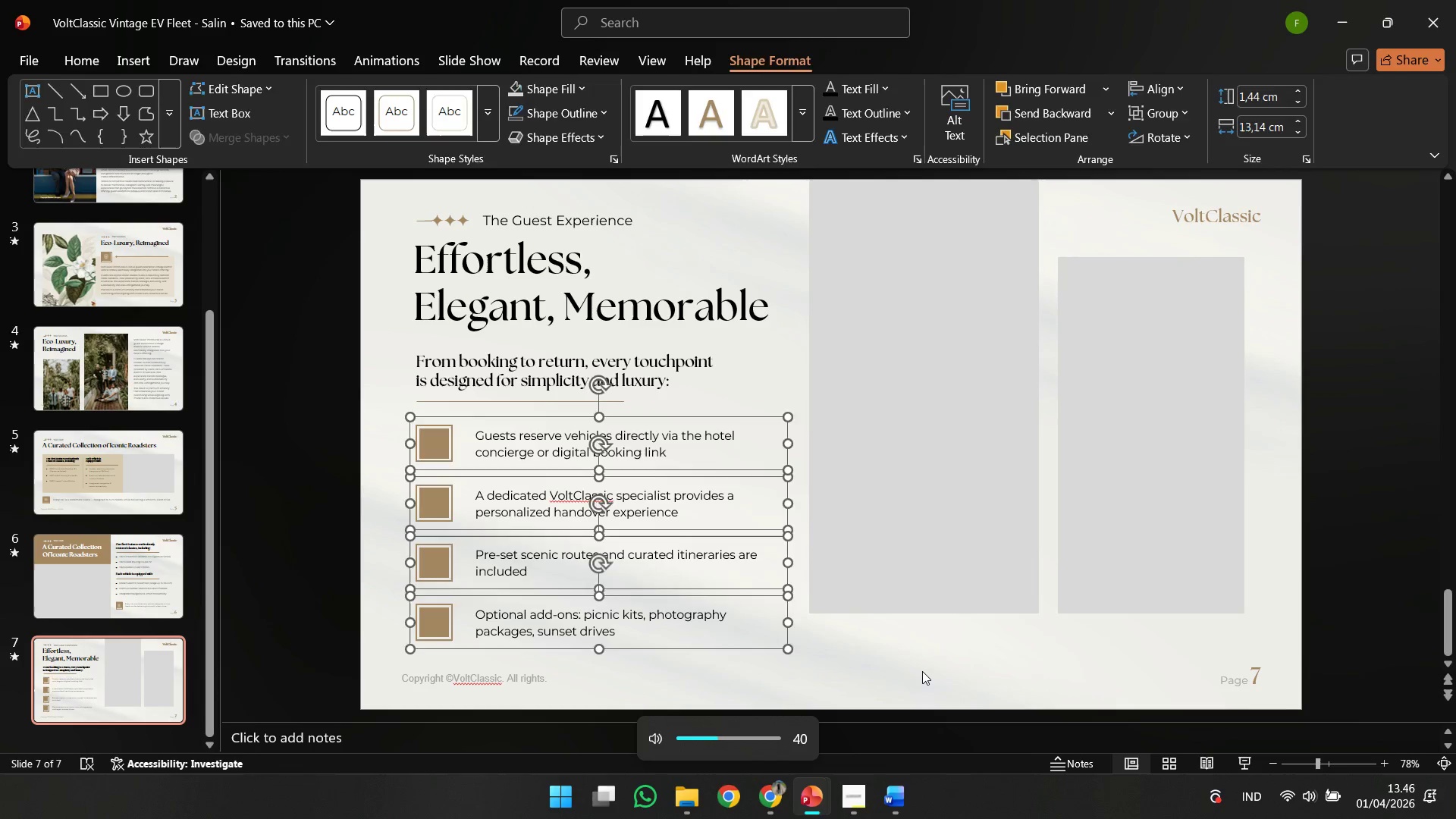 
left_click([922, 671])
 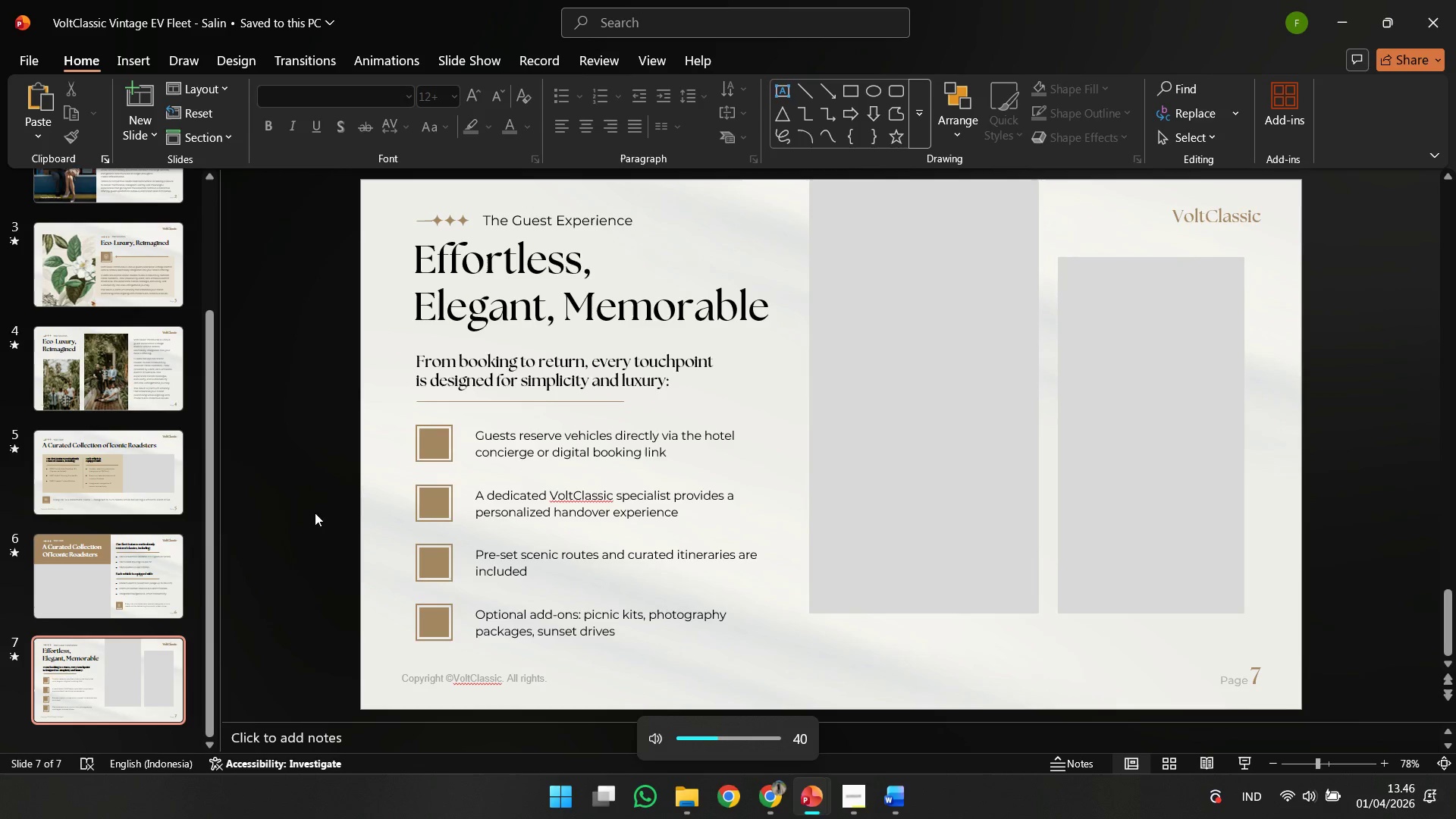 
left_click([134, 482])
 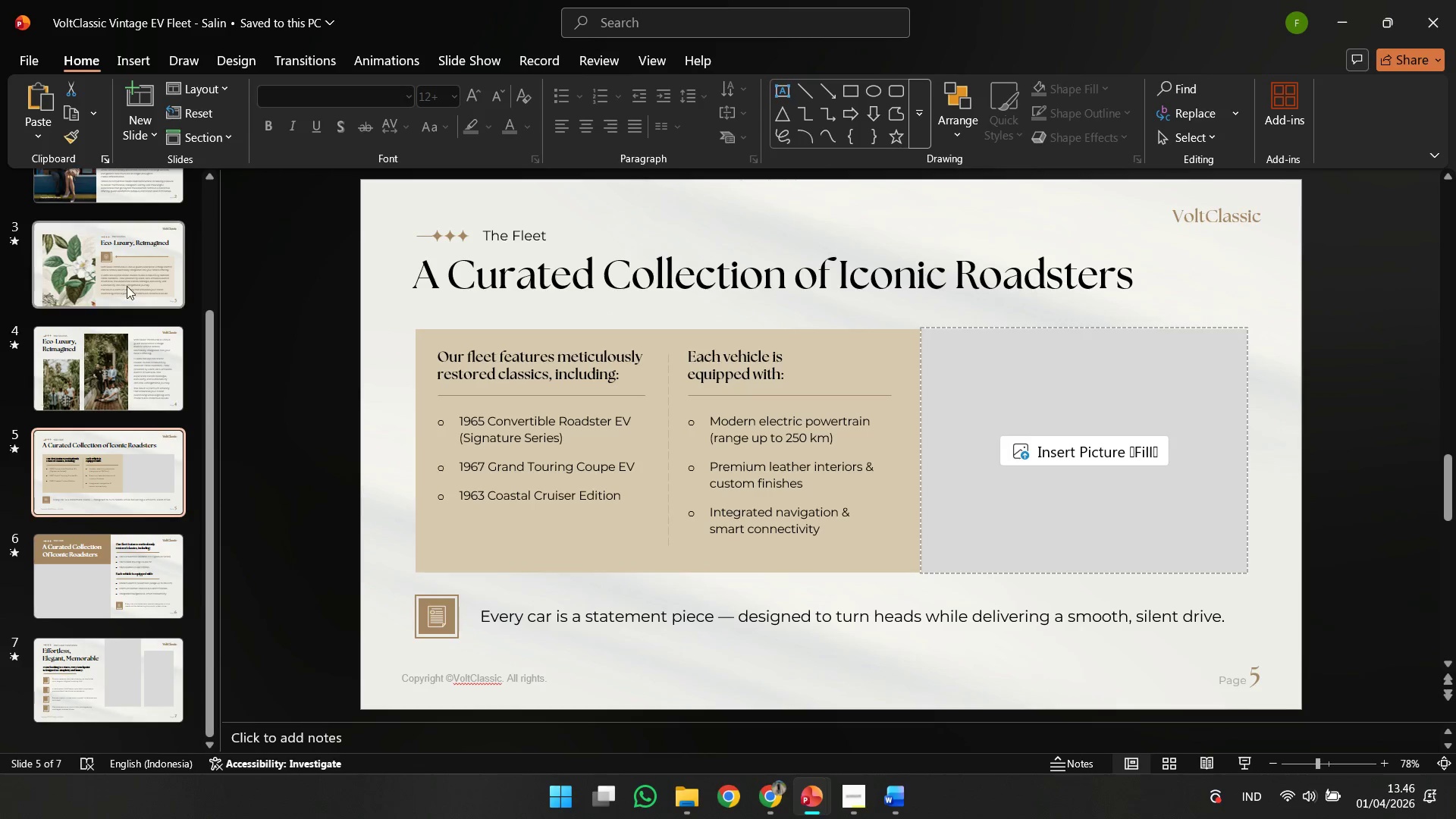 
left_click([127, 285])
 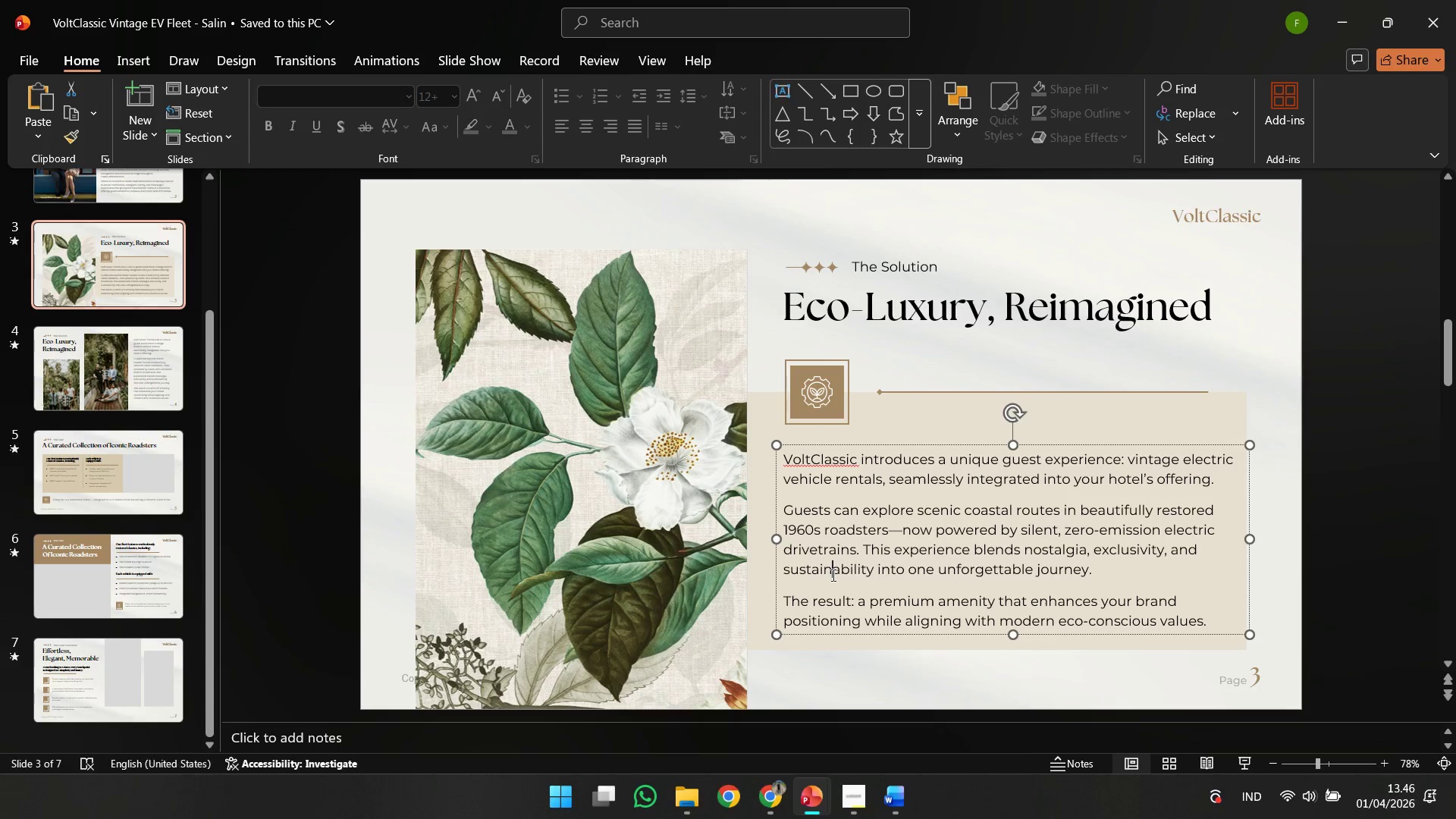 
double_click([821, 627])
 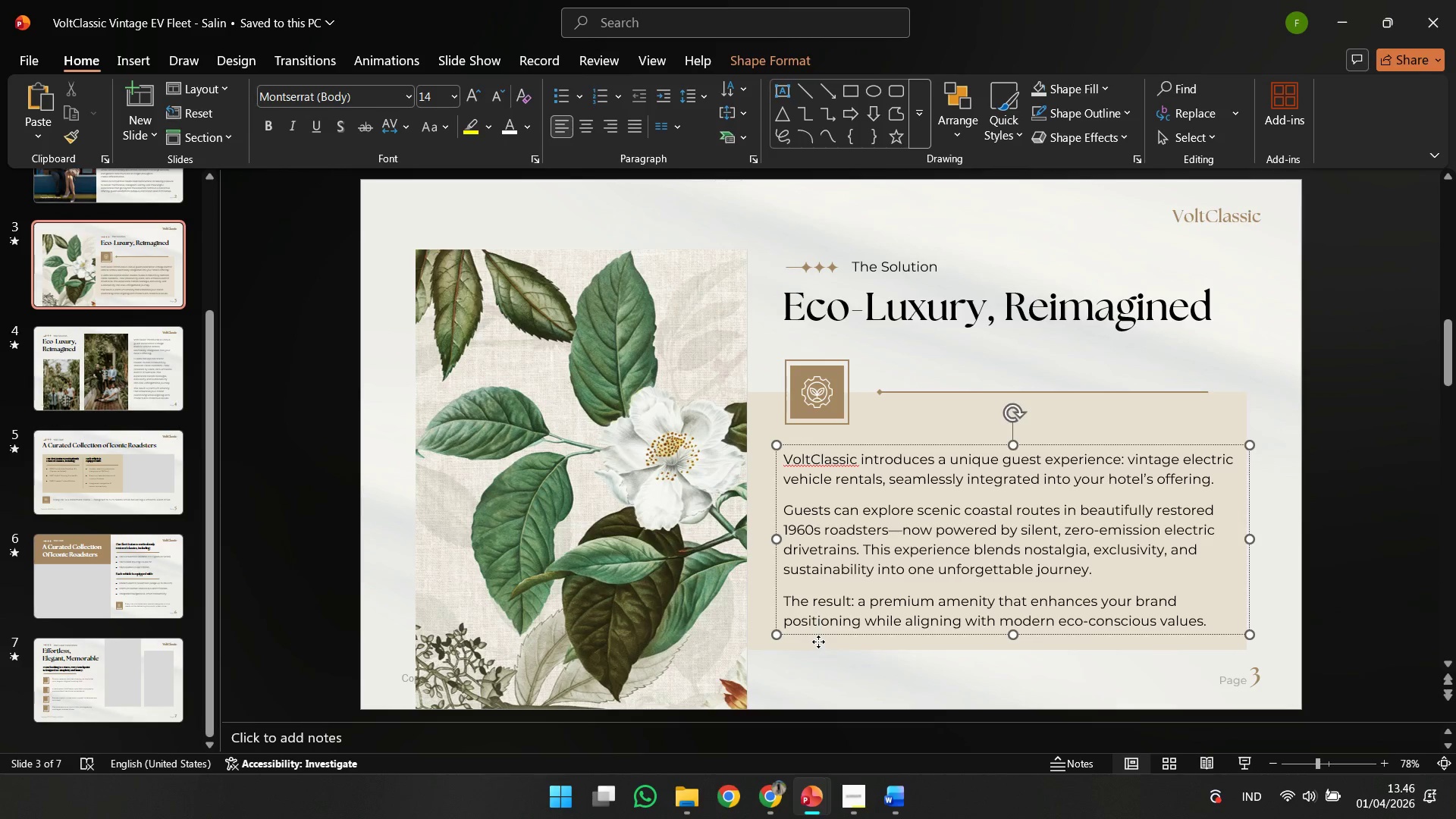 
triple_click([818, 642])
 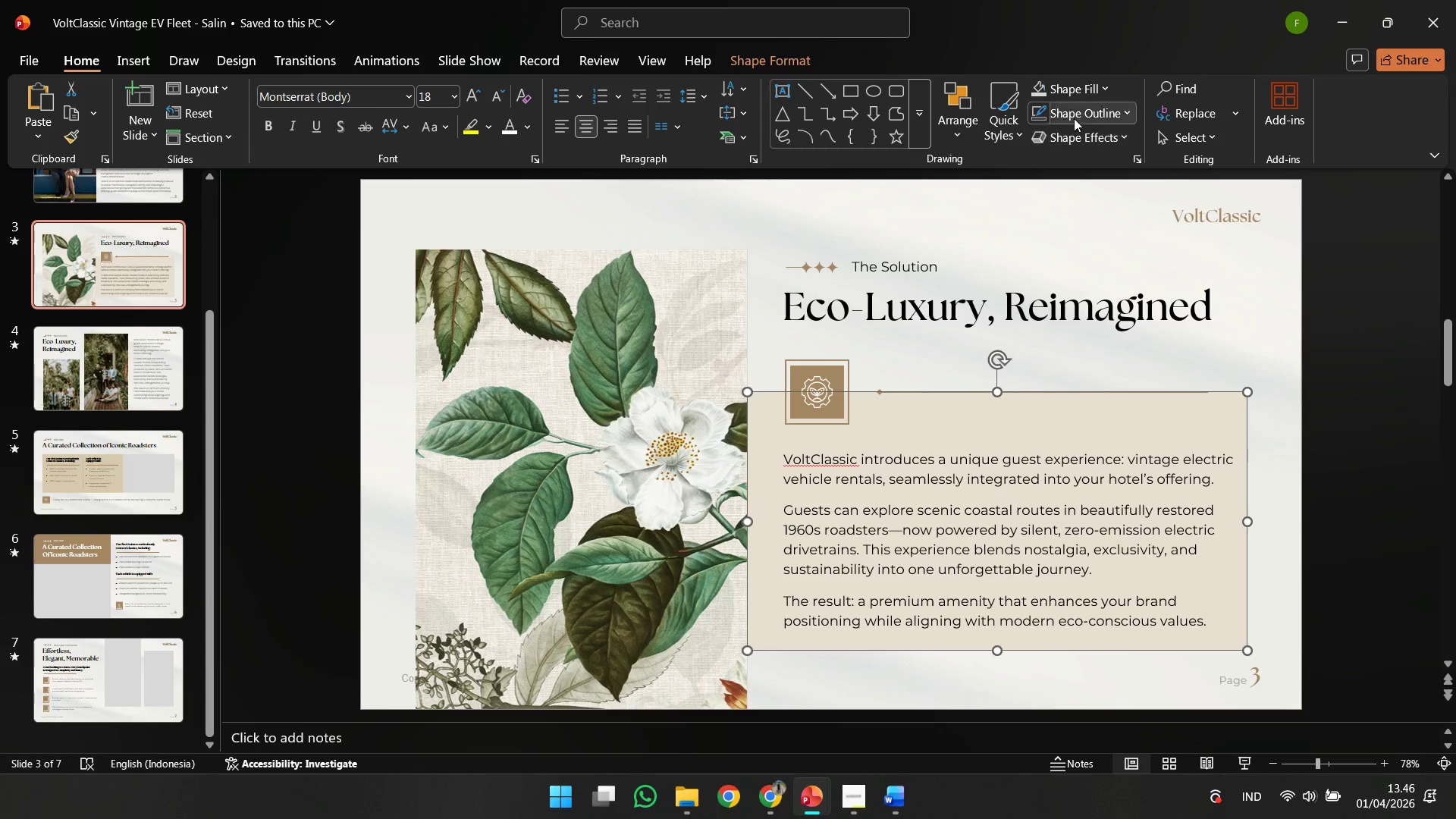 
left_click([1093, 89])
 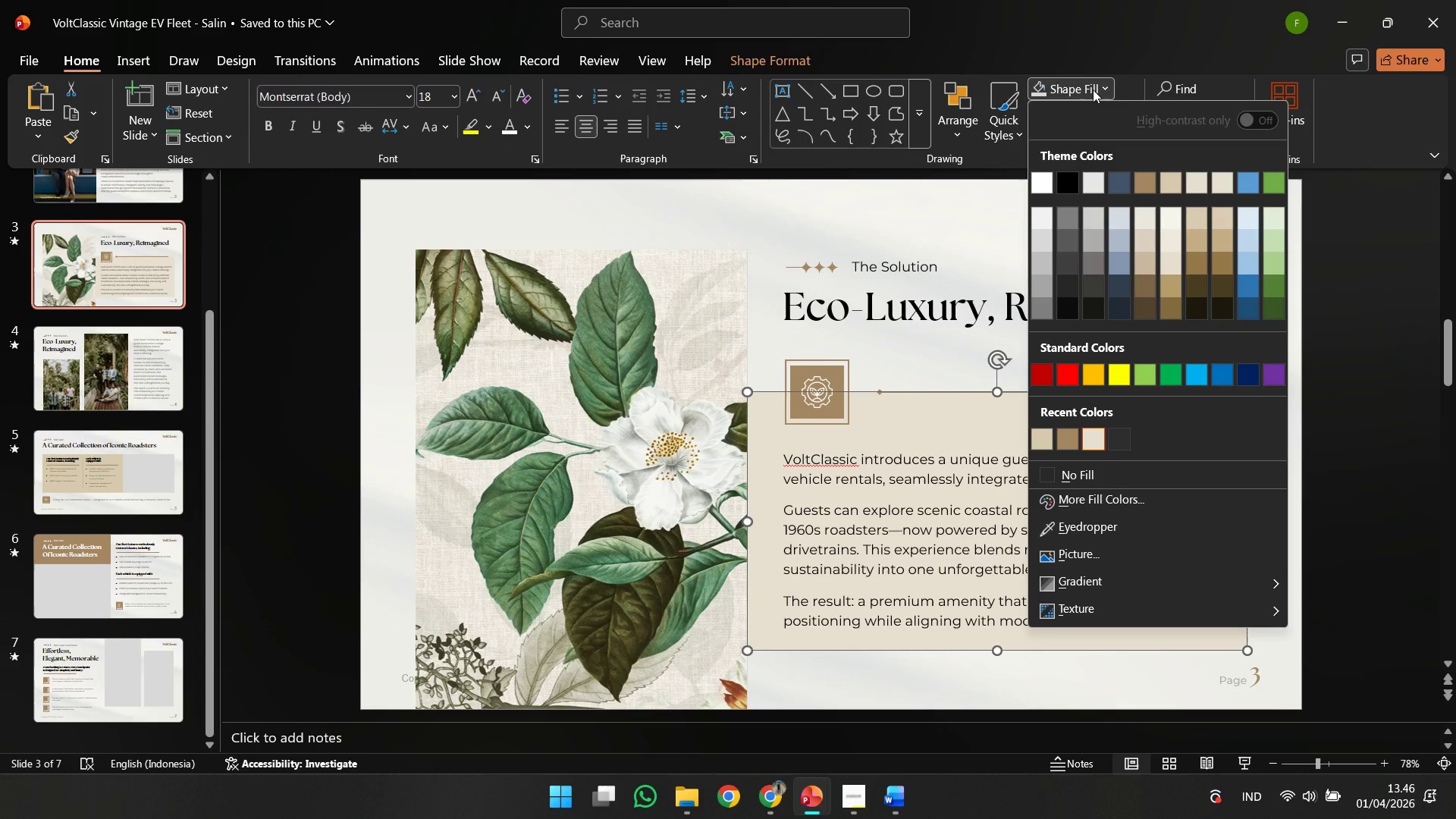 
left_click([1093, 89])
 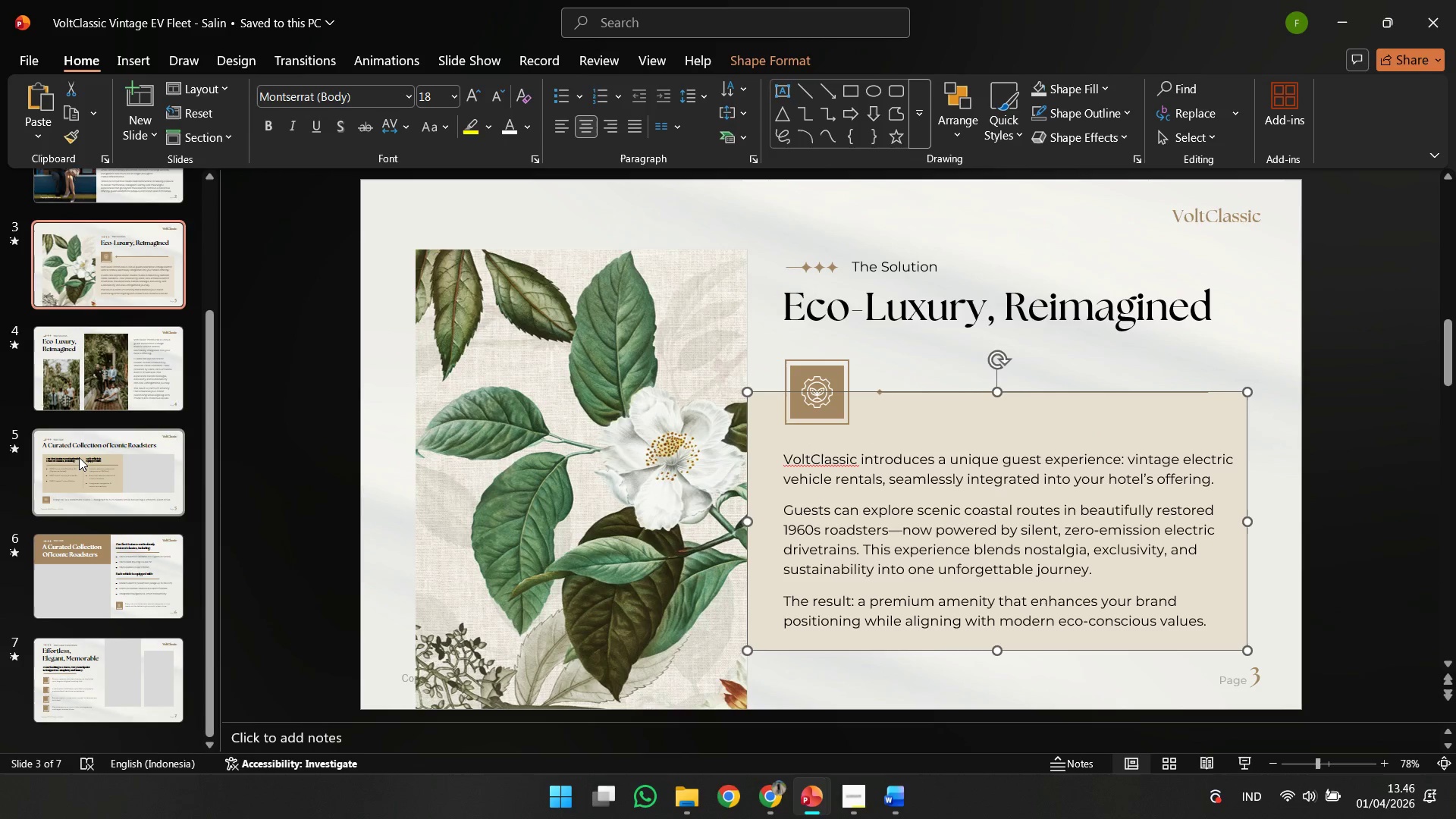 
left_click([79, 457])
 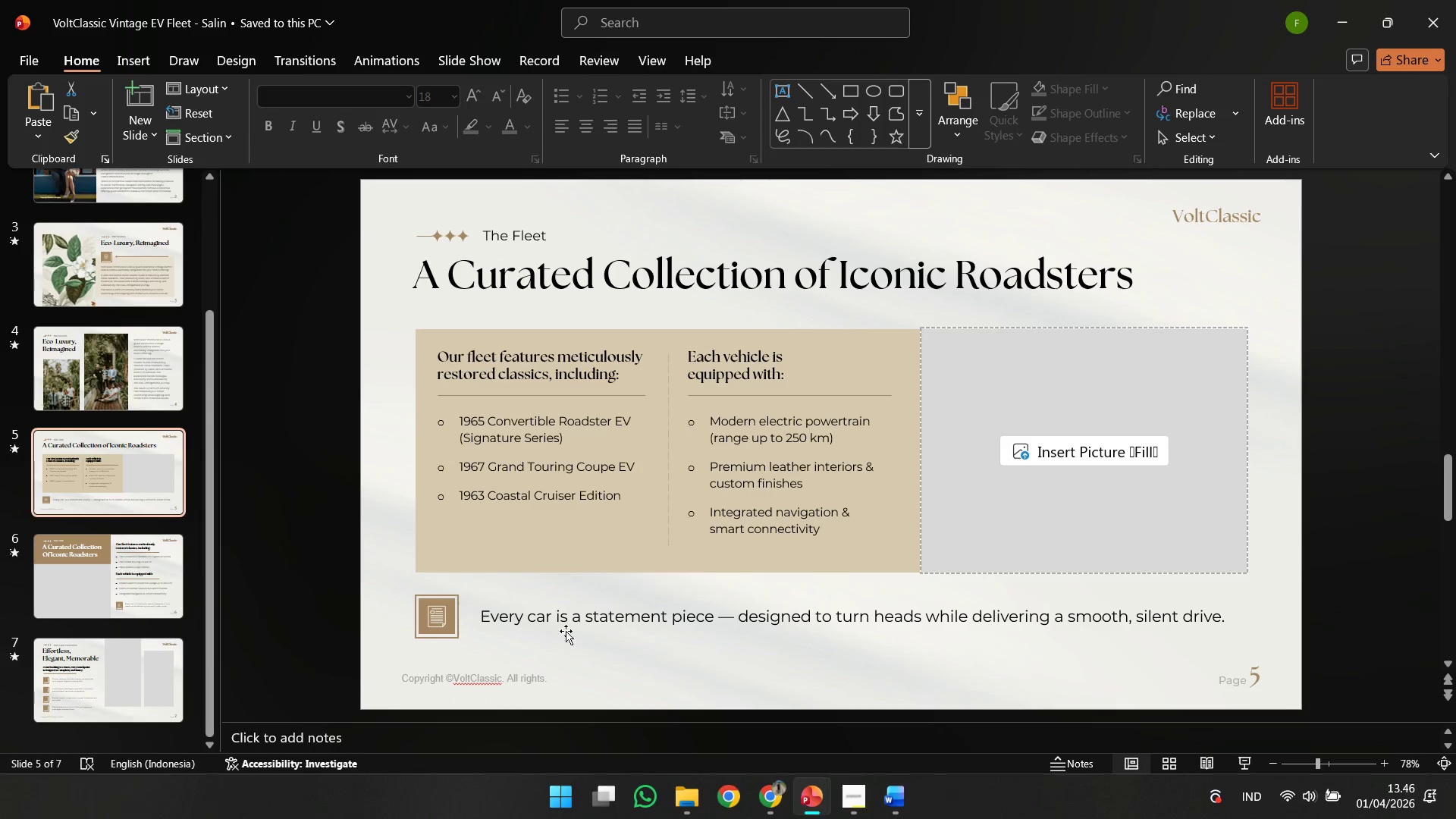 
left_click([571, 559])
 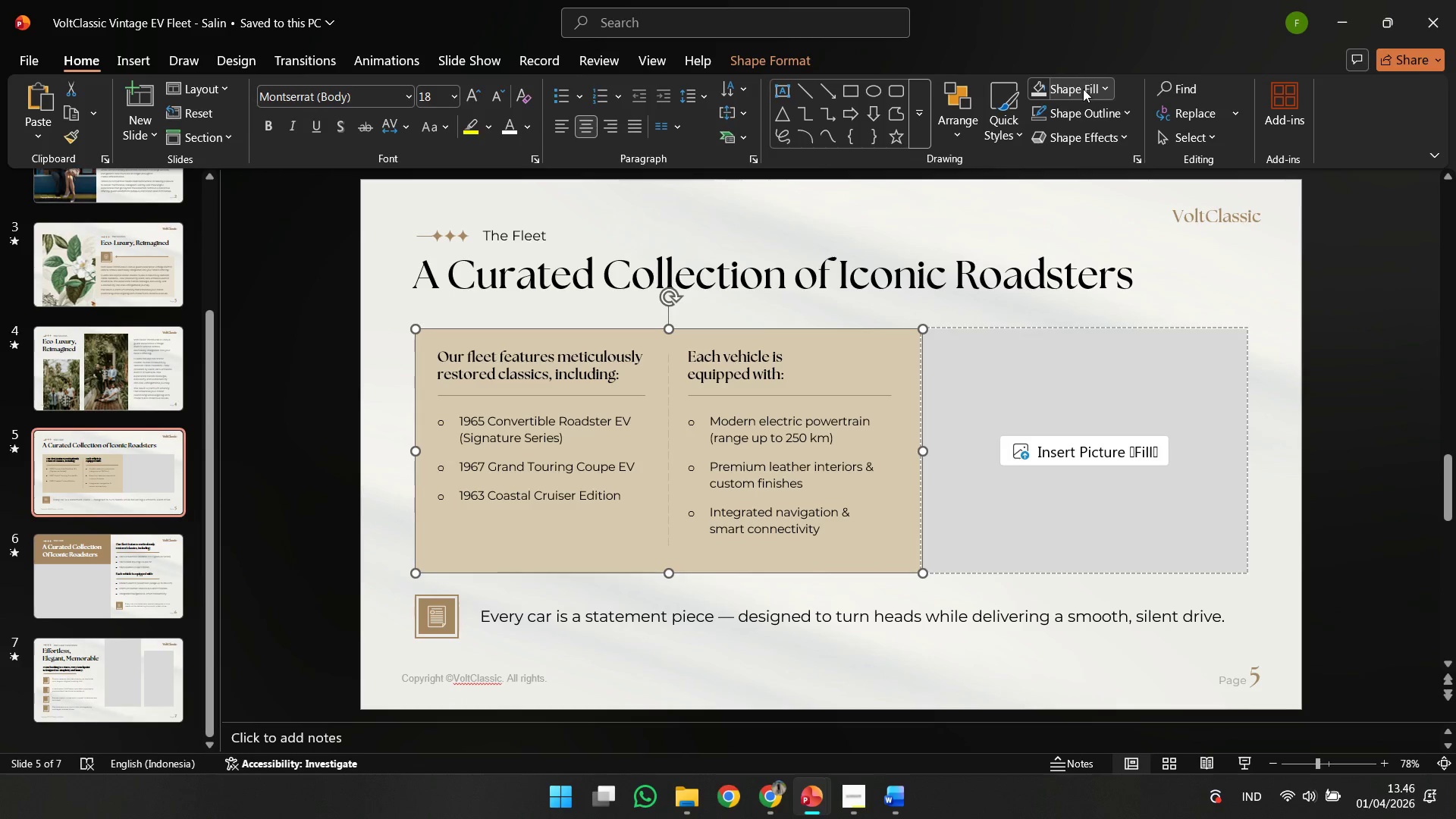 
left_click([1045, 88])
 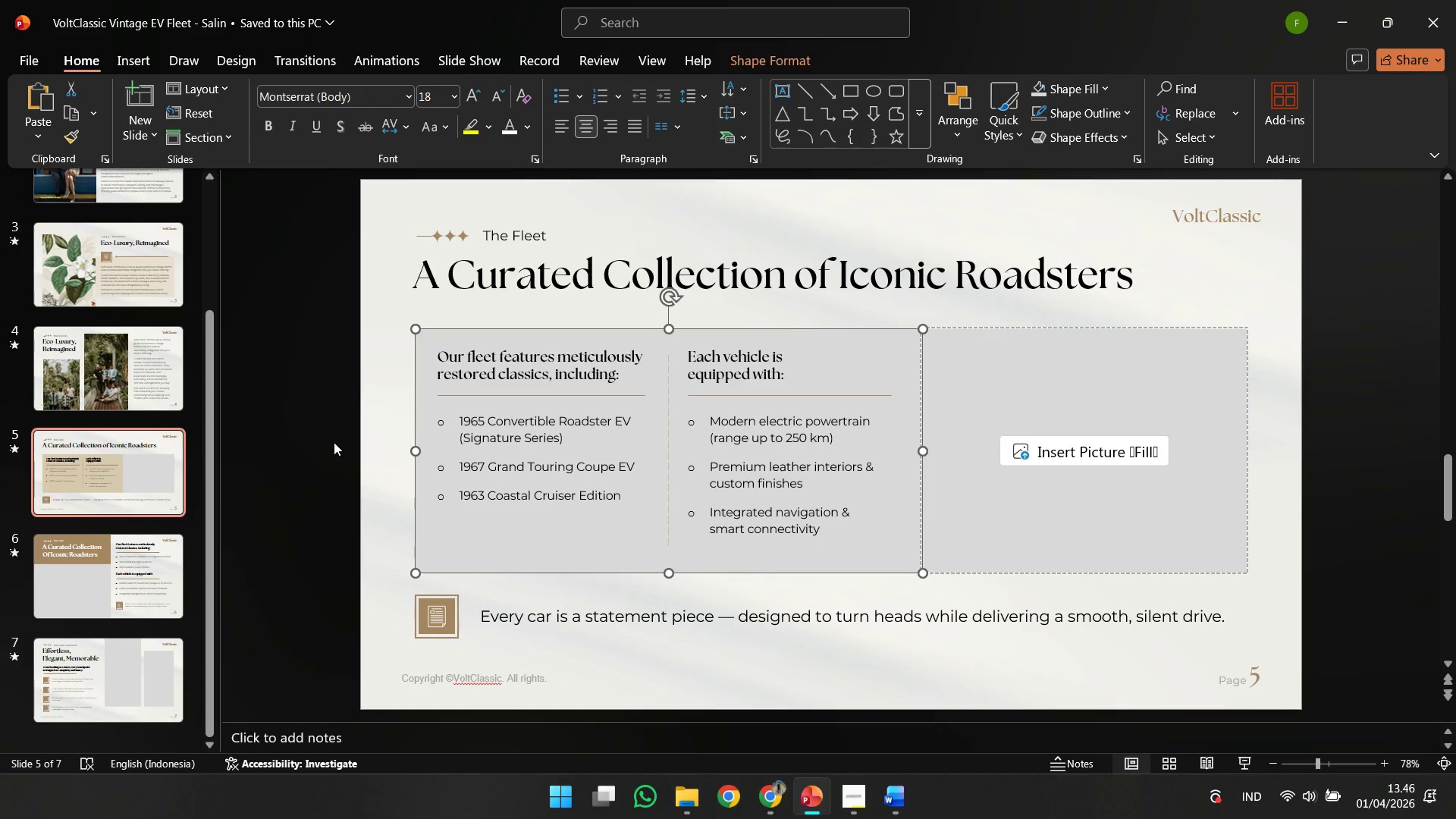 
left_click([296, 446])
 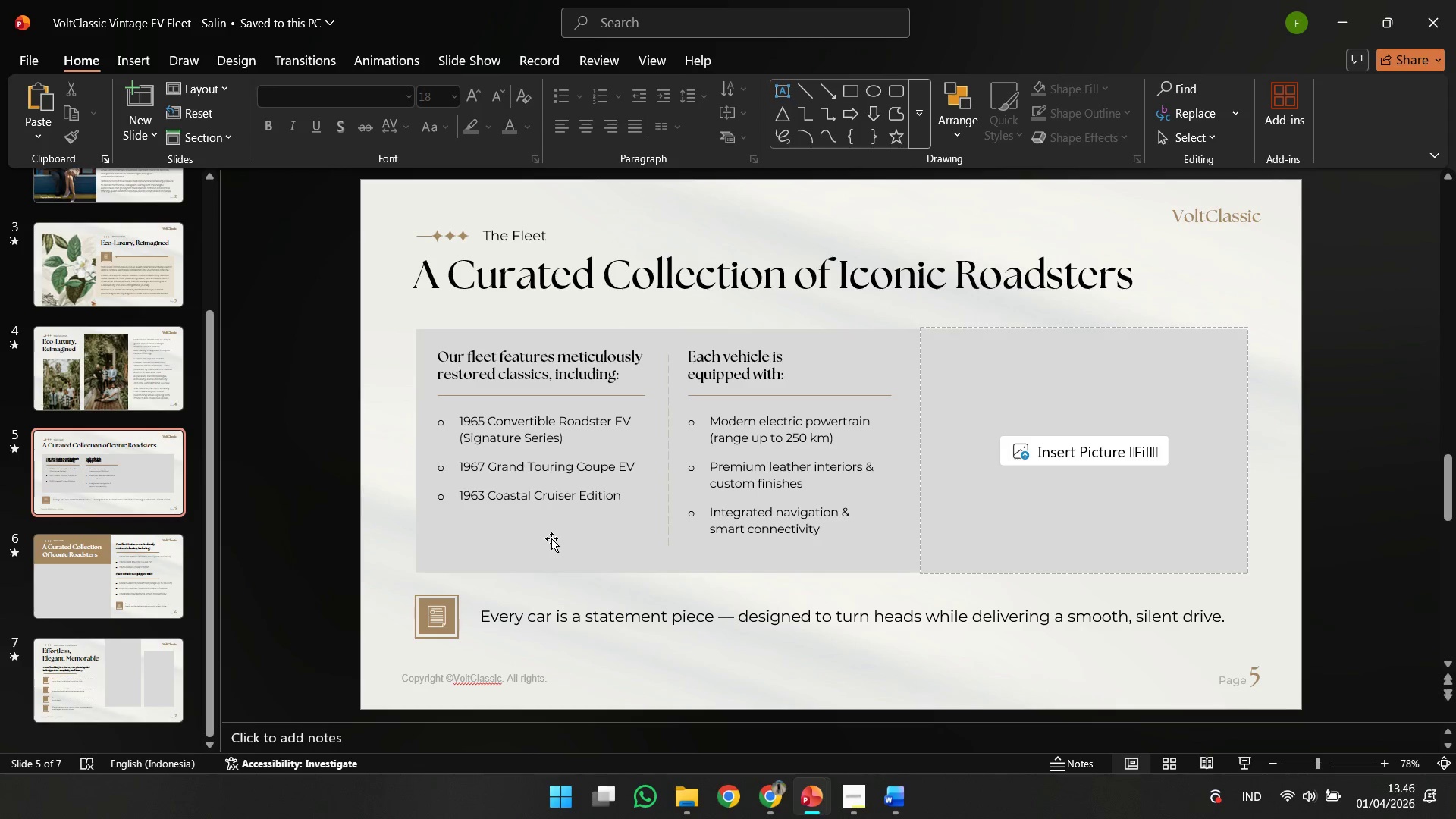 
left_click([556, 545])
 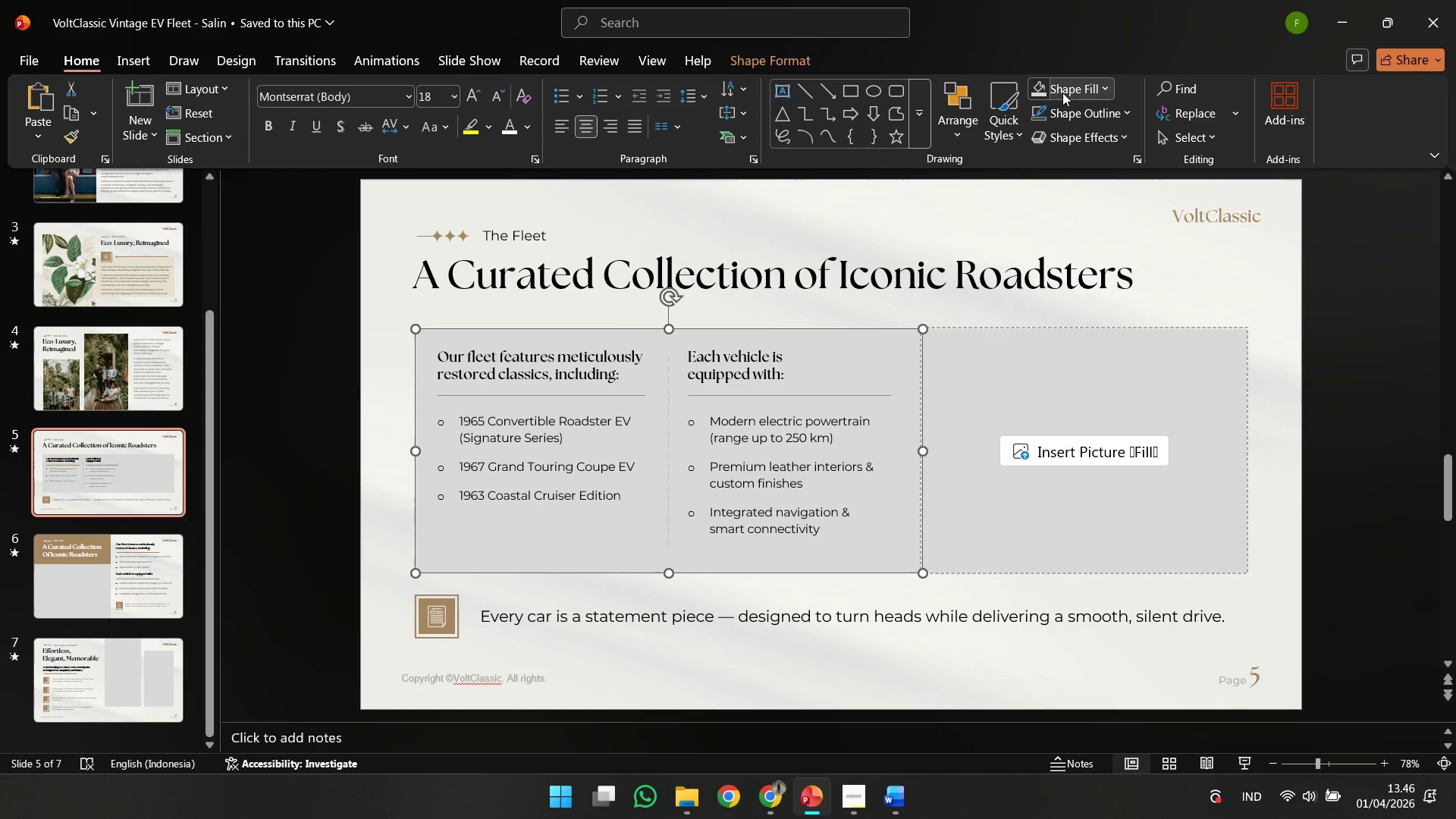 
left_click([1068, 91])
 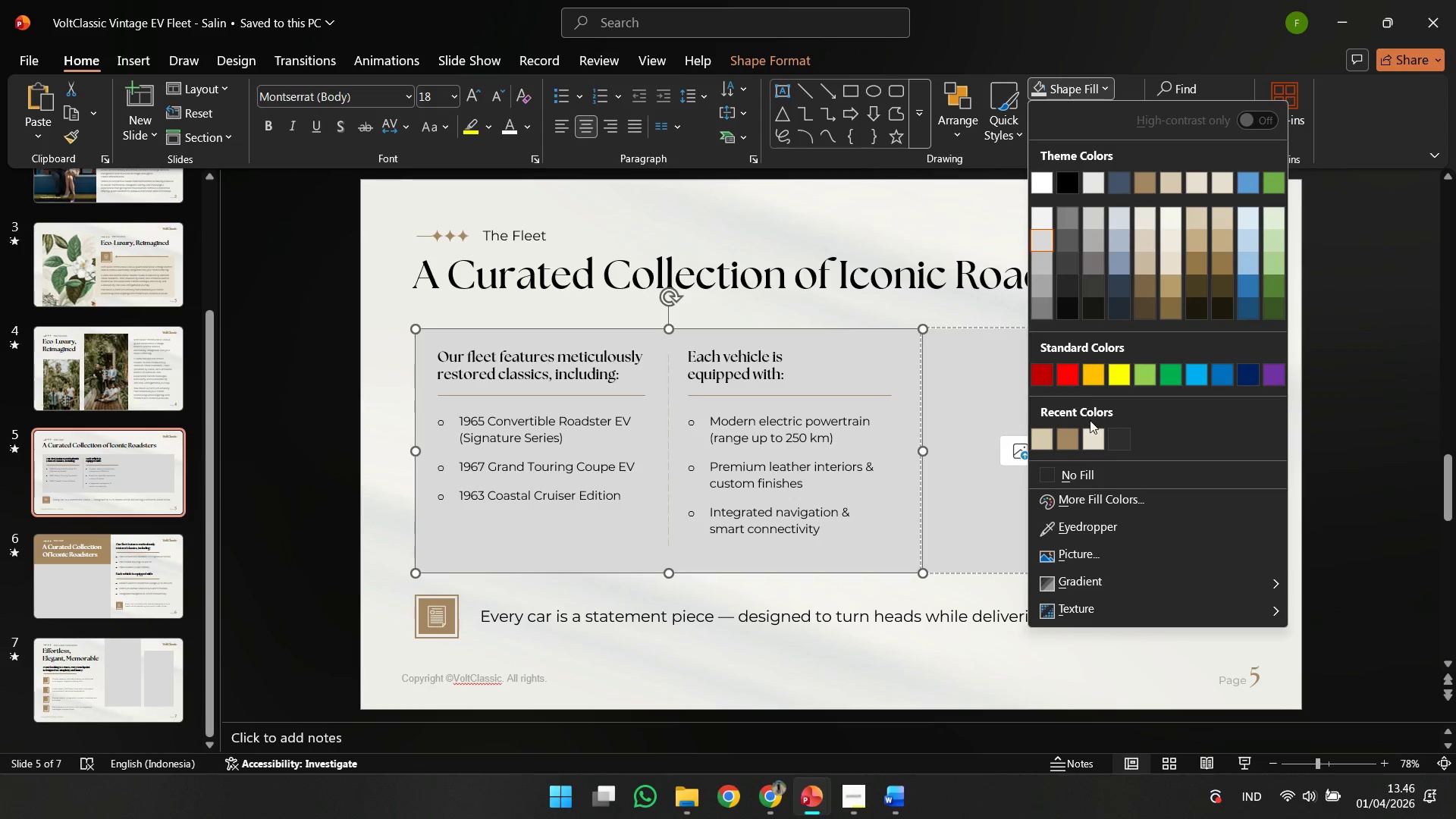 
left_click([1087, 430])
 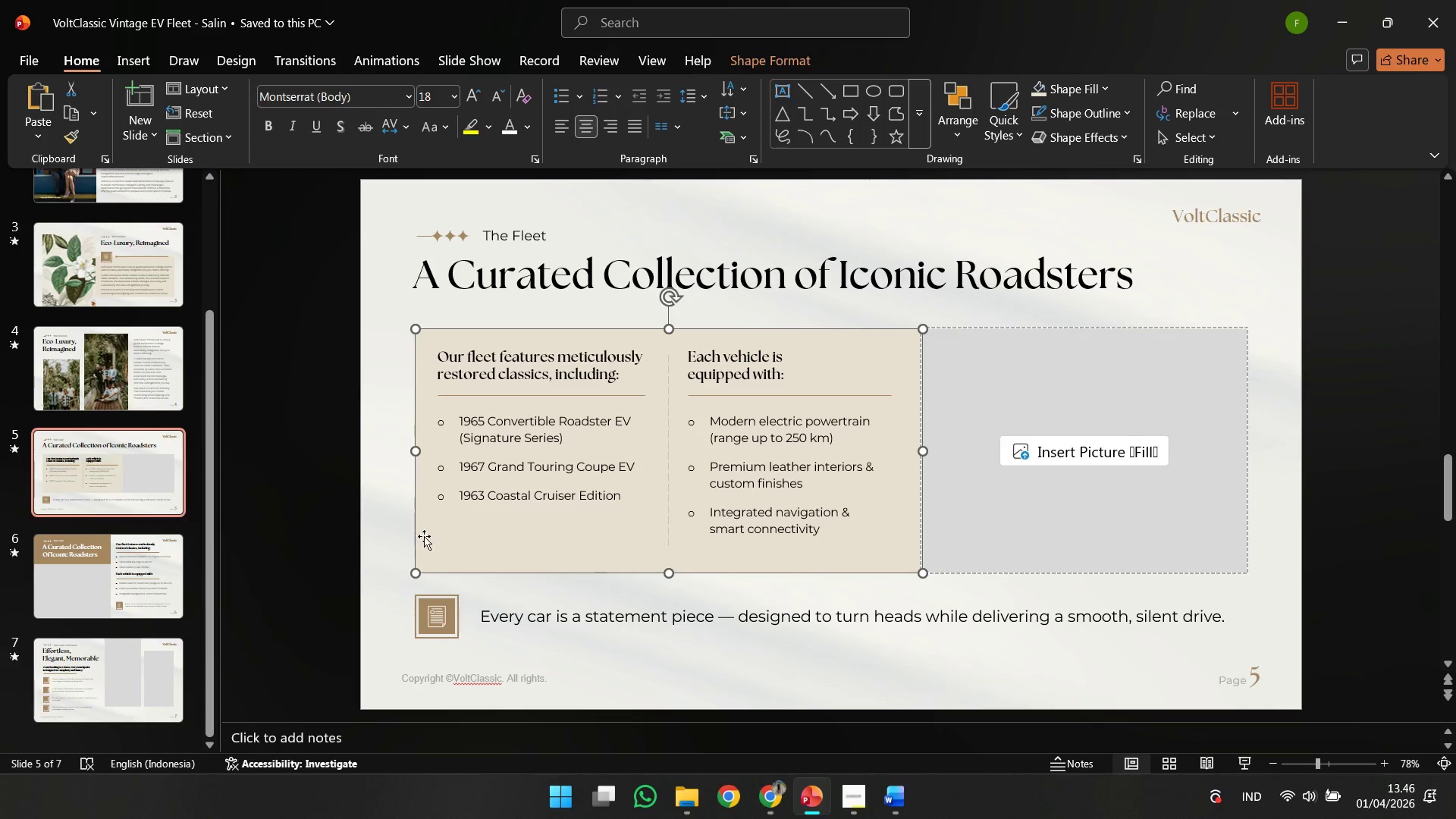 
left_click([322, 573])
 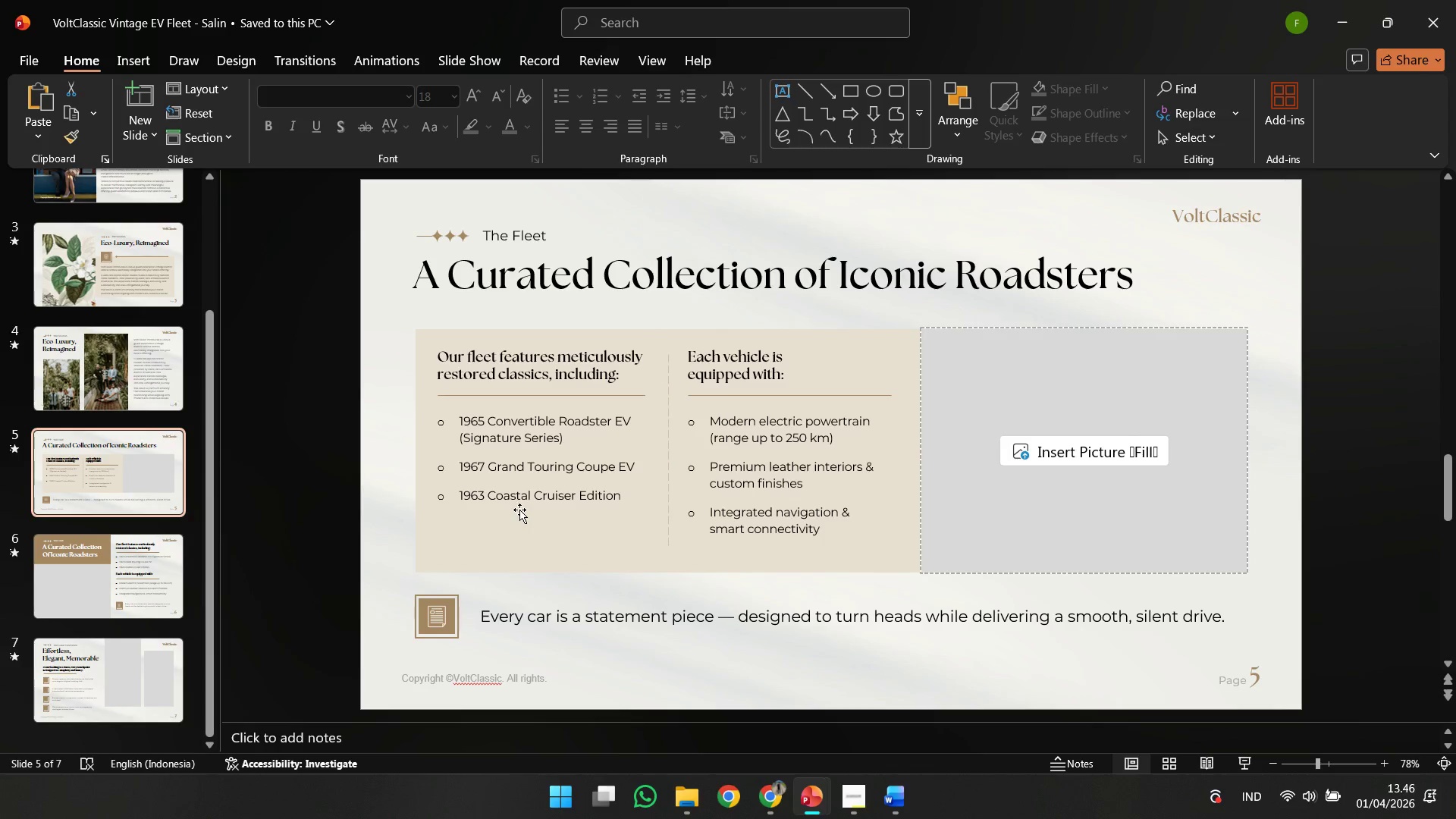 
left_click([519, 527])
 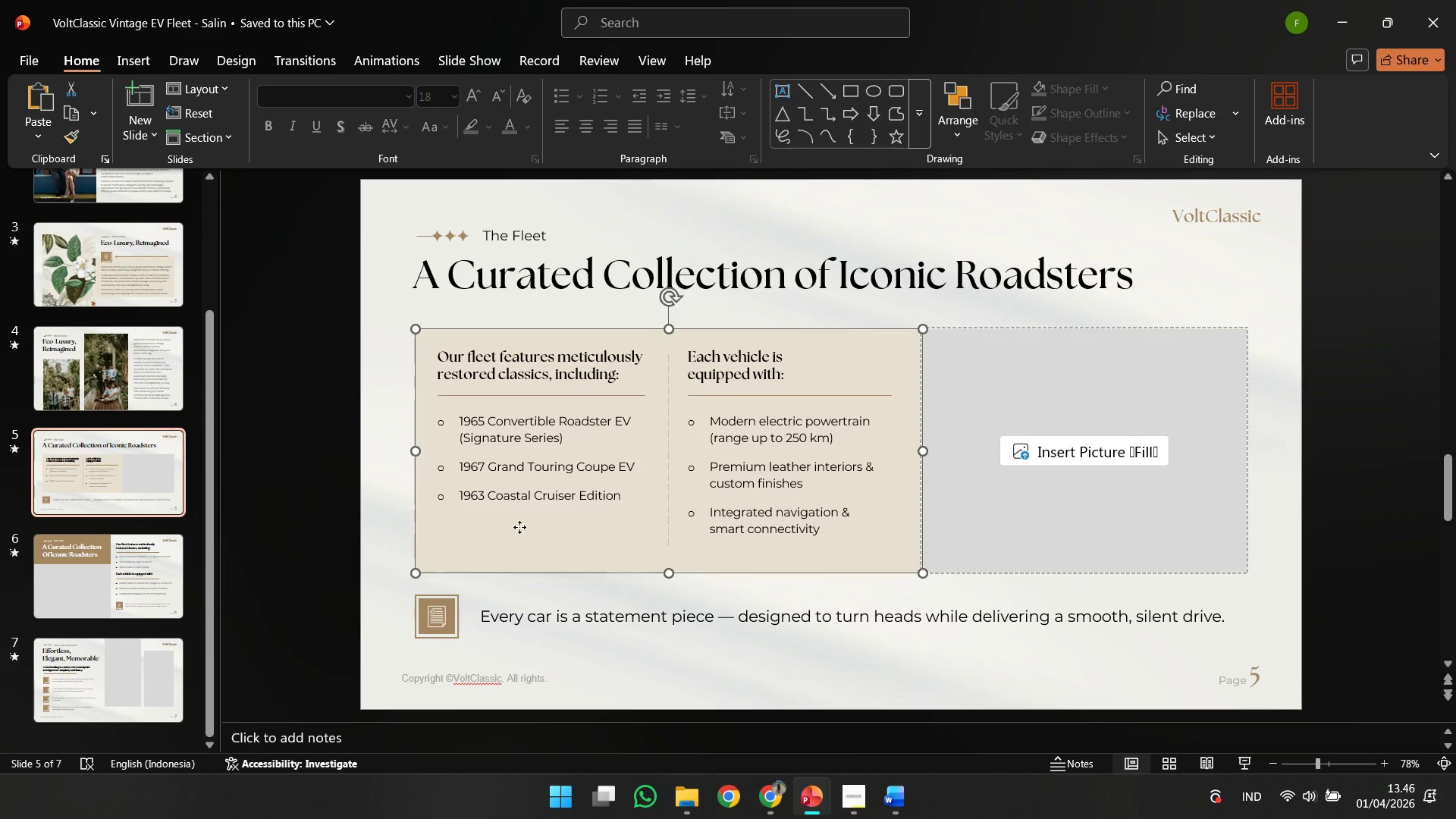 
key(Control+C)
 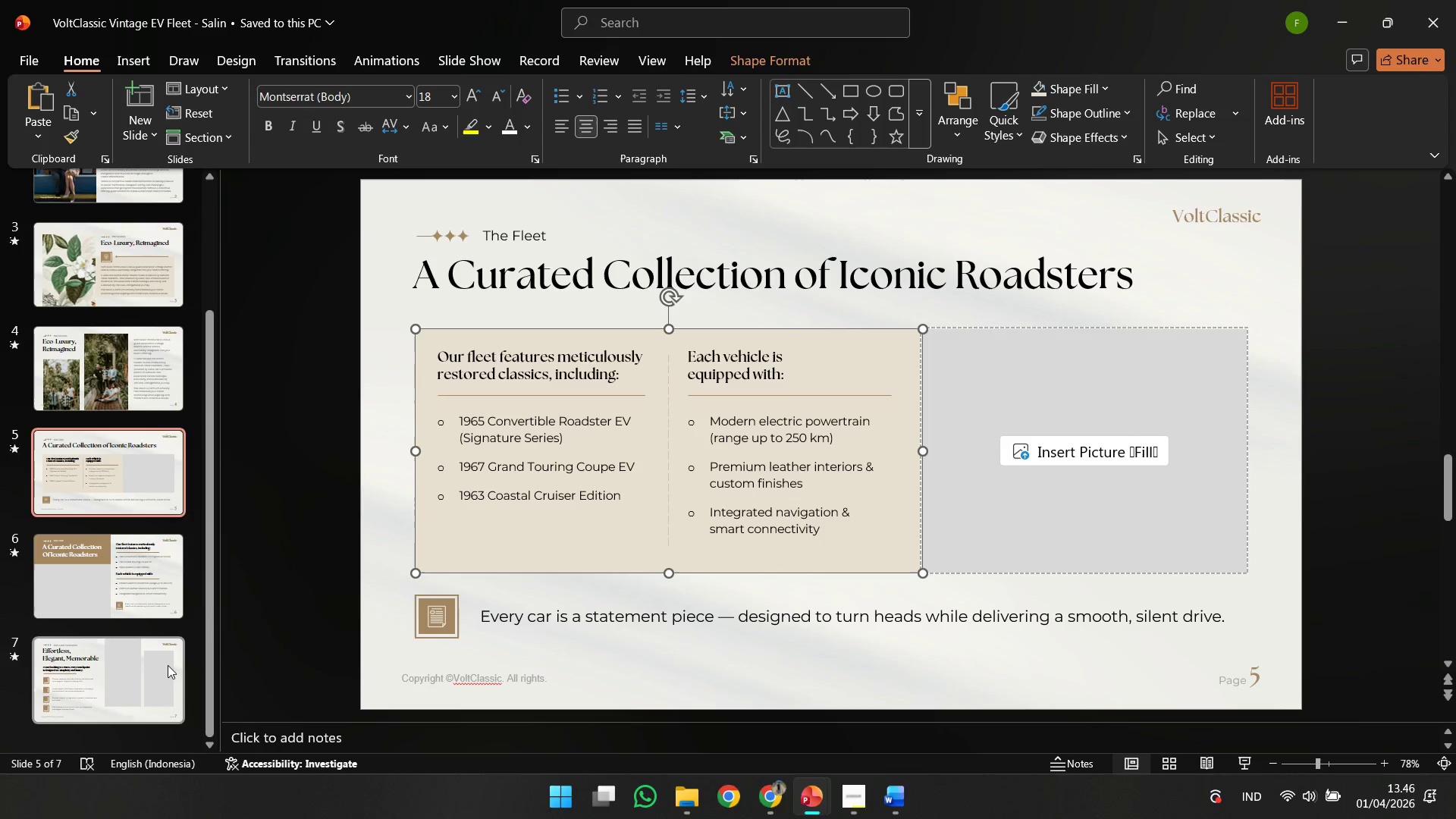 
key(Control+V)
 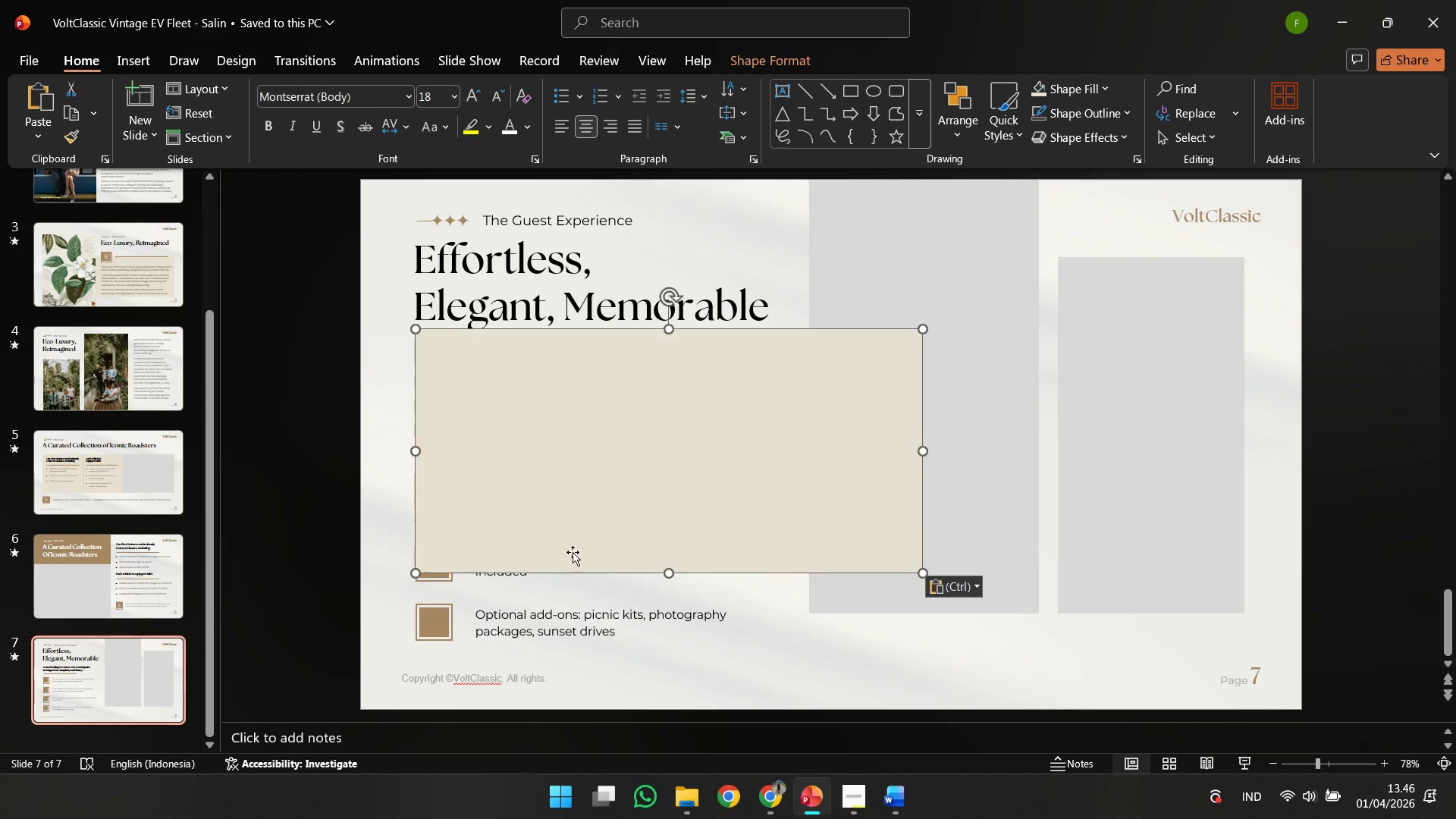 
left_click_drag(start_coordinate=[571, 546], to_coordinate=[970, 658])
 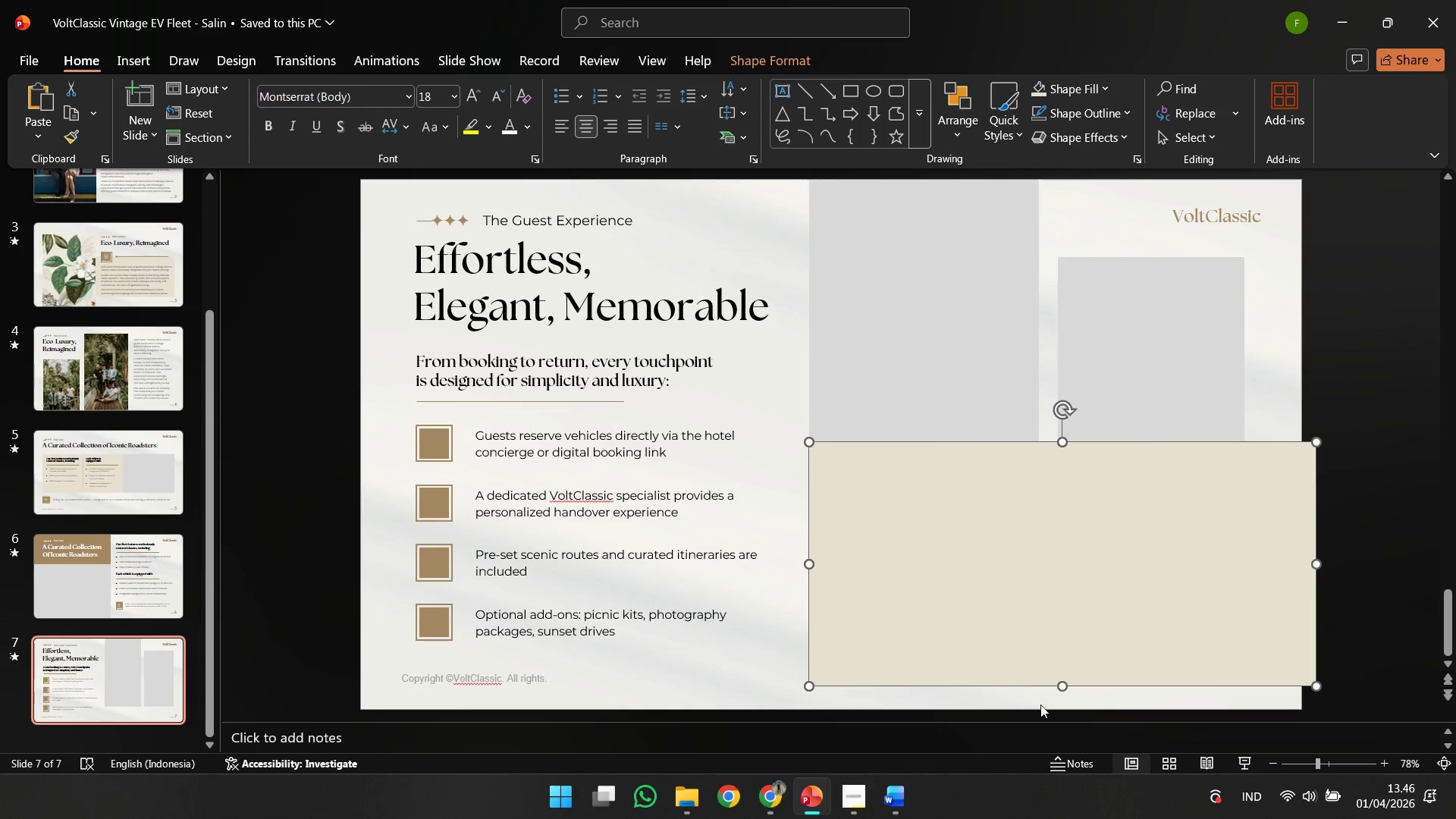 
hold_key(key=ShiftLeft, duration=3.67)
left_click_drag(start_coordinate=[1062, 687], to_coordinate=[1057, 640])
 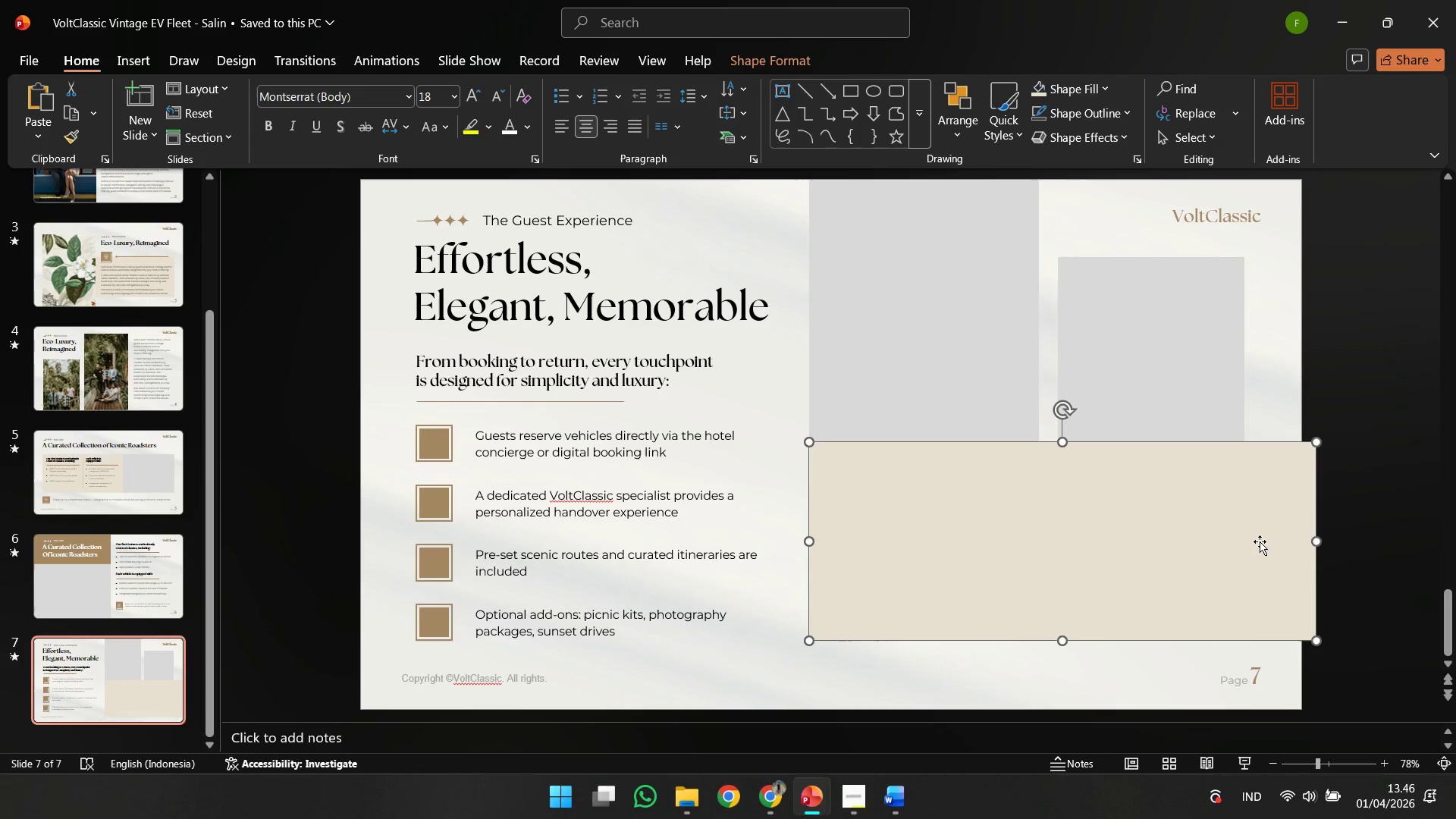 
hold_key(key=ShiftLeft, duration=2.28)
left_click_drag(start_coordinate=[1315, 542], to_coordinate=[1249, 563])
 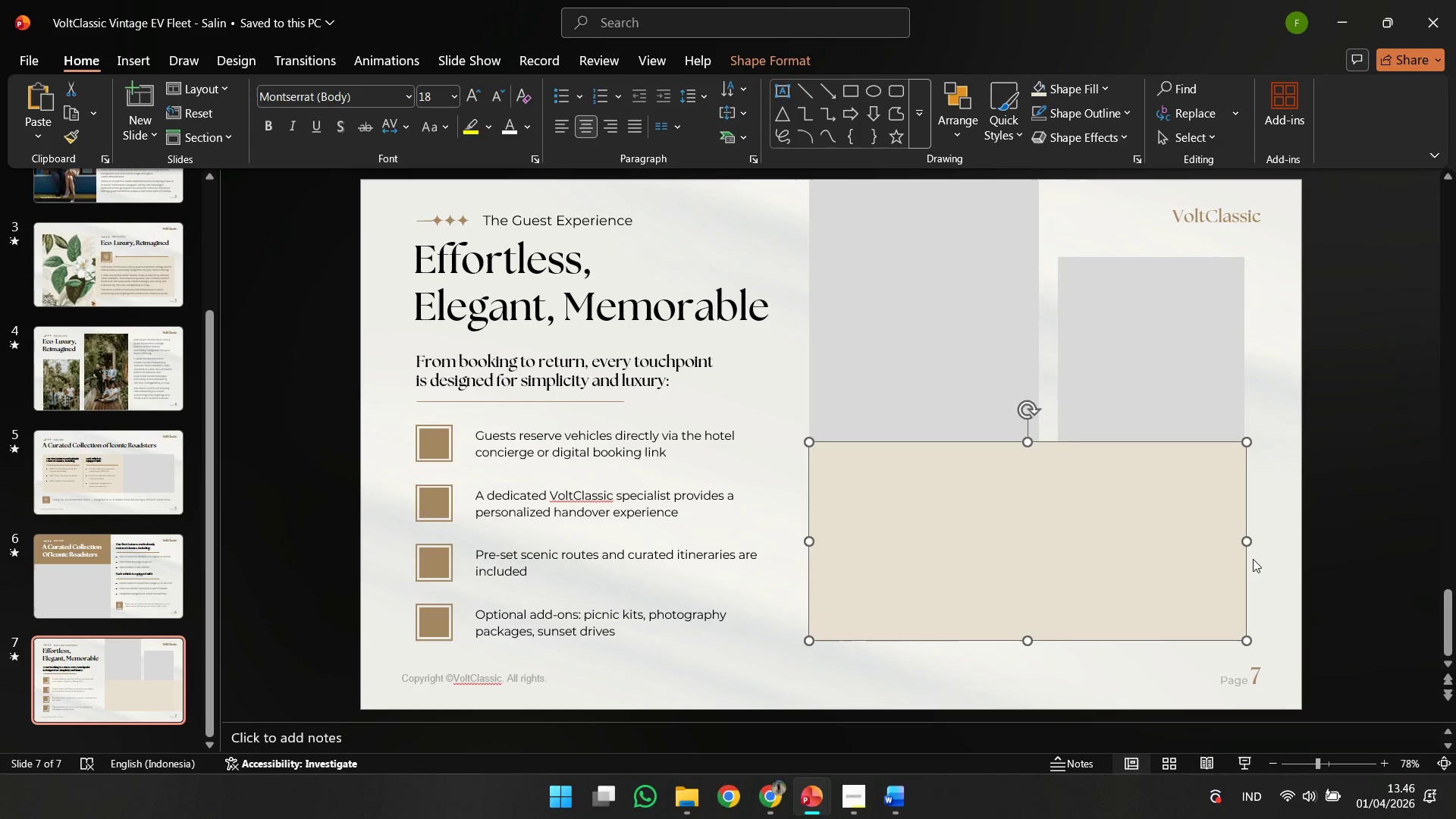 
hold_key(key=ShiftLeft, duration=2.92)
left_click_drag(start_coordinate=[1245, 546], to_coordinate=[1240, 546])
 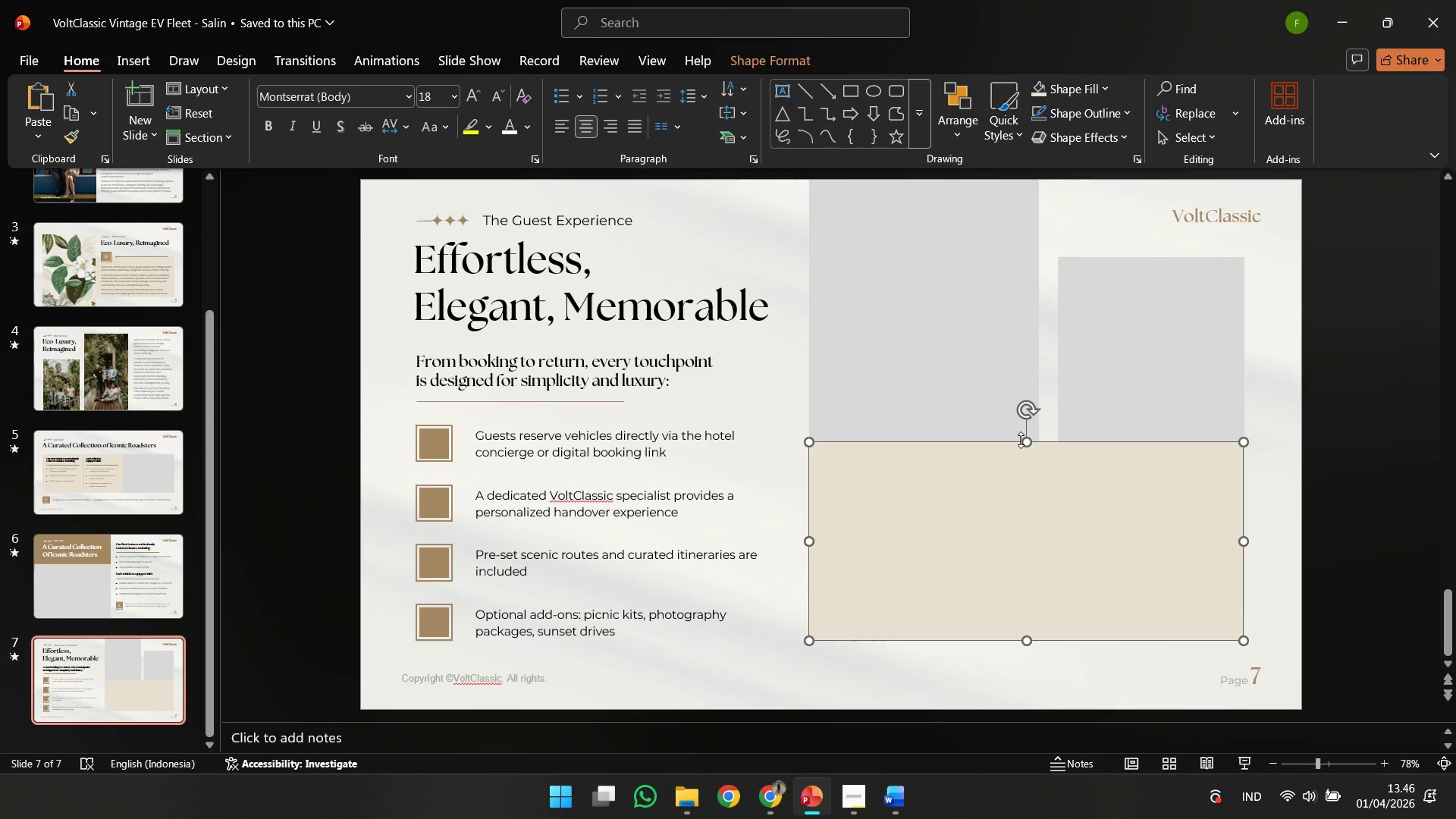 
left_click_drag(start_coordinate=[1021, 440], to_coordinate=[1025, 577])
 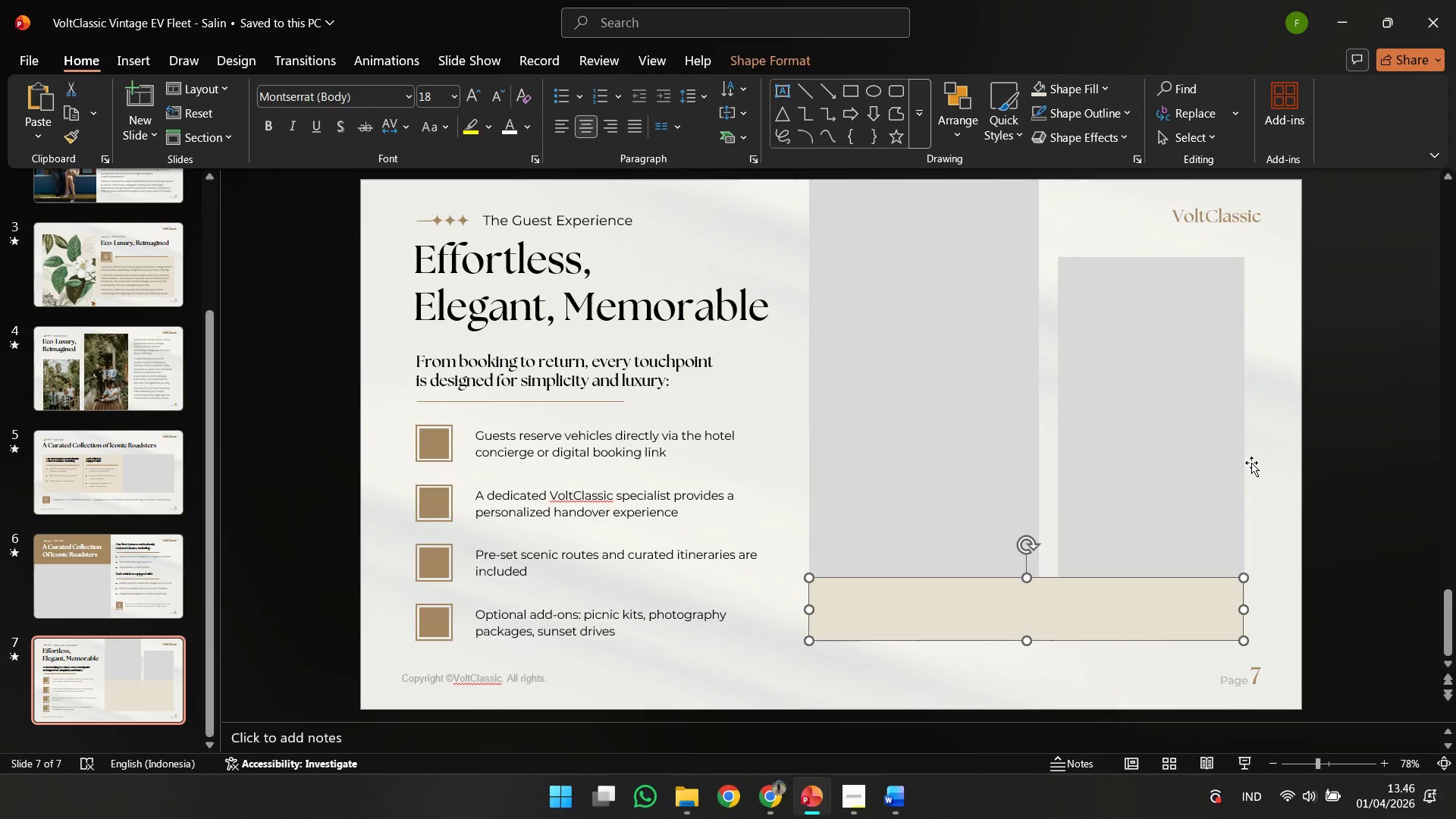 
left_click([1256, 462])
 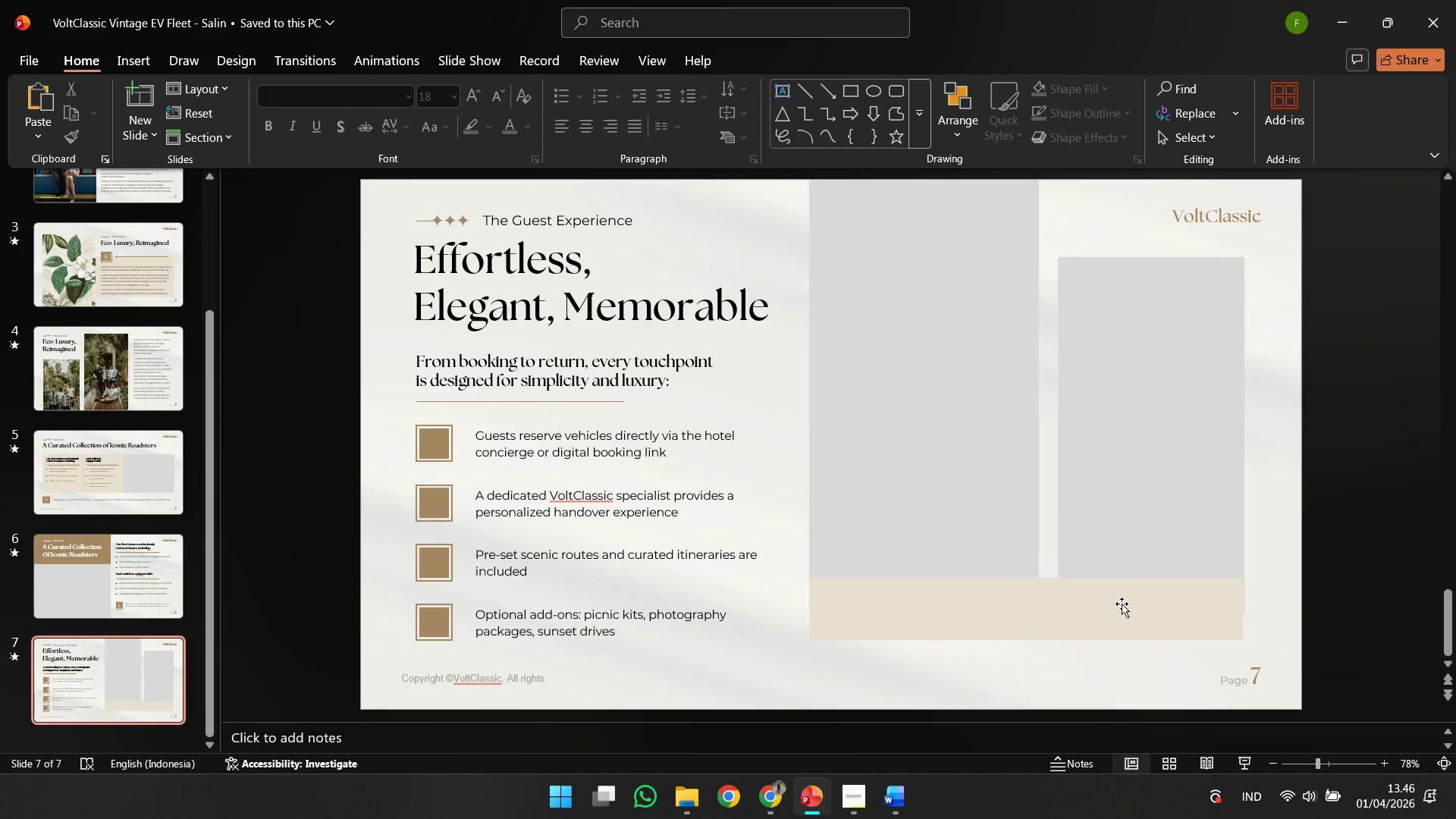 
left_click([1122, 604])
 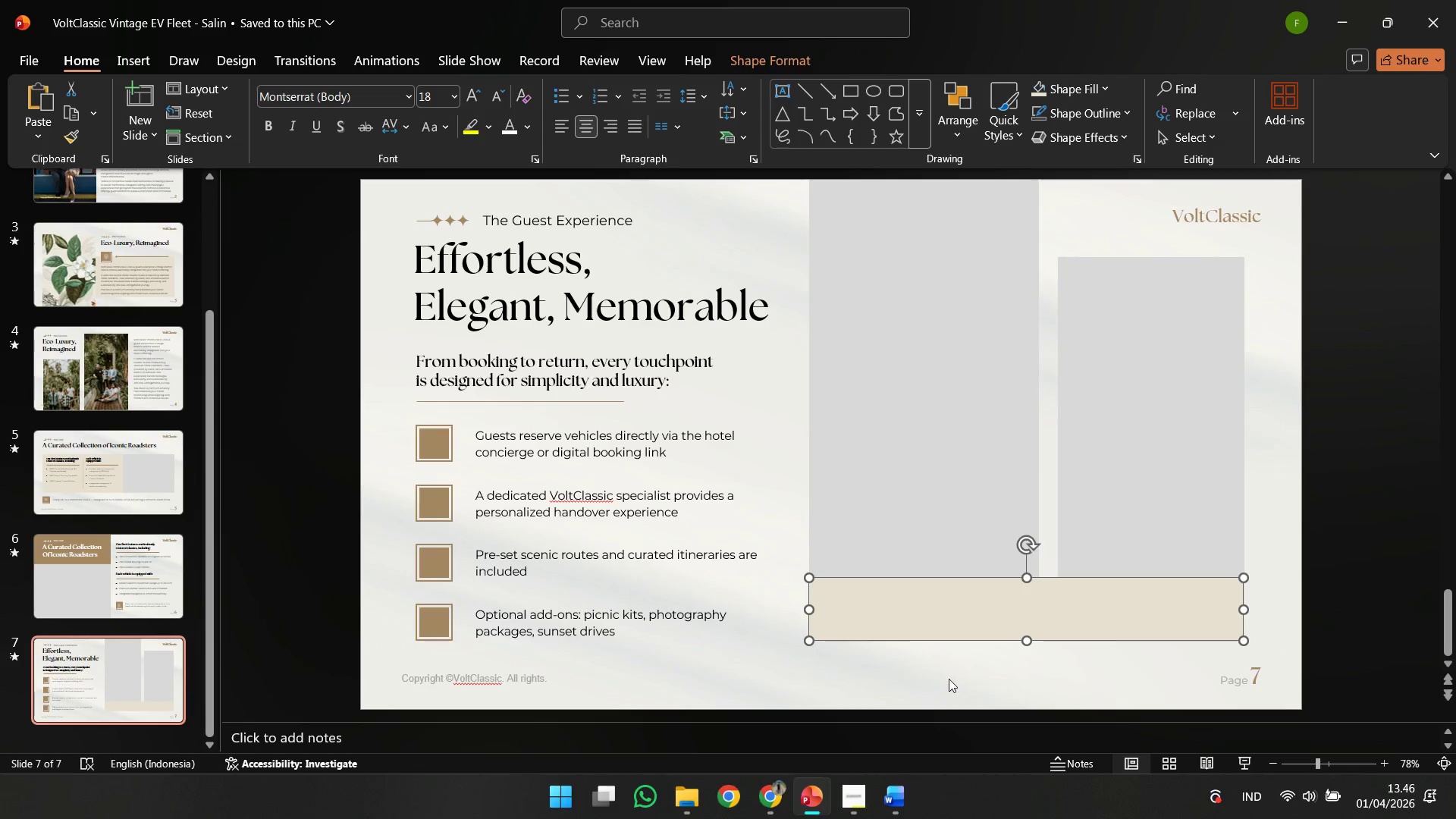 
left_click([944, 686])
 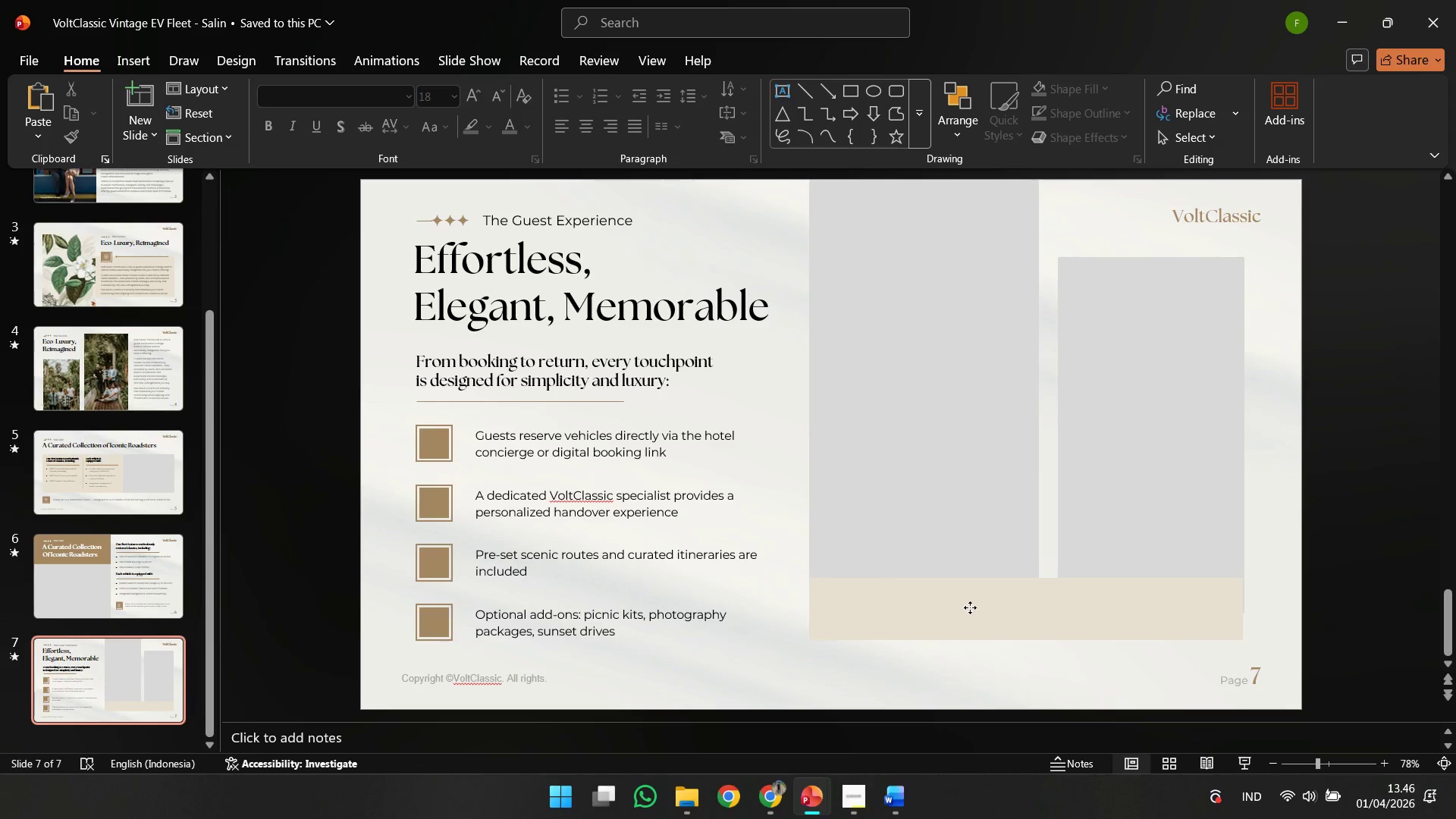 
left_click([970, 607])
 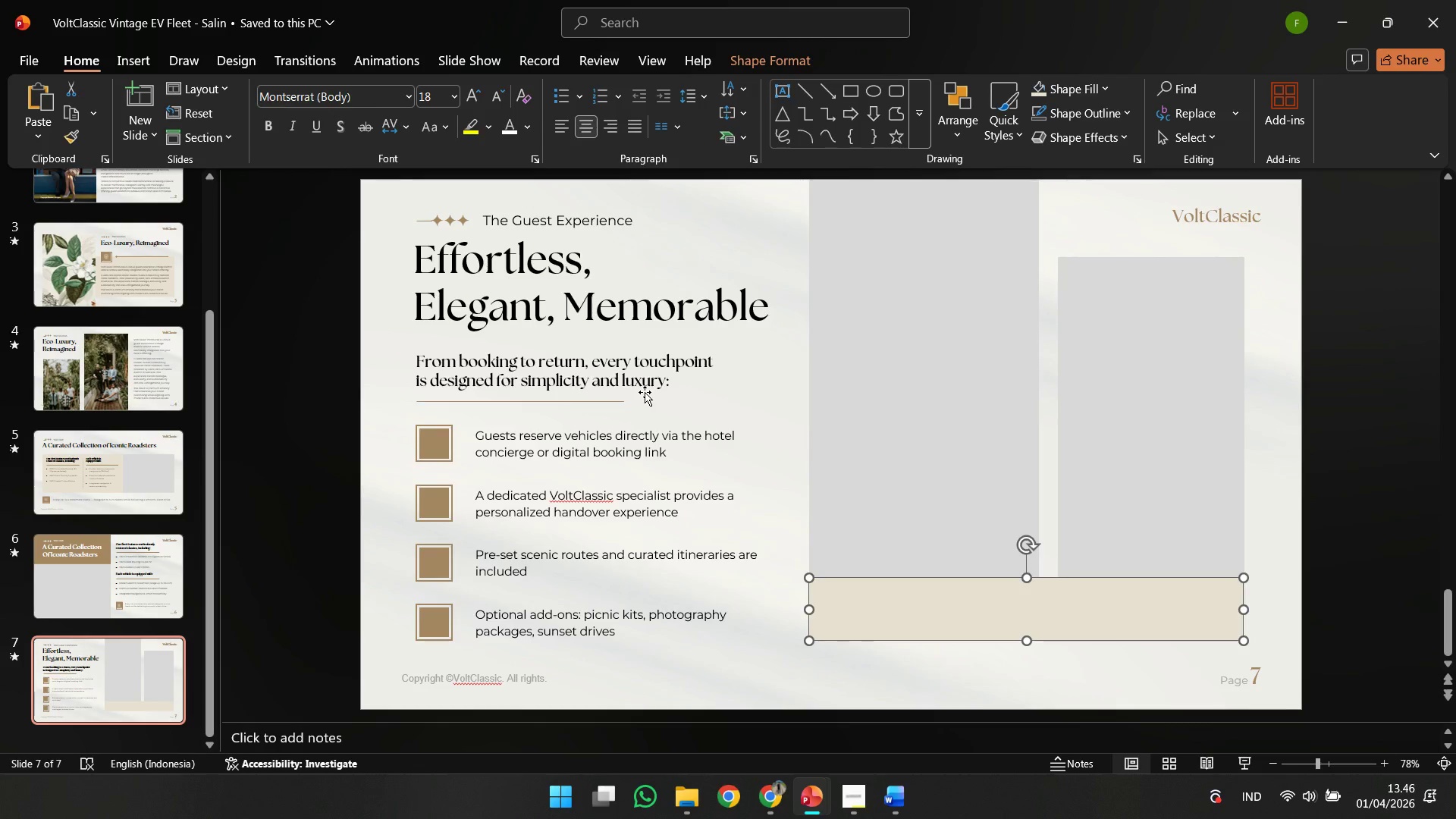 
double_click([644, 383])
 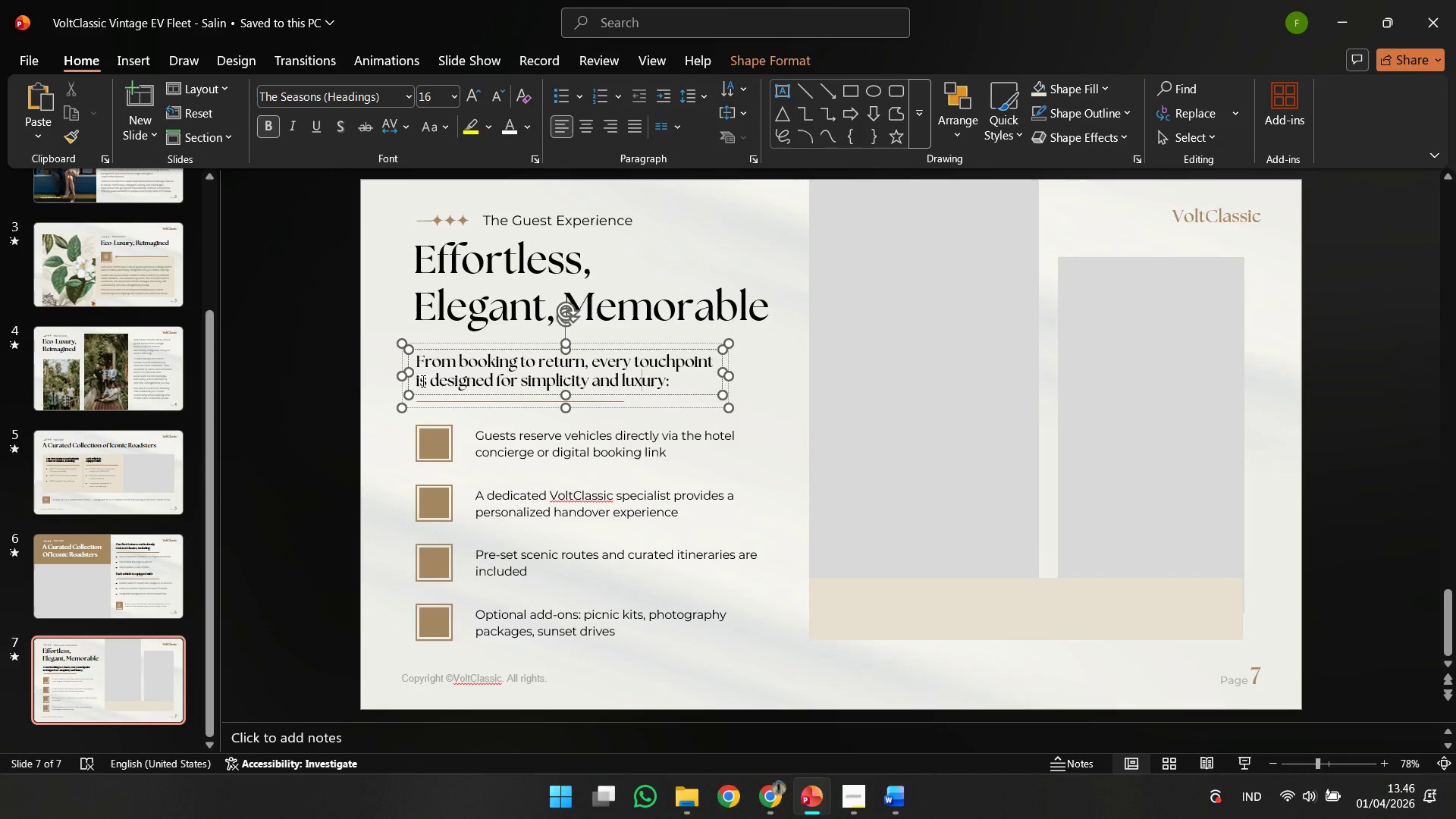 
key(Control+A)
 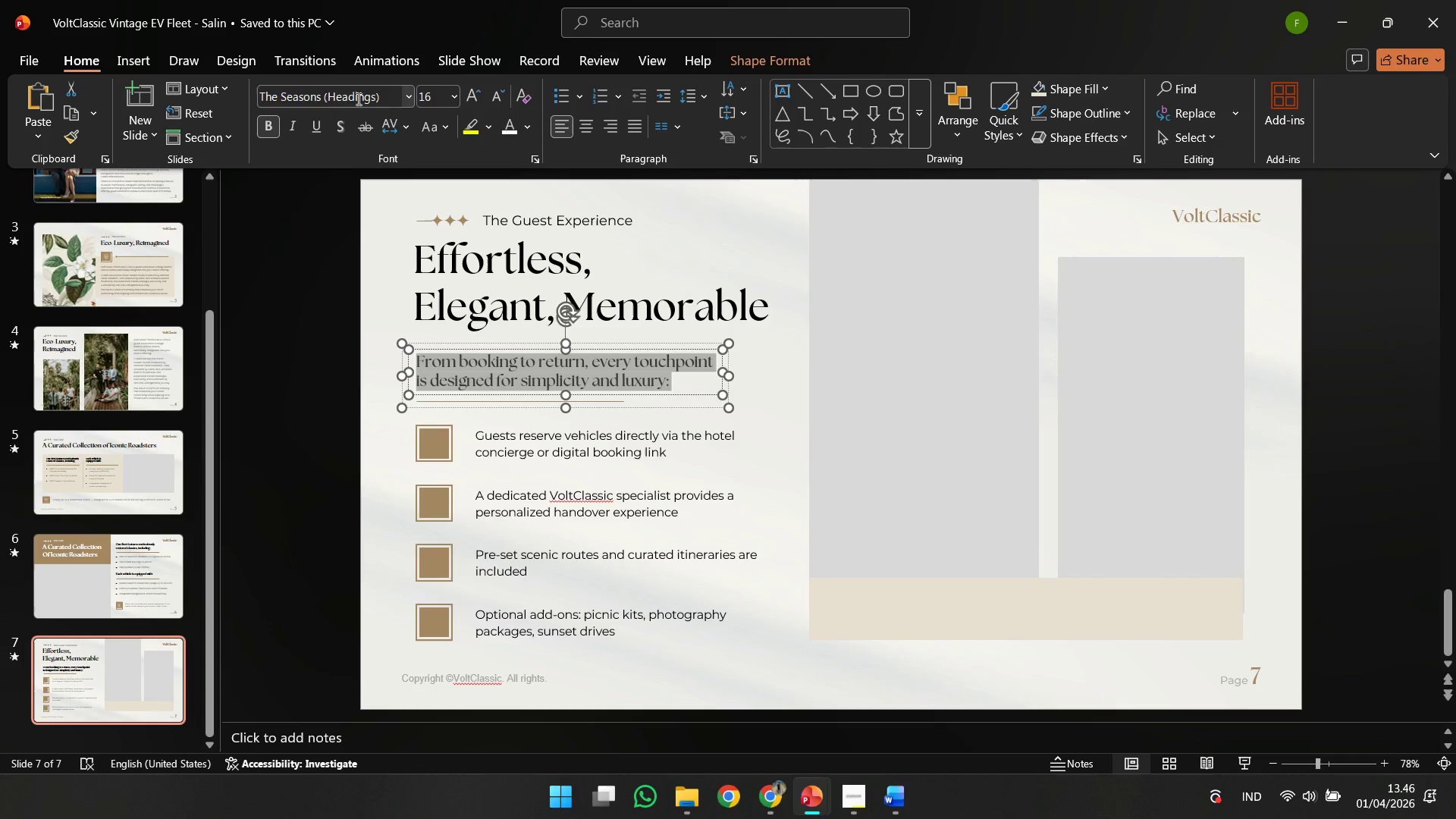 
left_click([357, 99])
 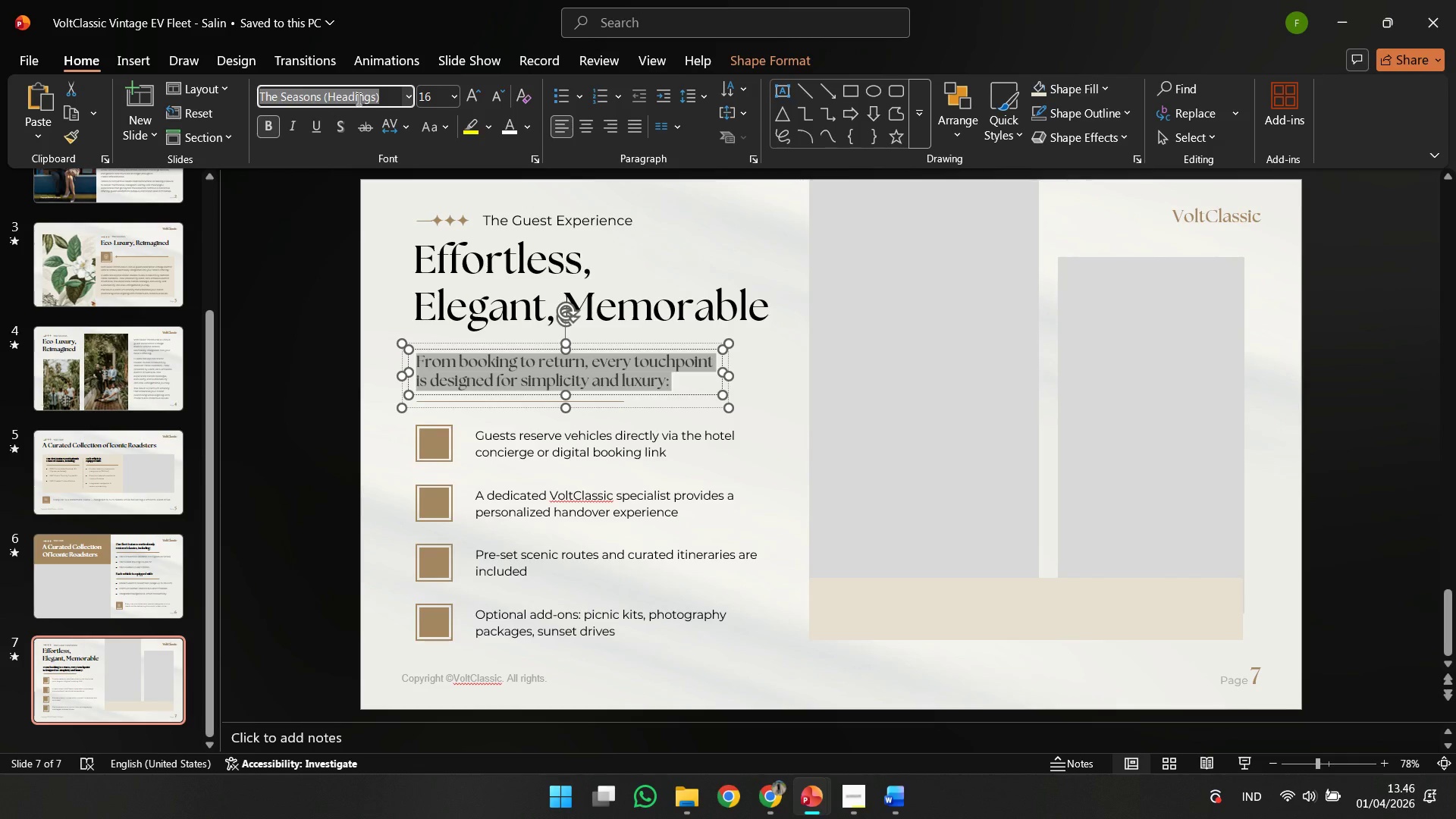 
type(mon)
 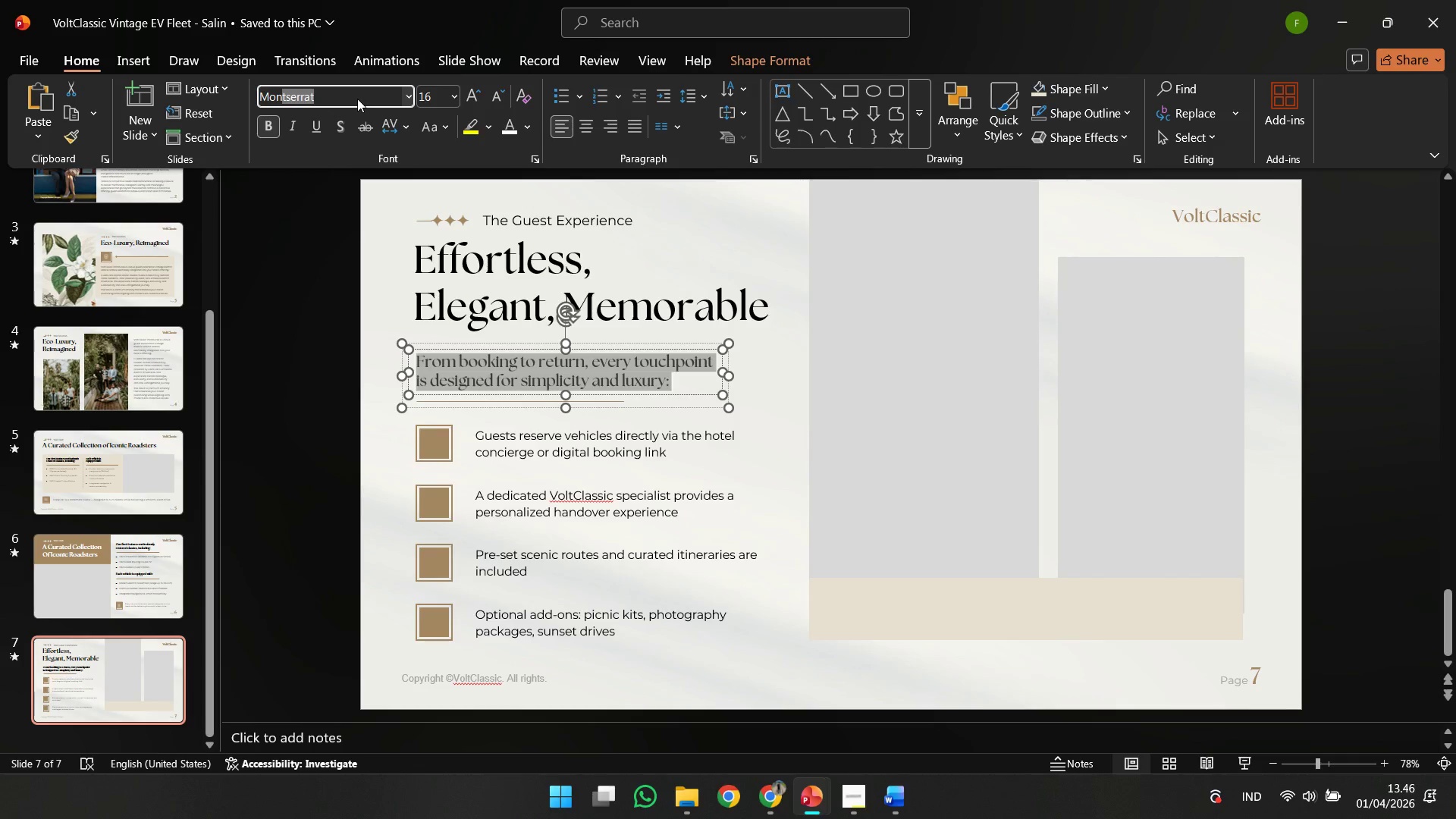 
key(Enter)
 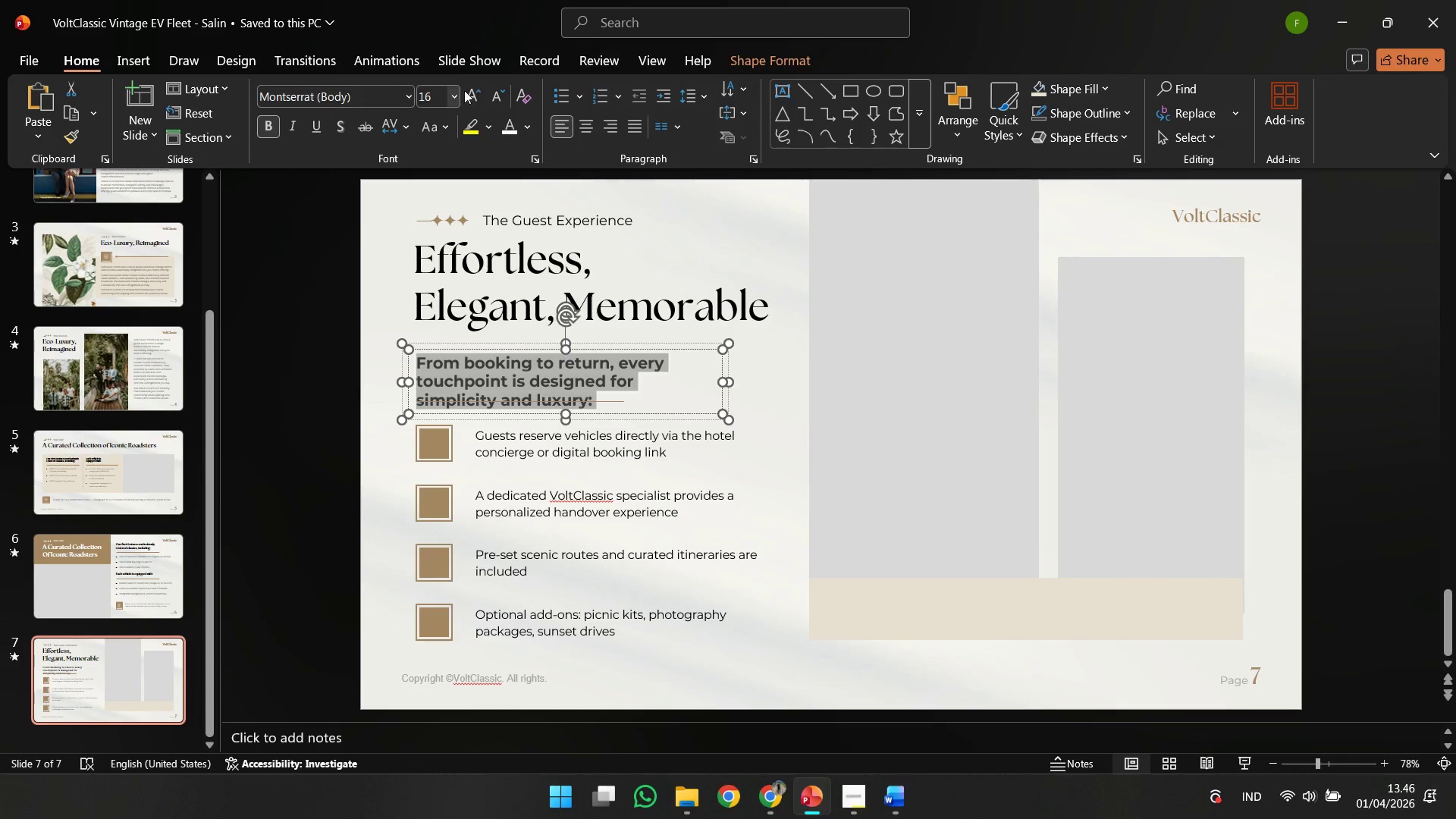 
left_click([493, 96])
 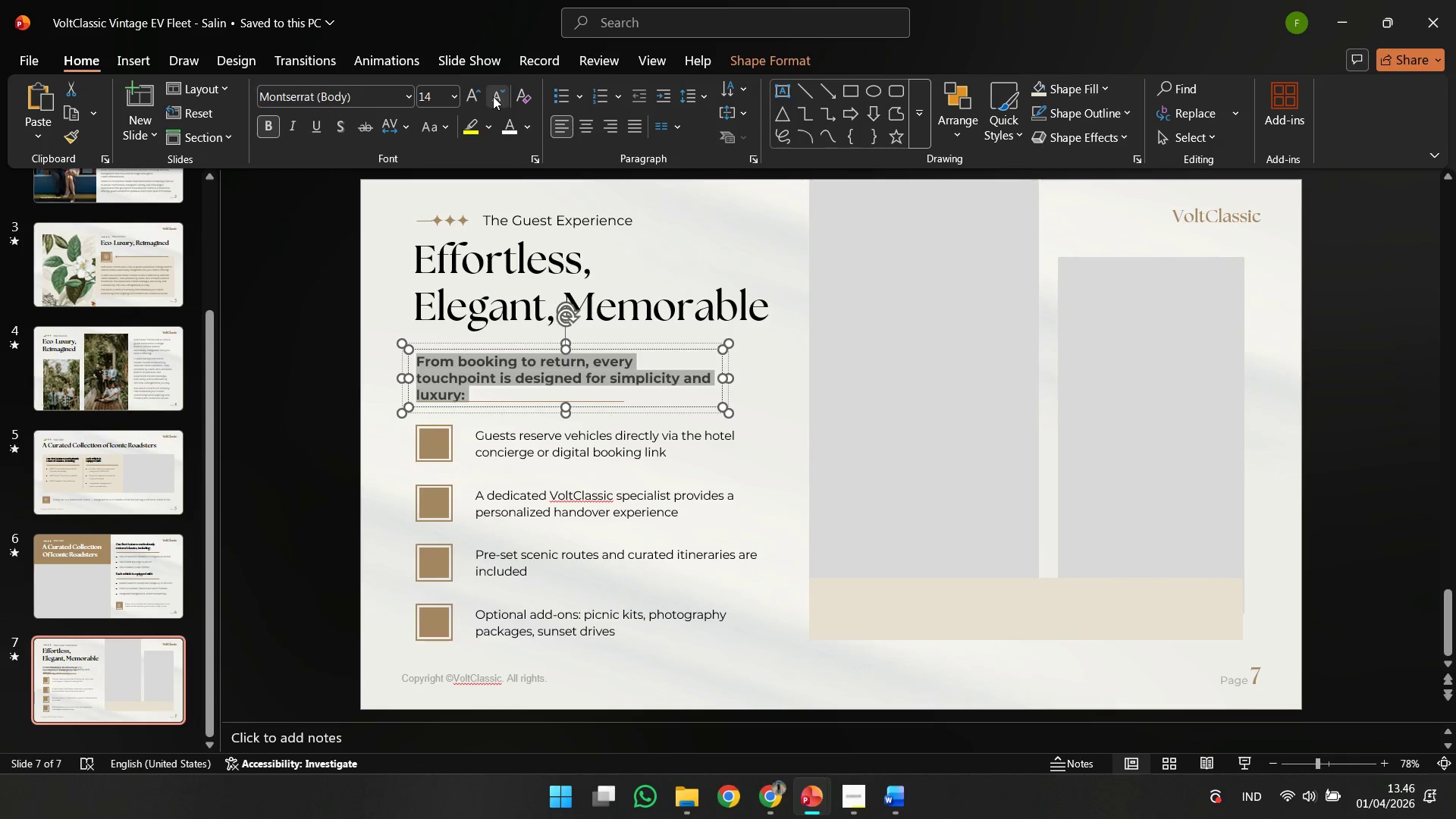 
left_click([493, 96])
 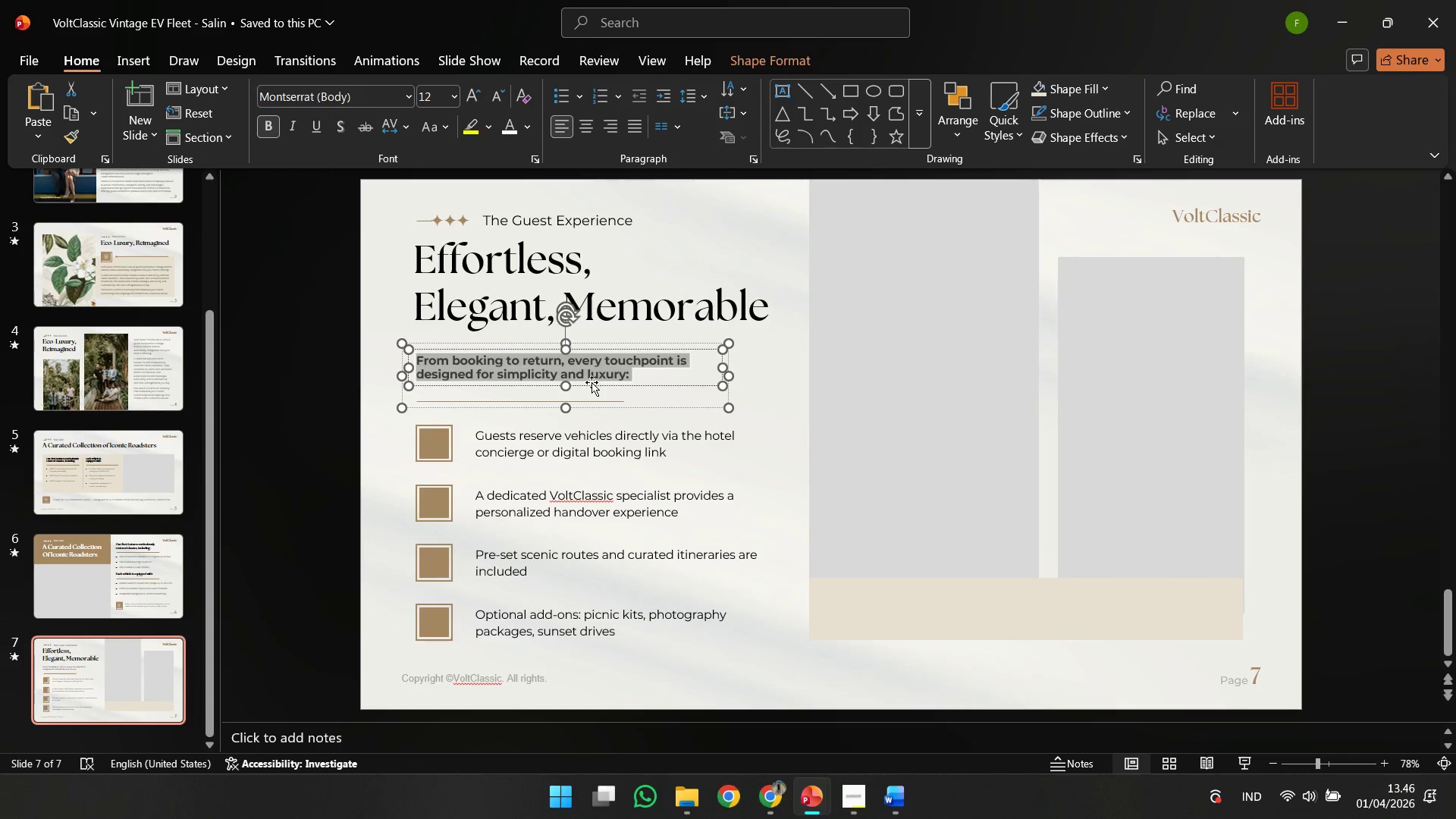 
left_click_drag(start_coordinate=[592, 384], to_coordinate=[588, 393])
 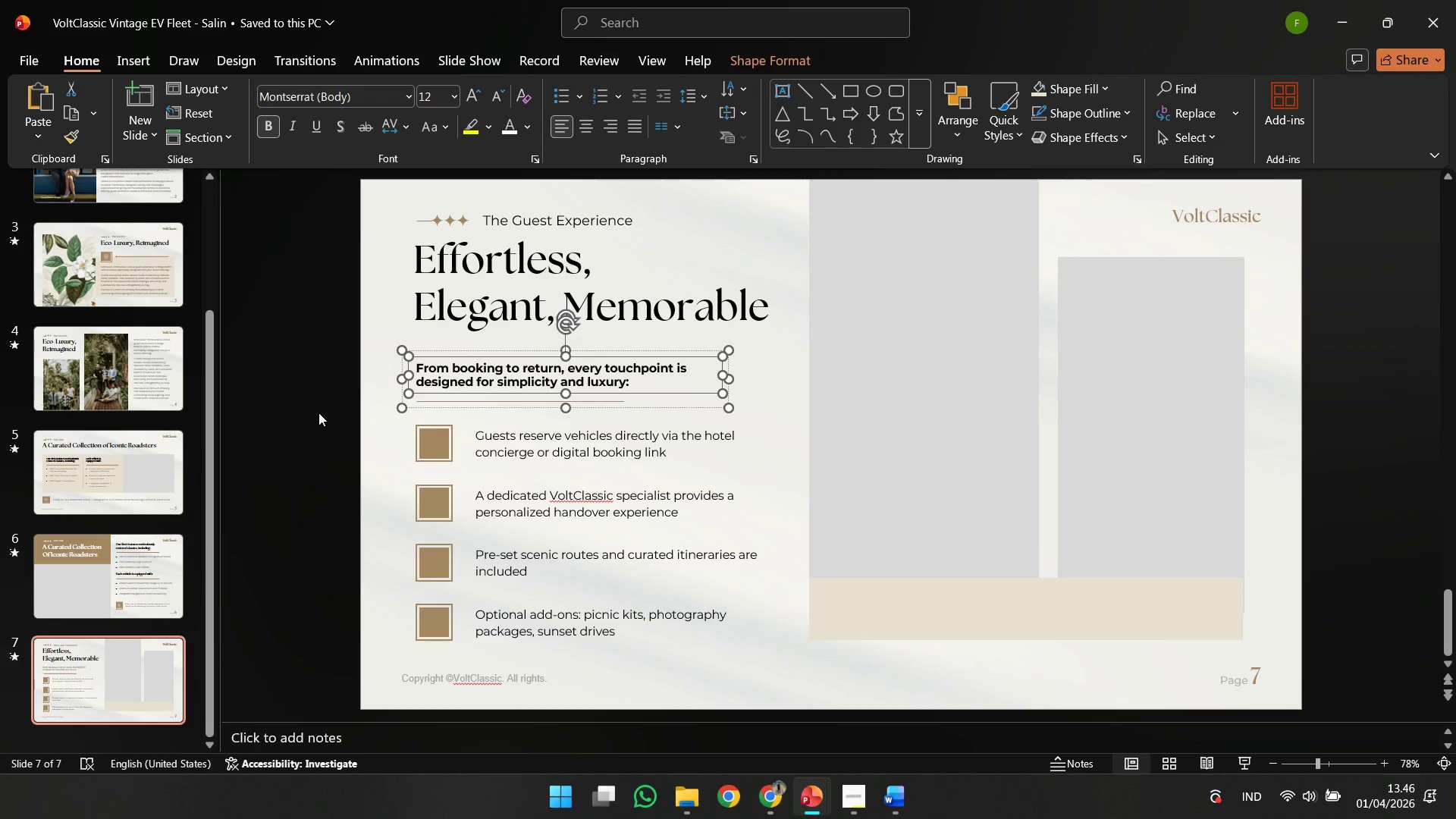 
hold_key(key=ShiftLeft, duration=2.0)
 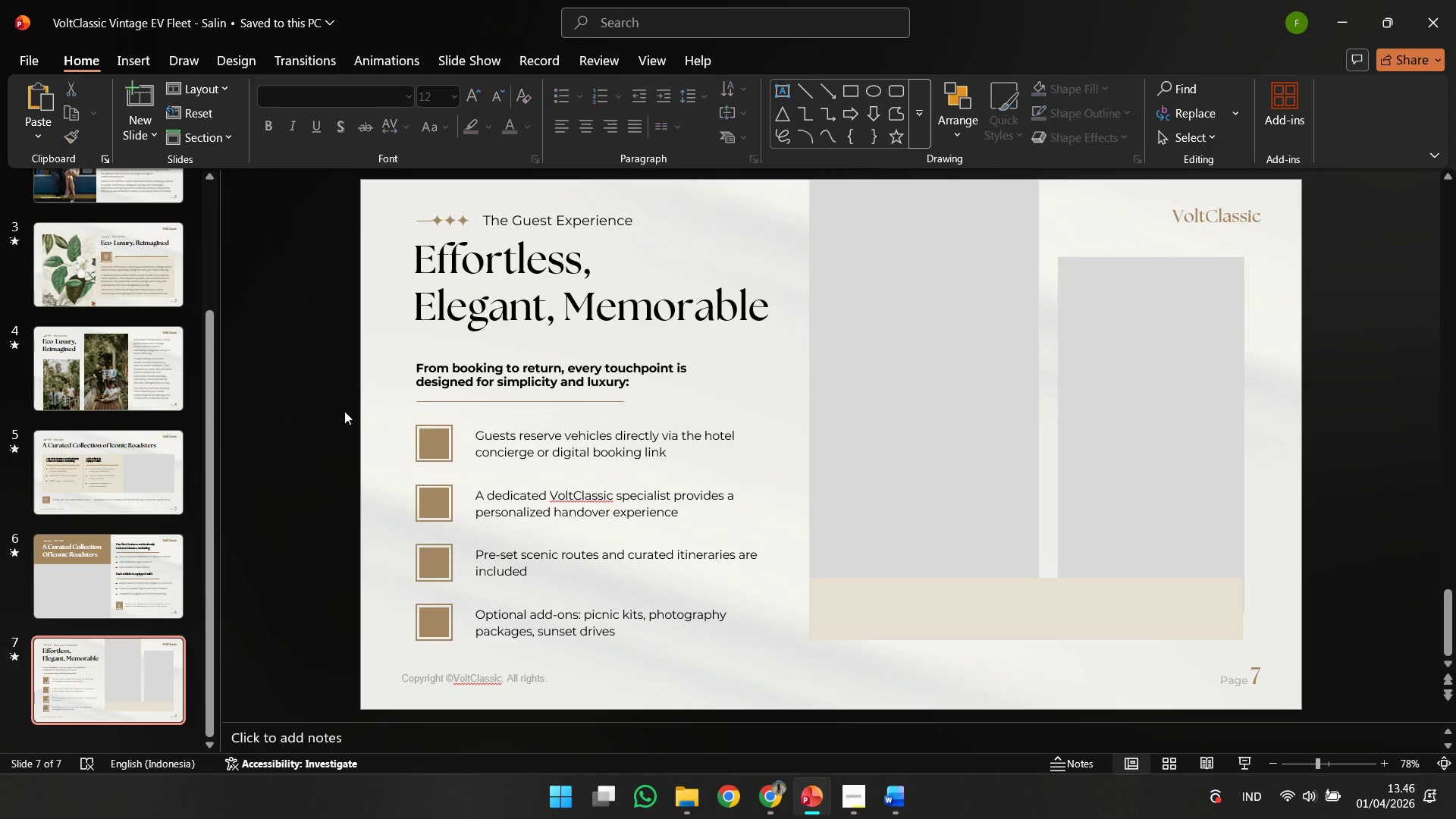 
left_click([318, 413])
 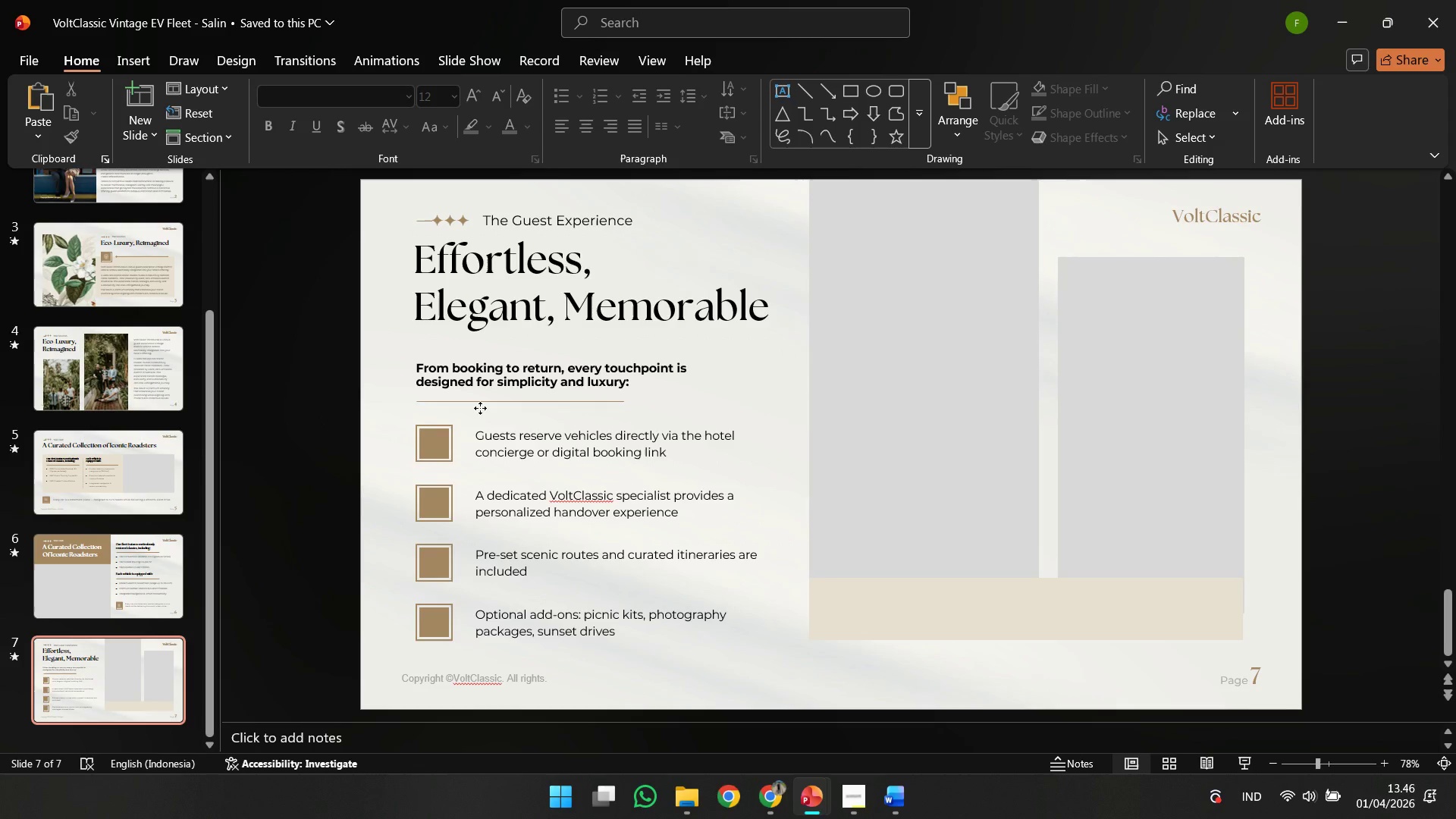 
left_click([480, 408])
 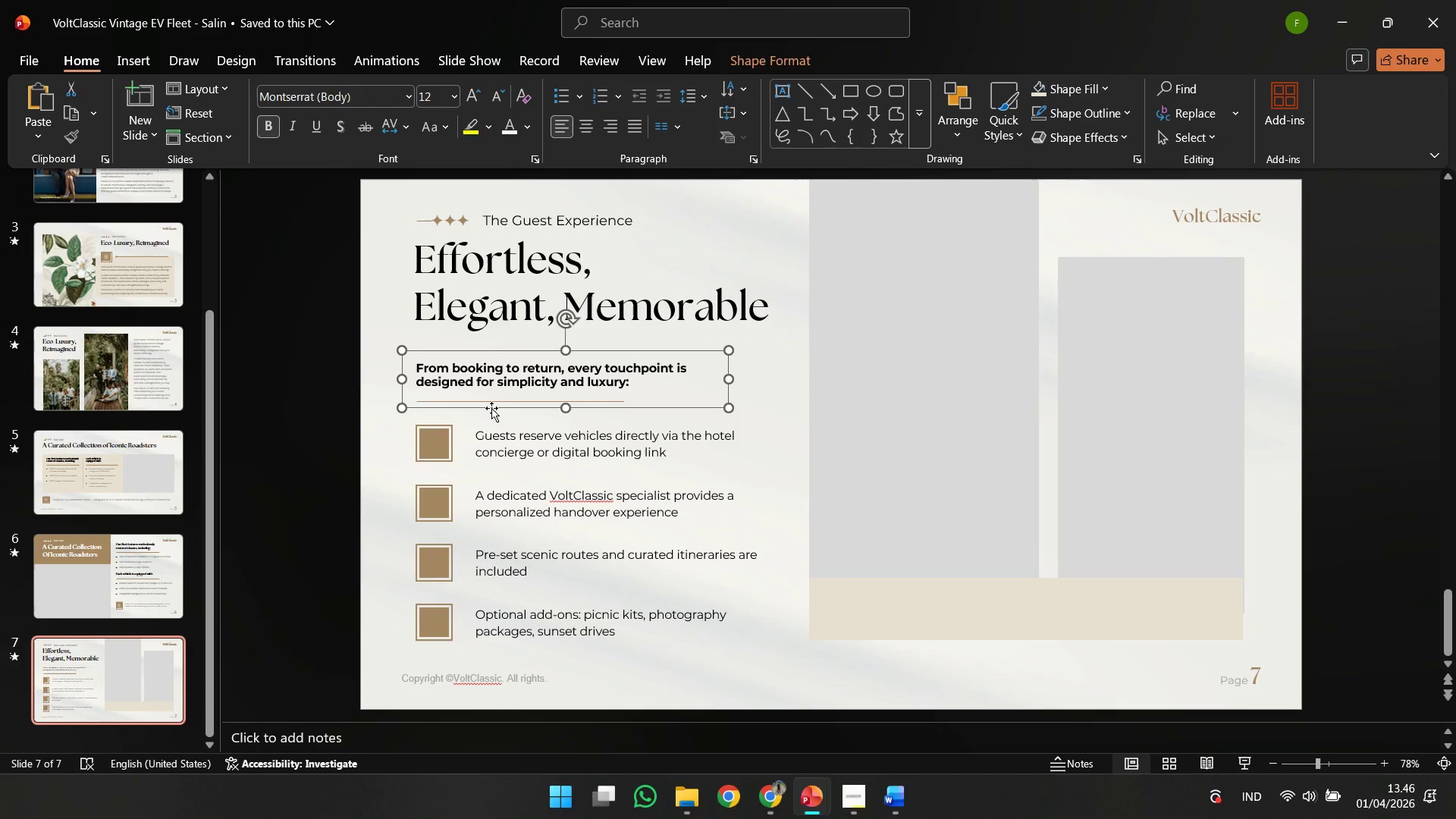 
hold_key(key=ShiftLeft, duration=3.2)
left_click_drag(start_coordinate=[491, 408], to_coordinate=[491, 403])
 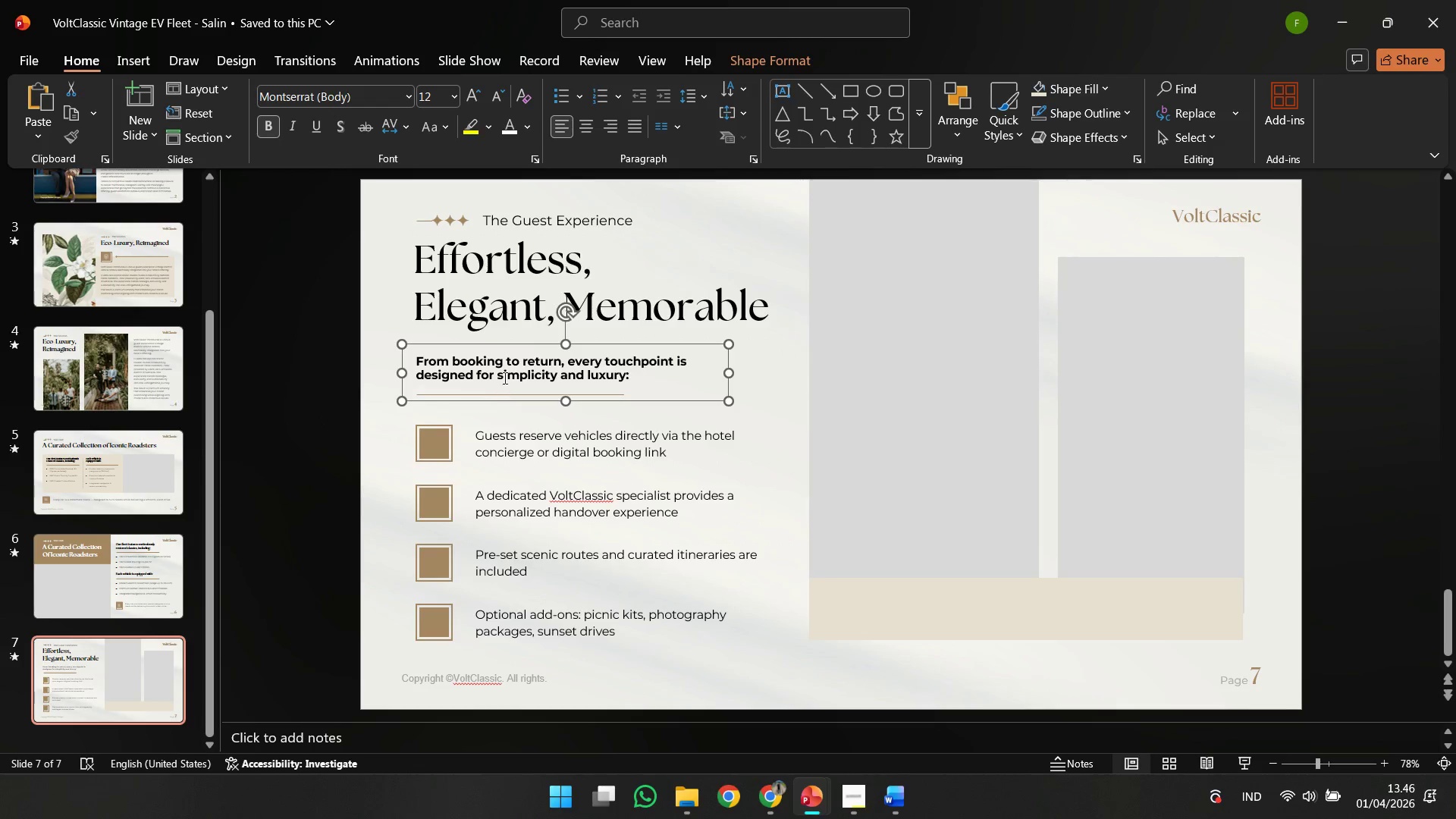 
left_click([505, 374])
 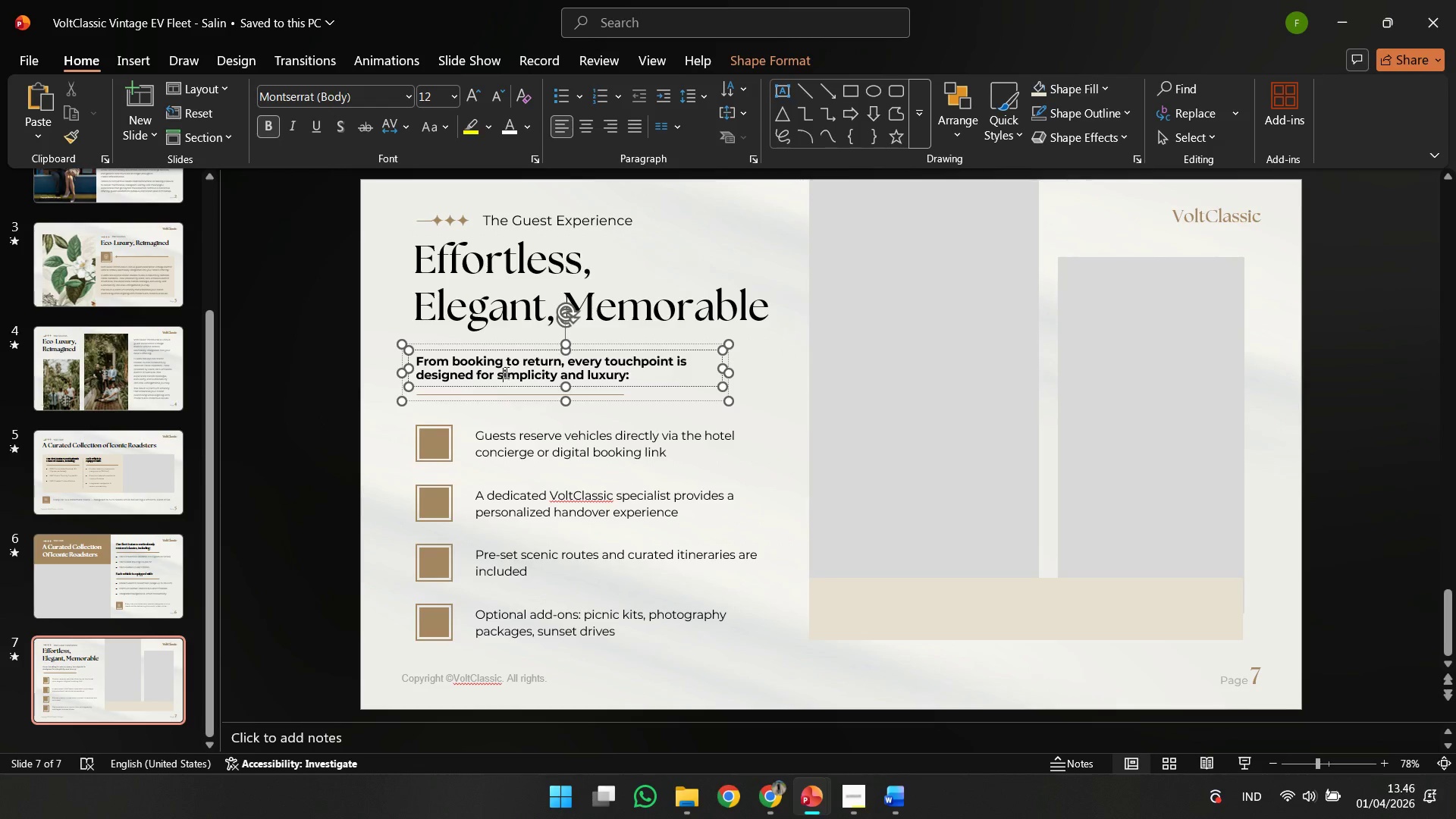 
key(Control+A)
 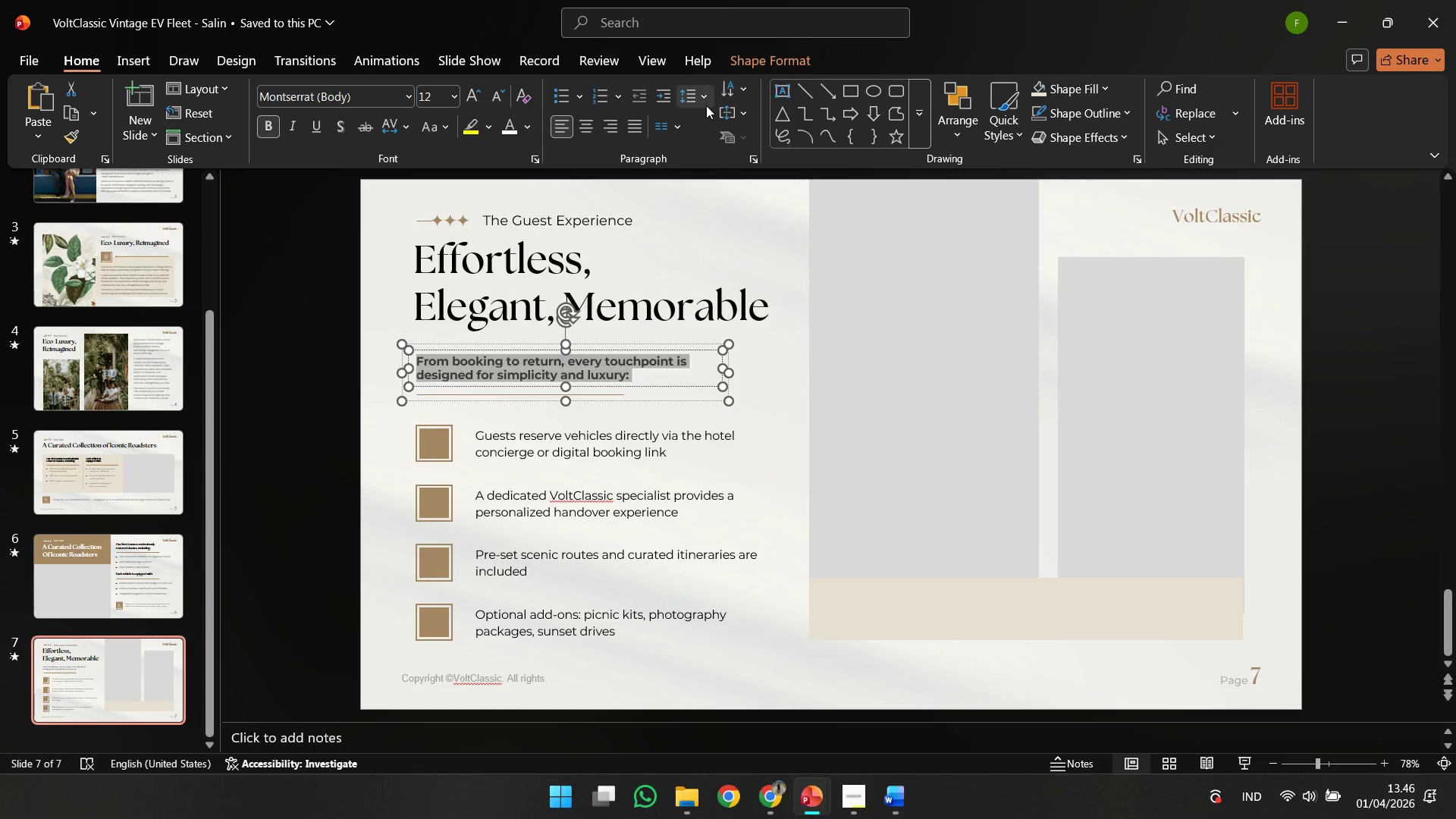 
left_click([706, 105])
 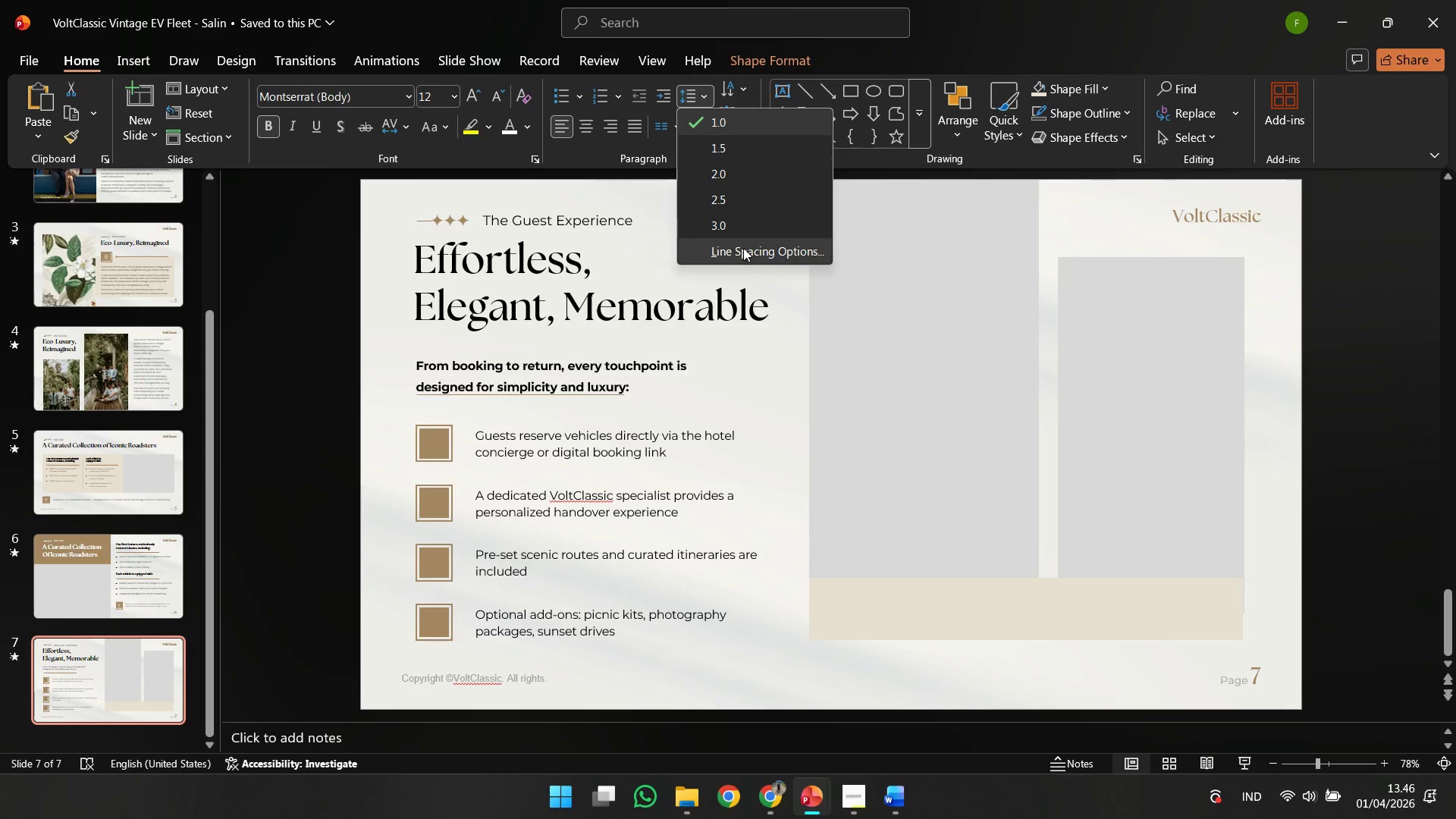 
left_click([743, 248])
 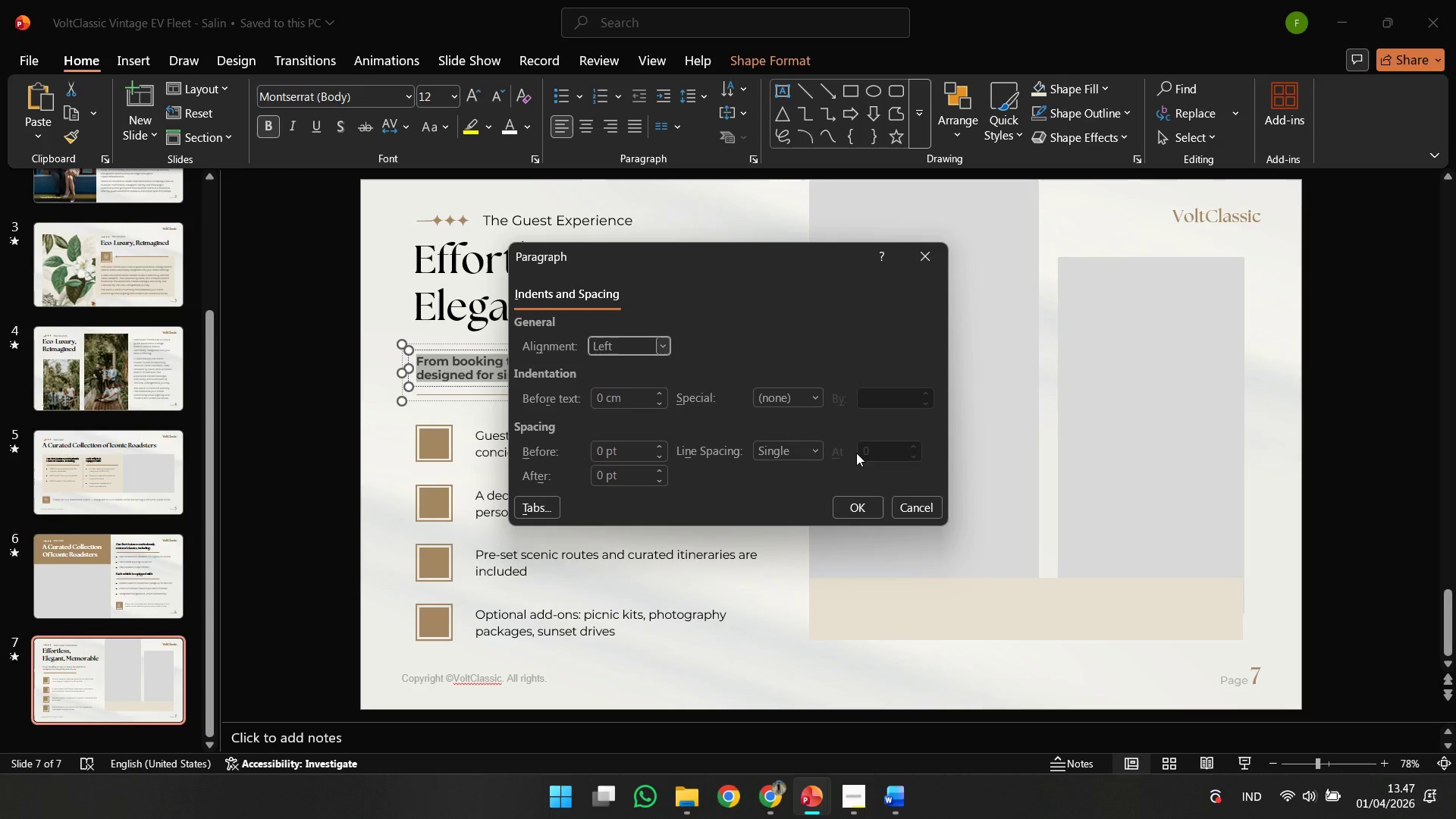 
left_click([813, 450])
 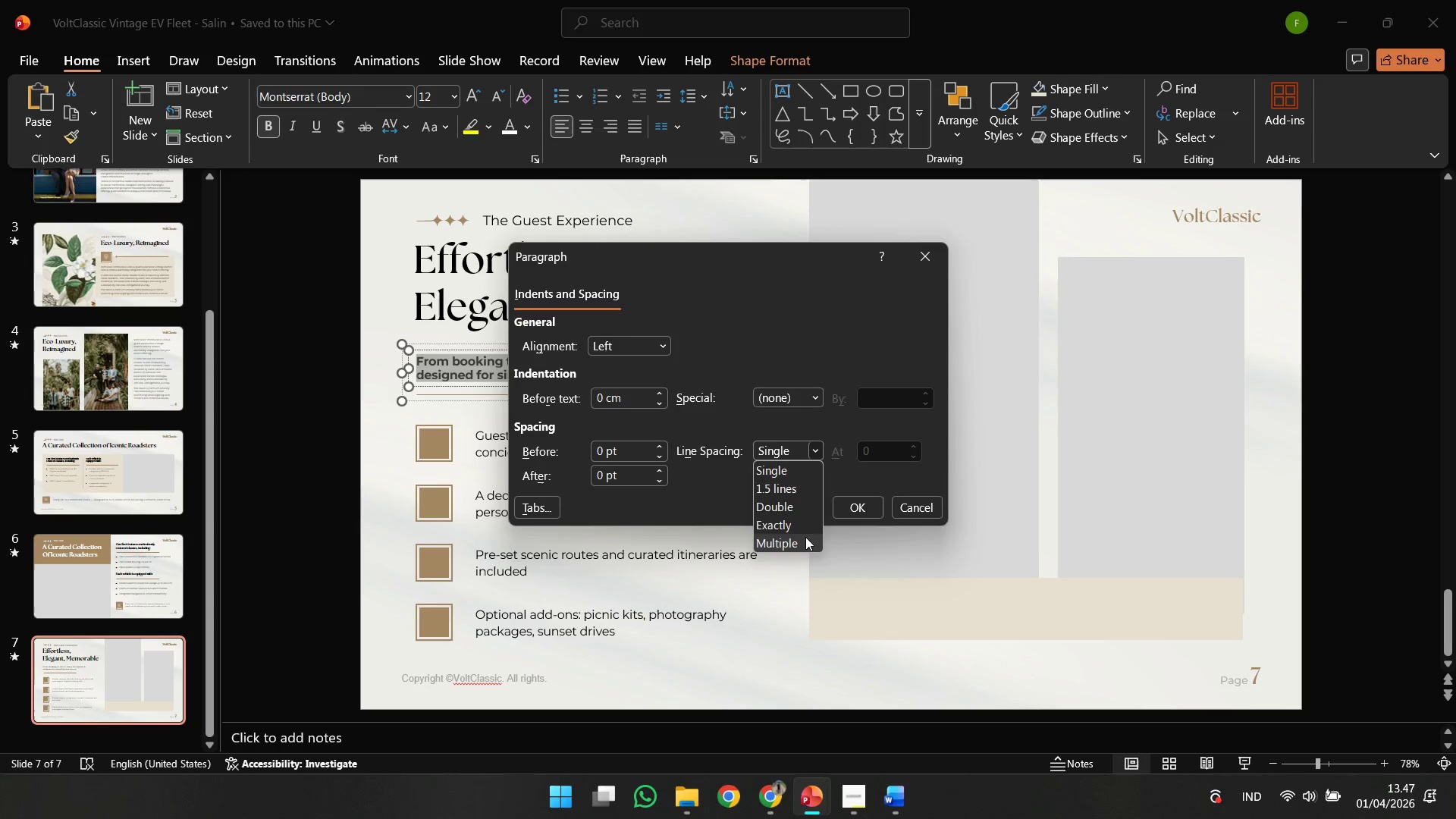 
left_click([805, 537])
 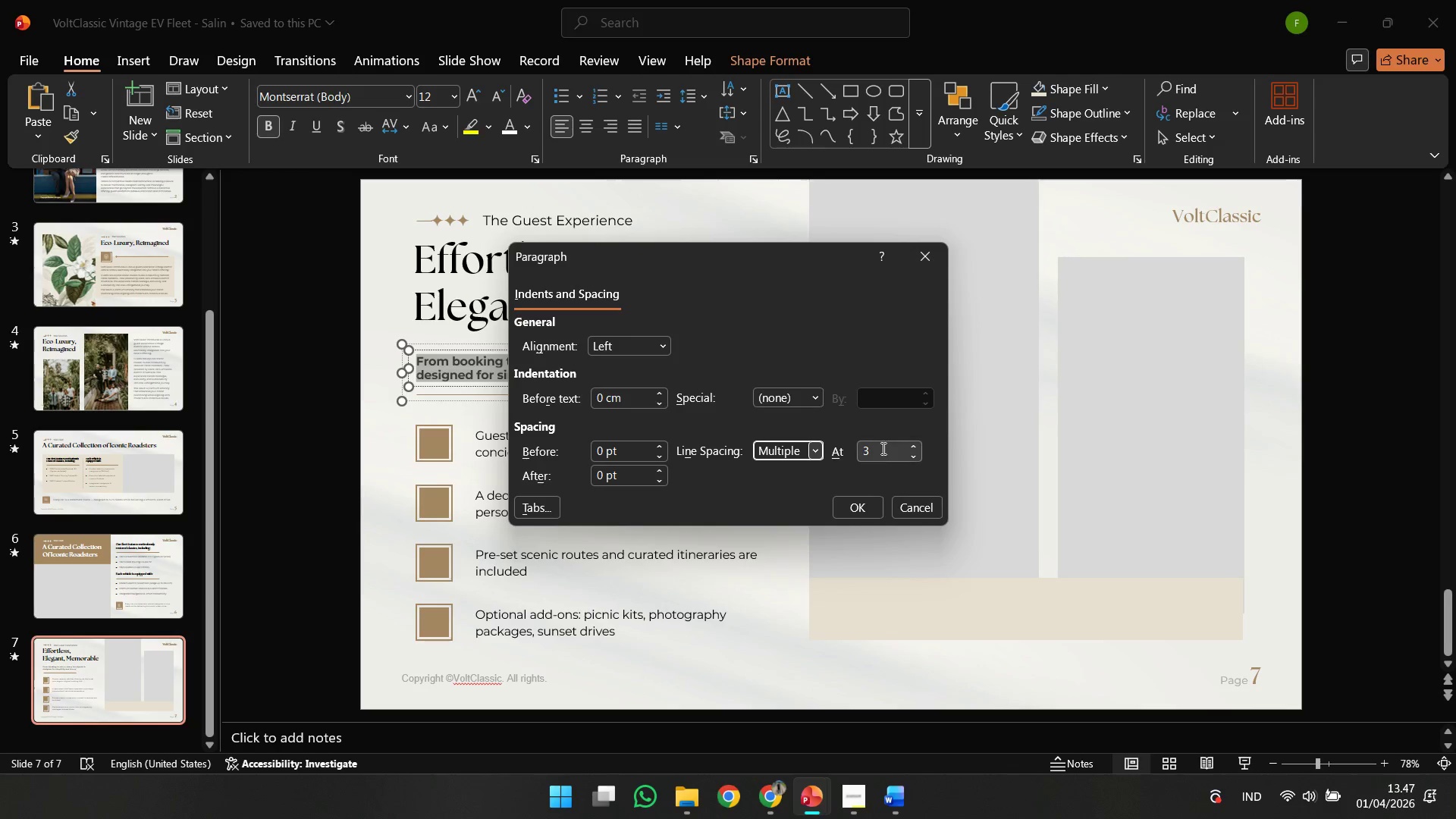 
left_click([882, 448])
 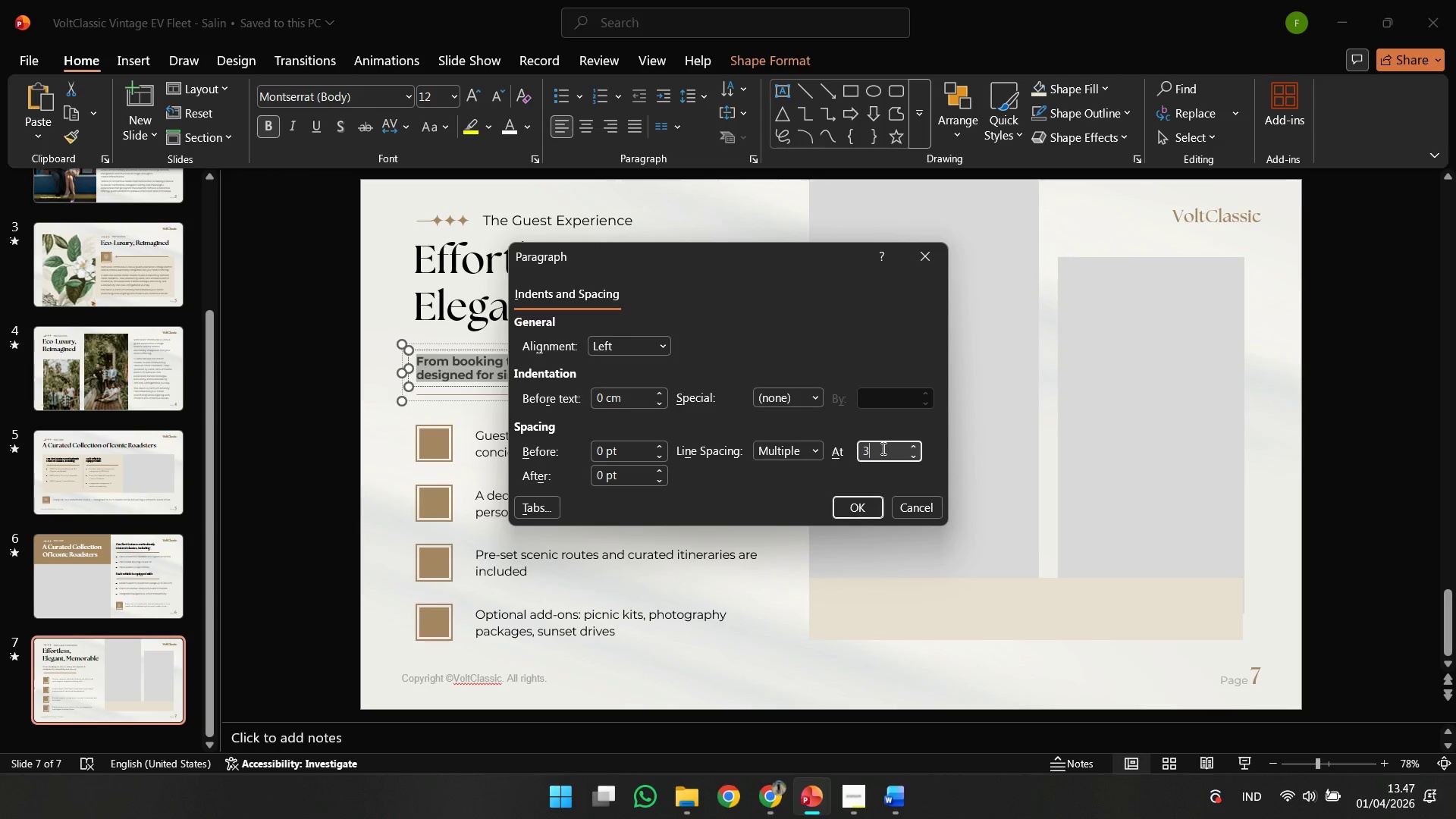 
key(Control+ControlLeft)
 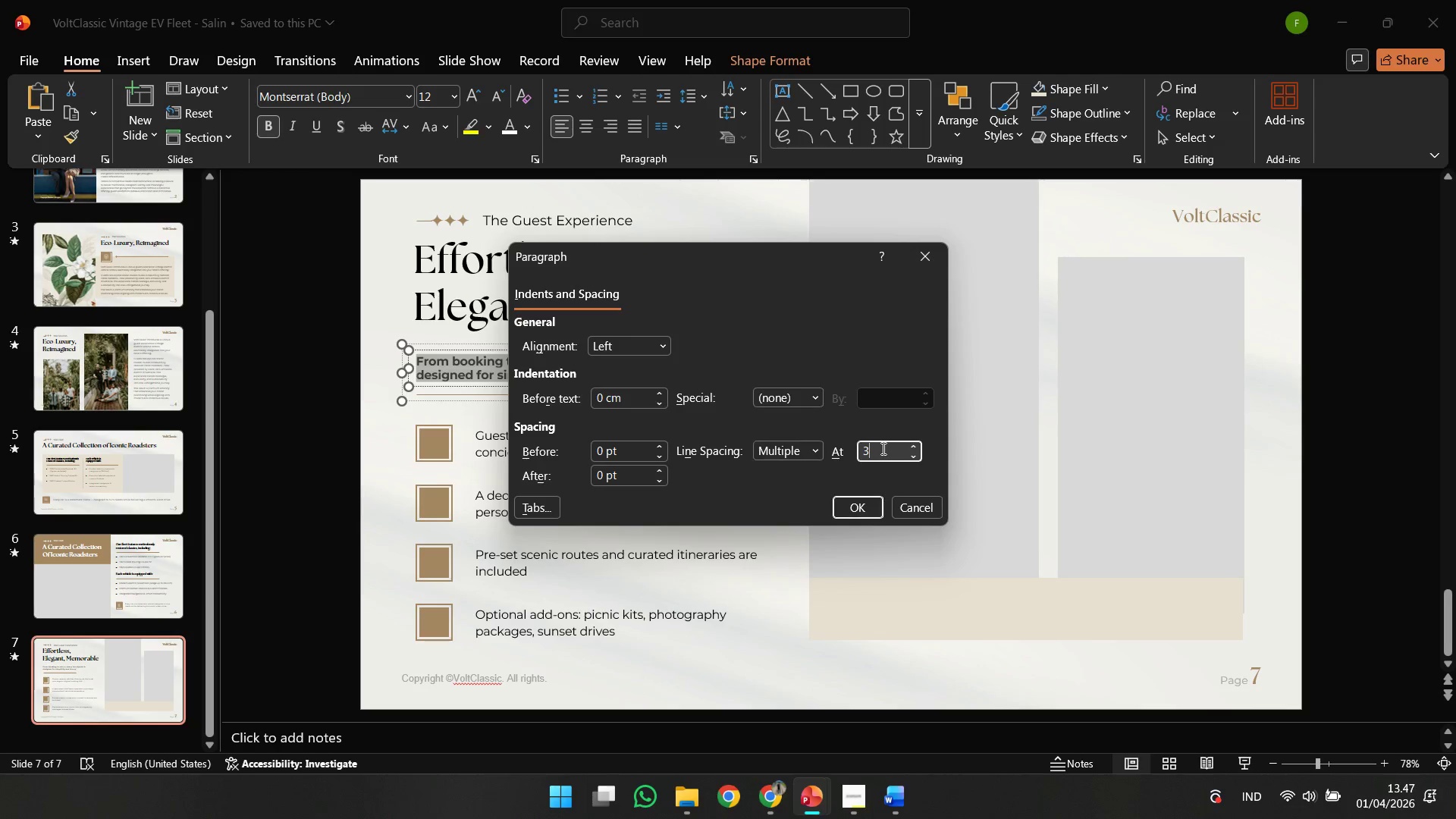 
key(Control+A)
 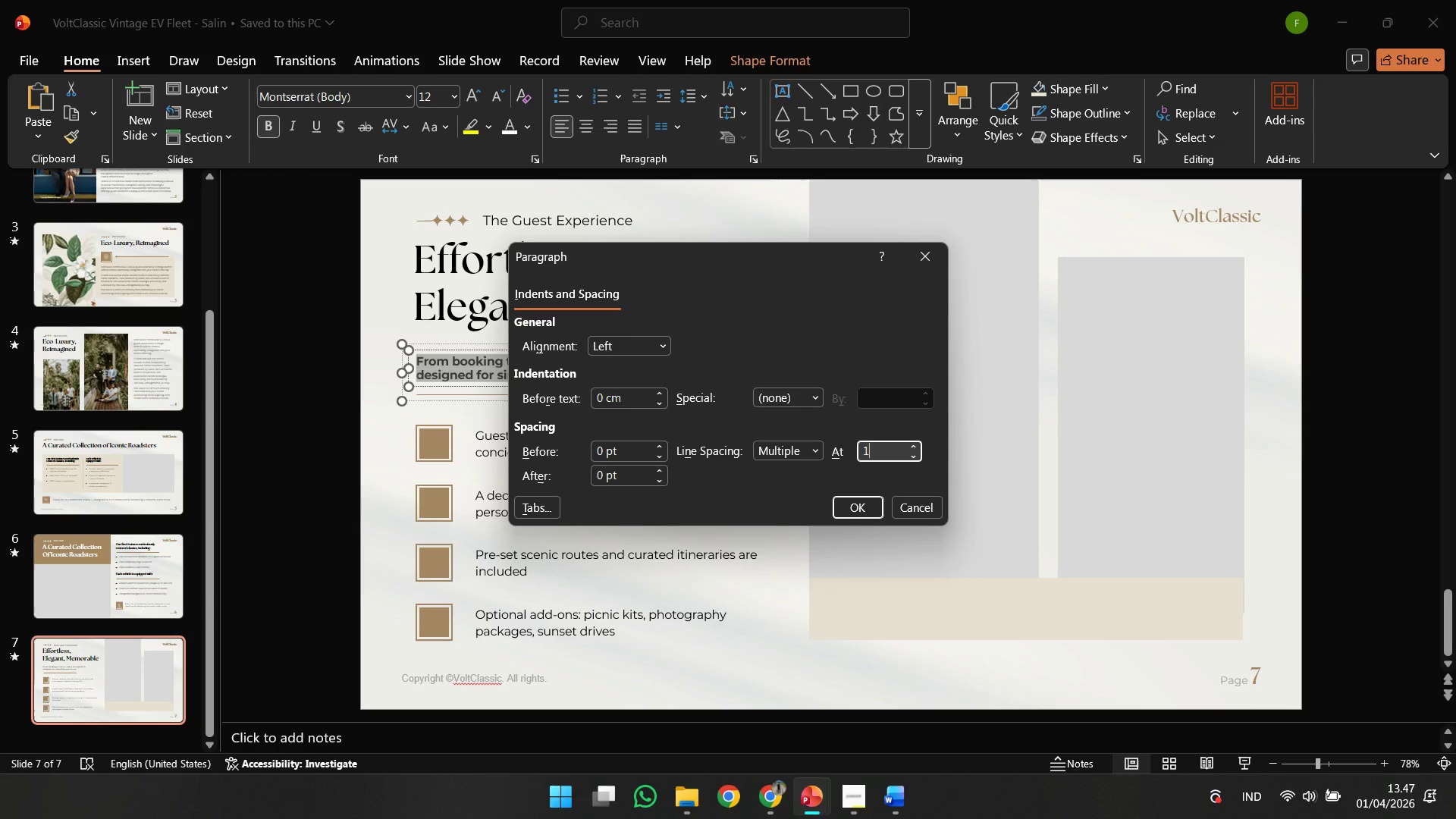 
key(1)
 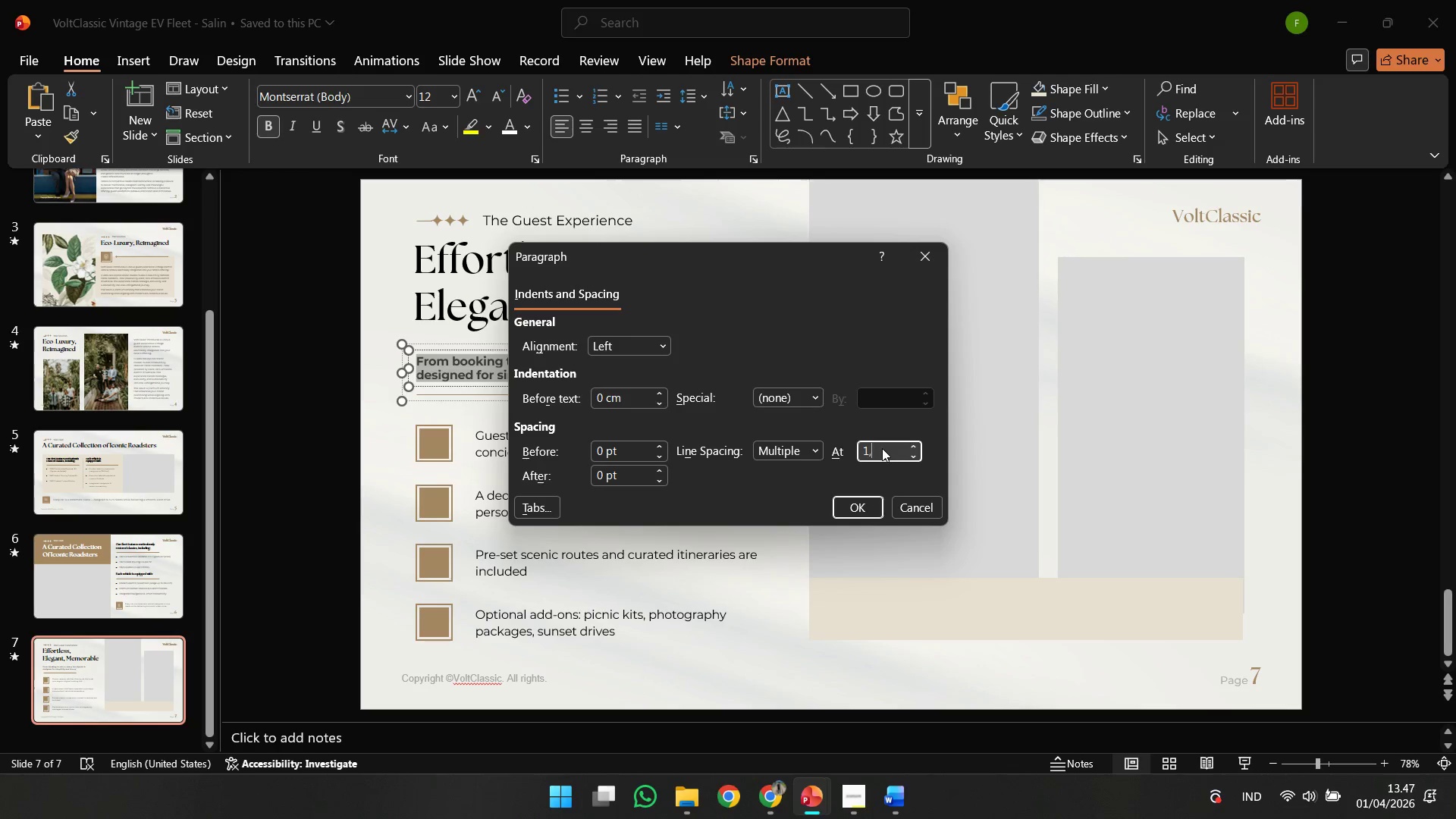 
key(Comma)
 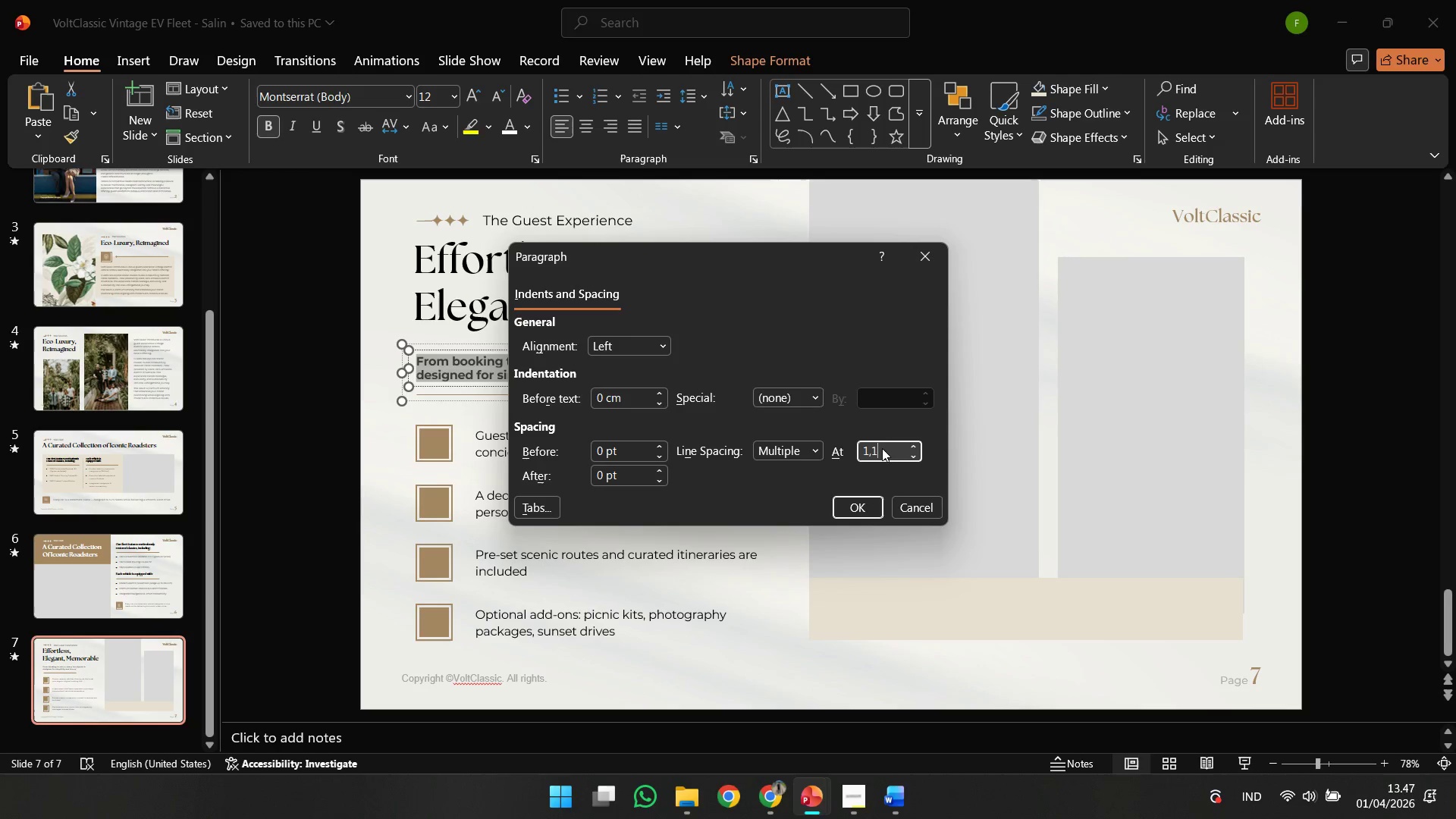 
key(1)
 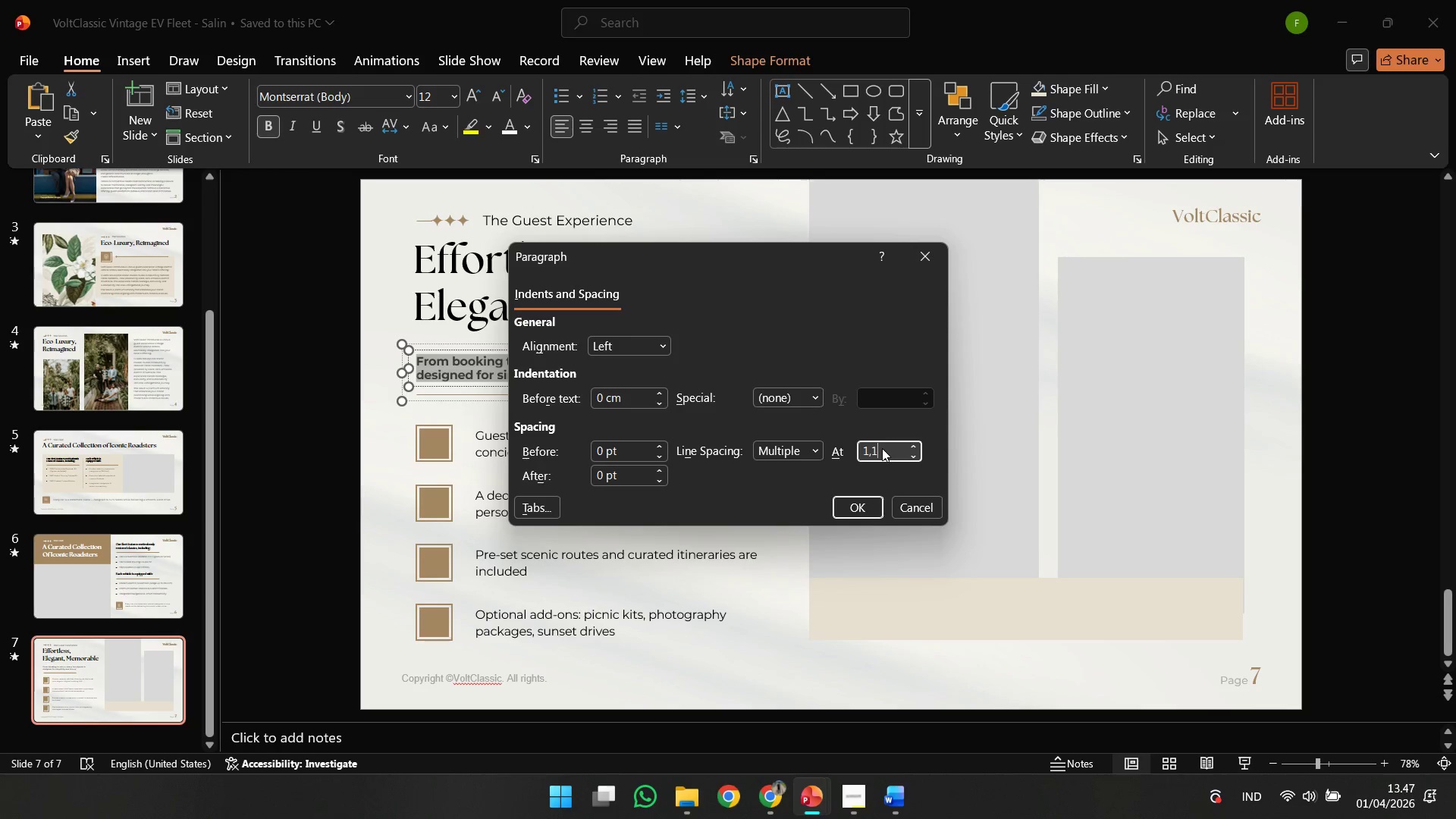 
key(Enter)
 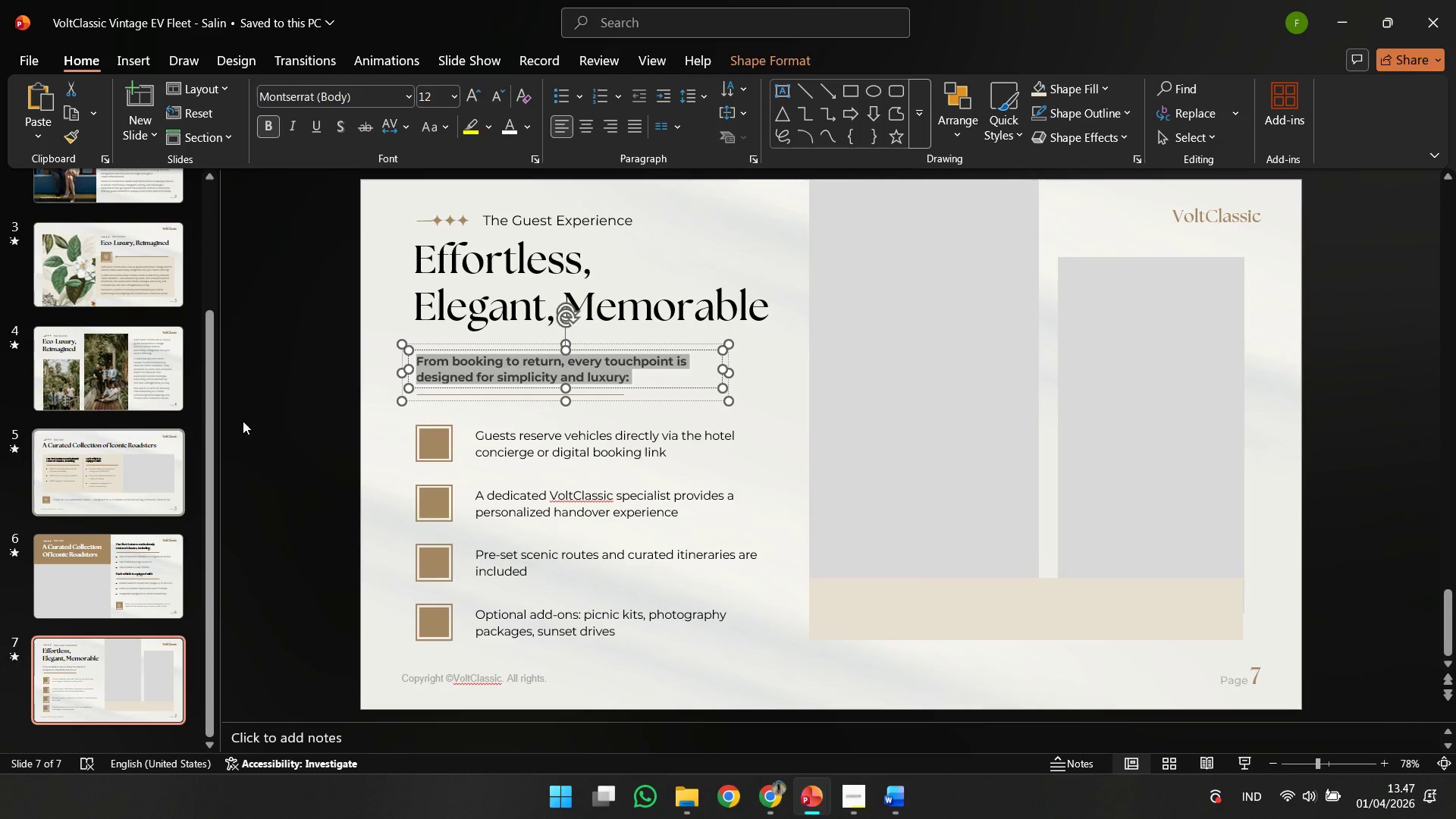 
left_click([294, 410])
 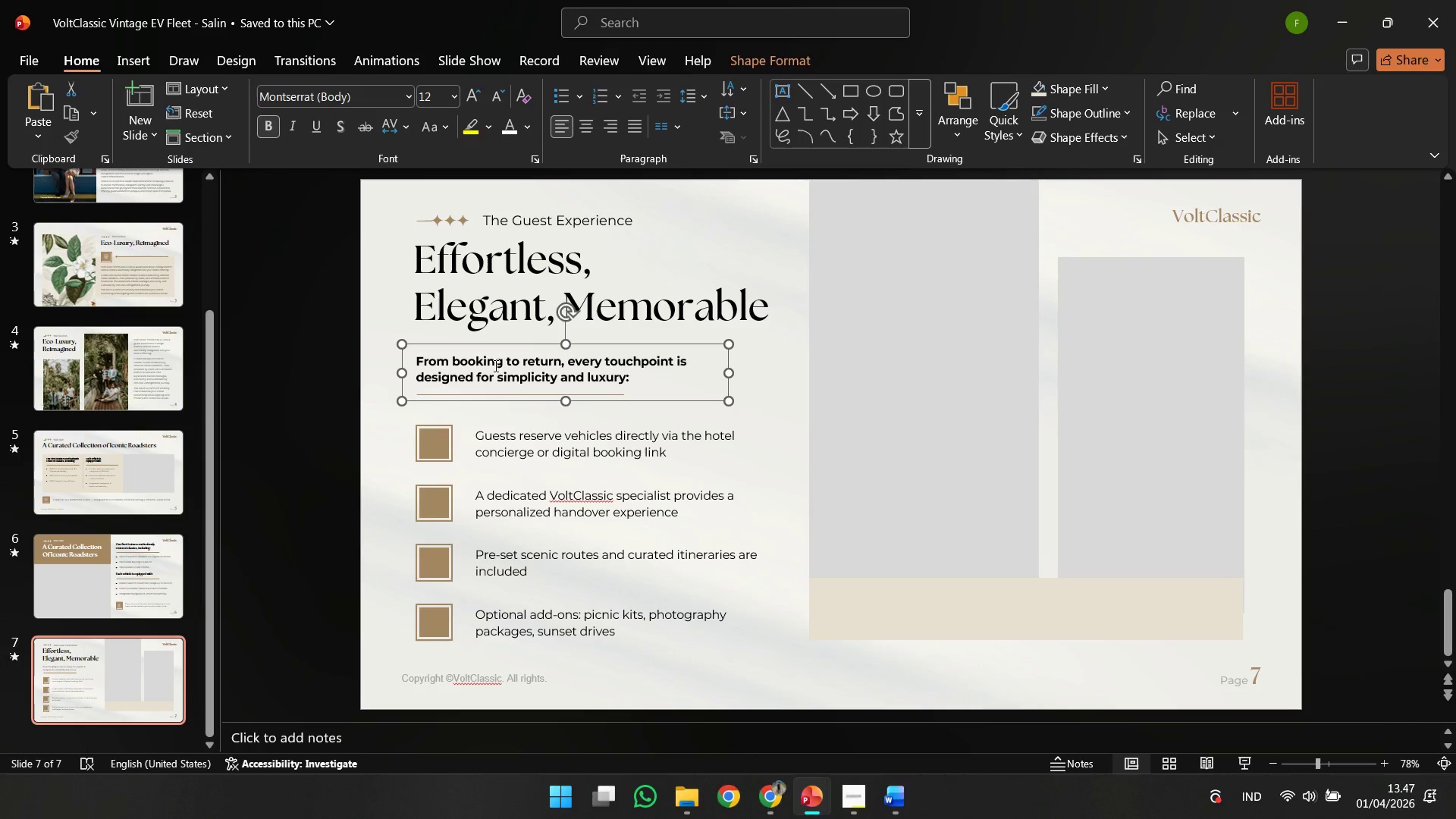 
double_click([494, 370])
 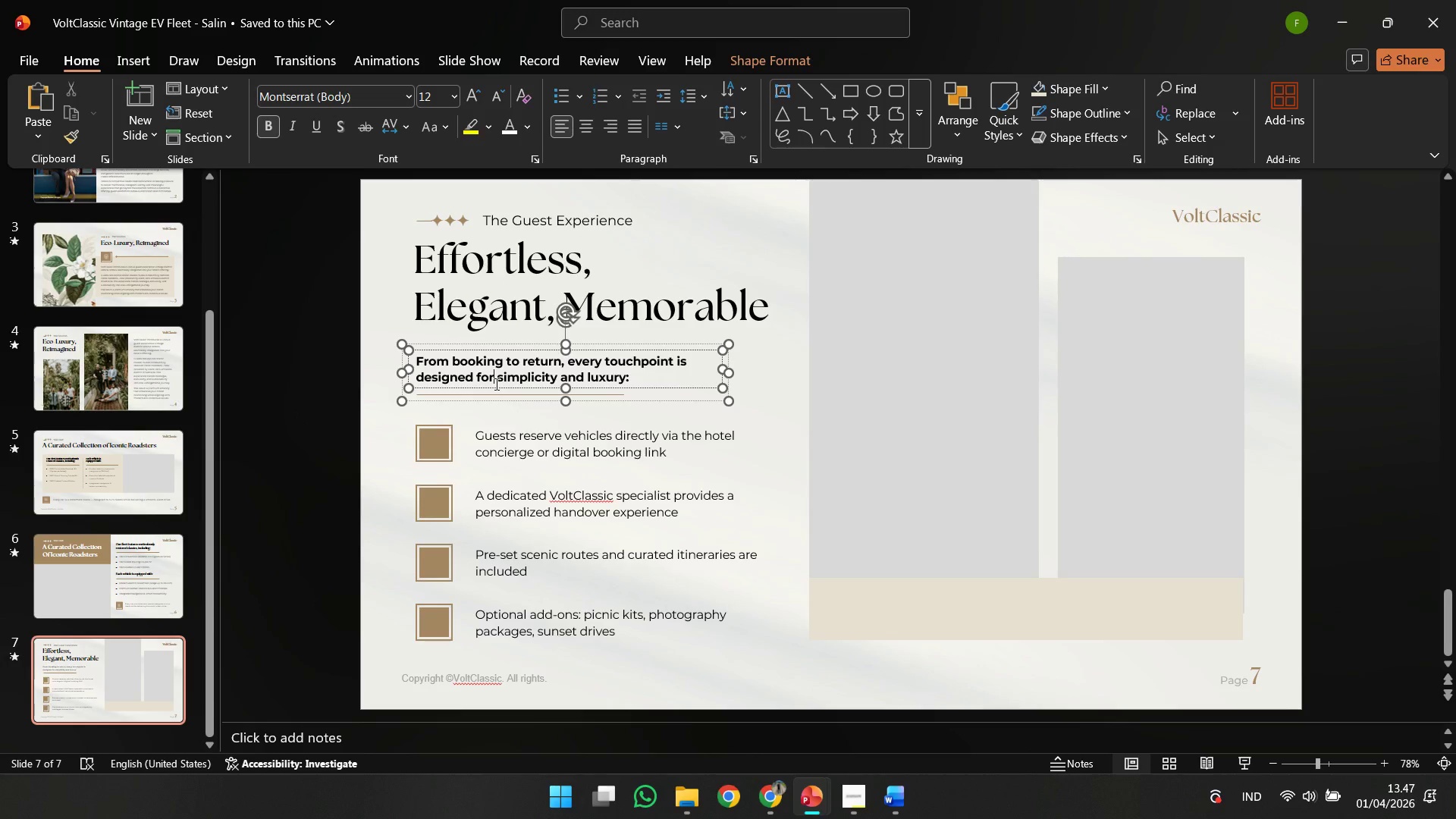 
left_click([495, 384])
 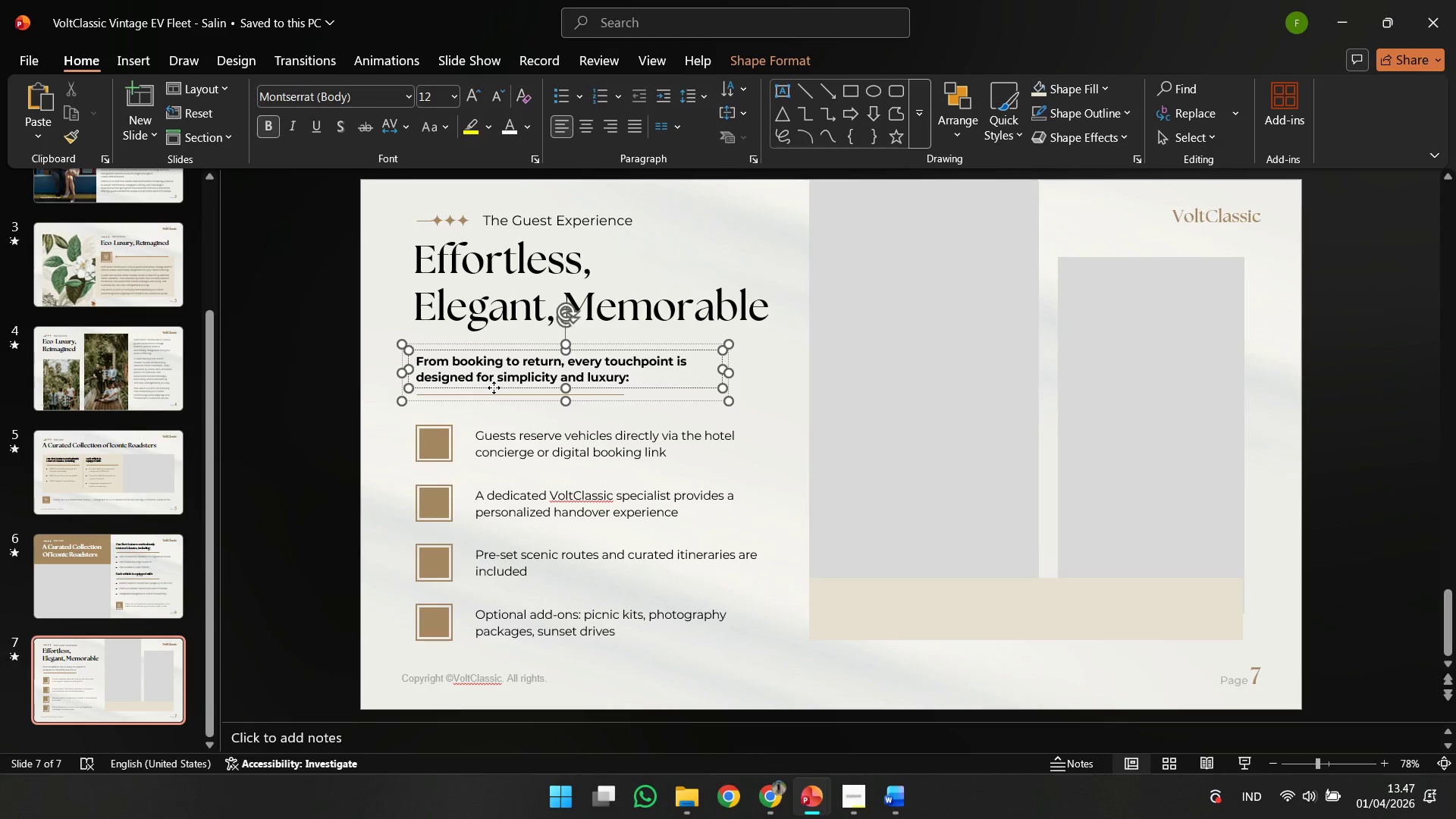 
left_click([494, 388])
 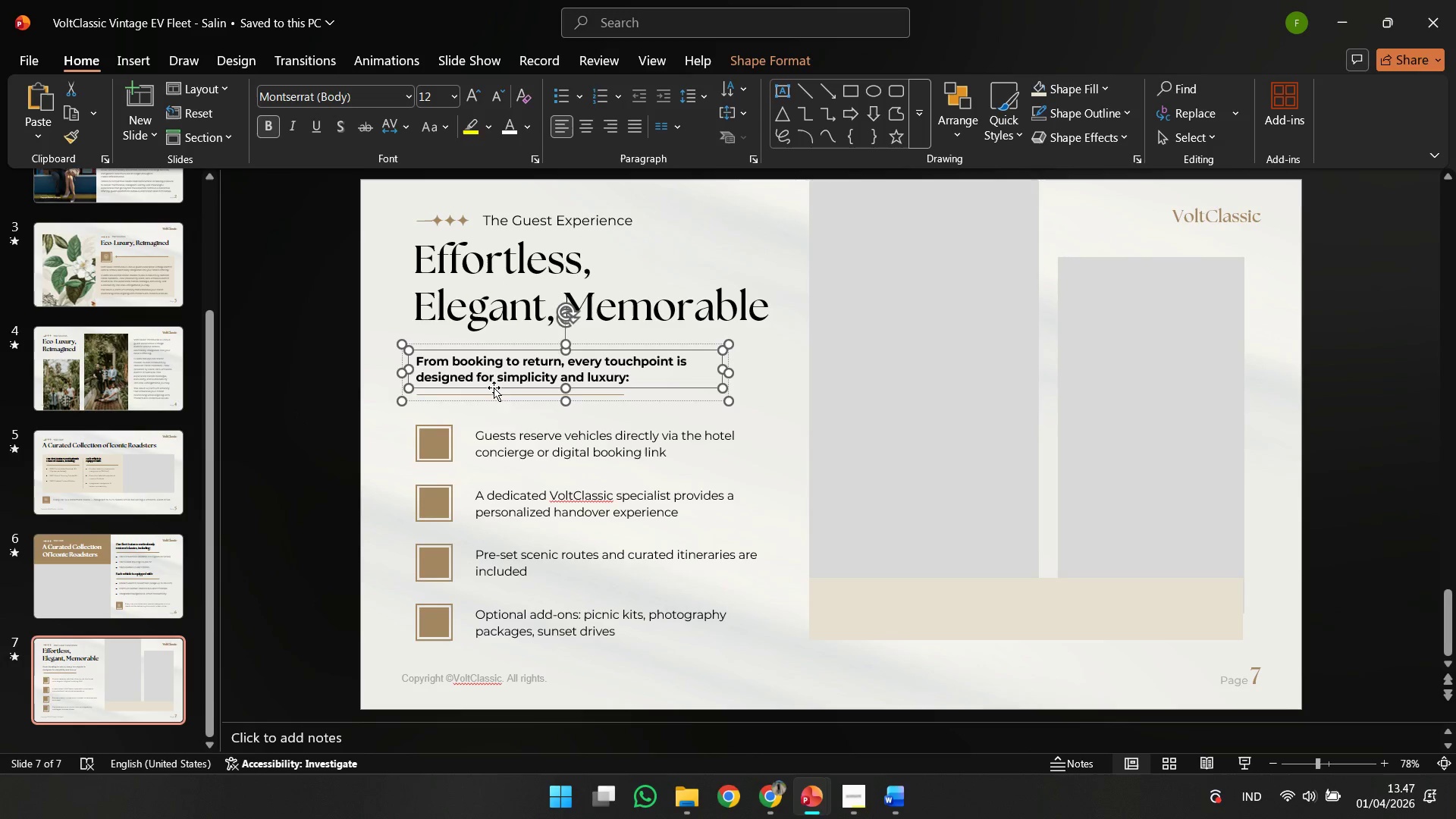 
key(ArrowDown)
 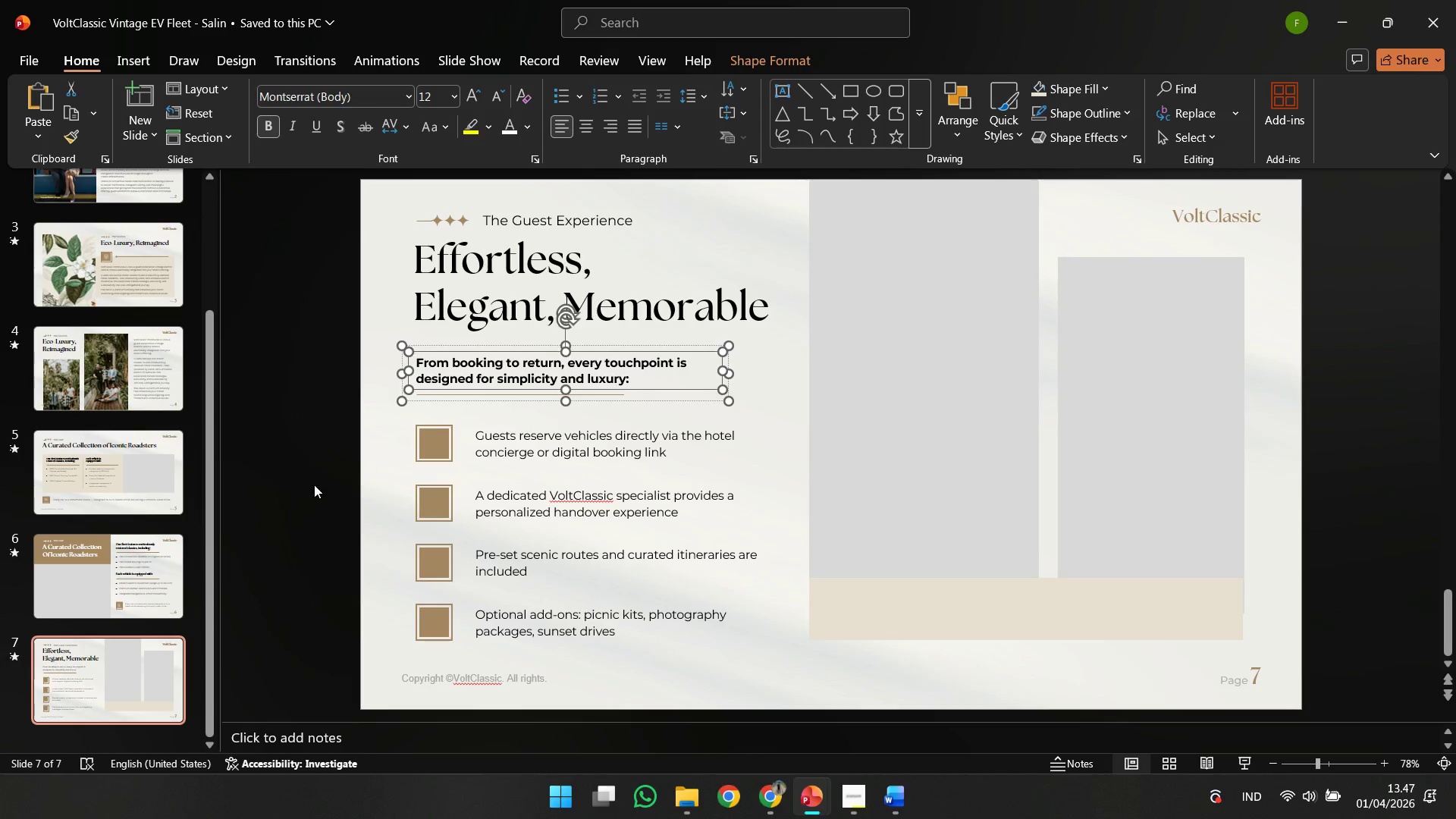 
key(ArrowDown)
 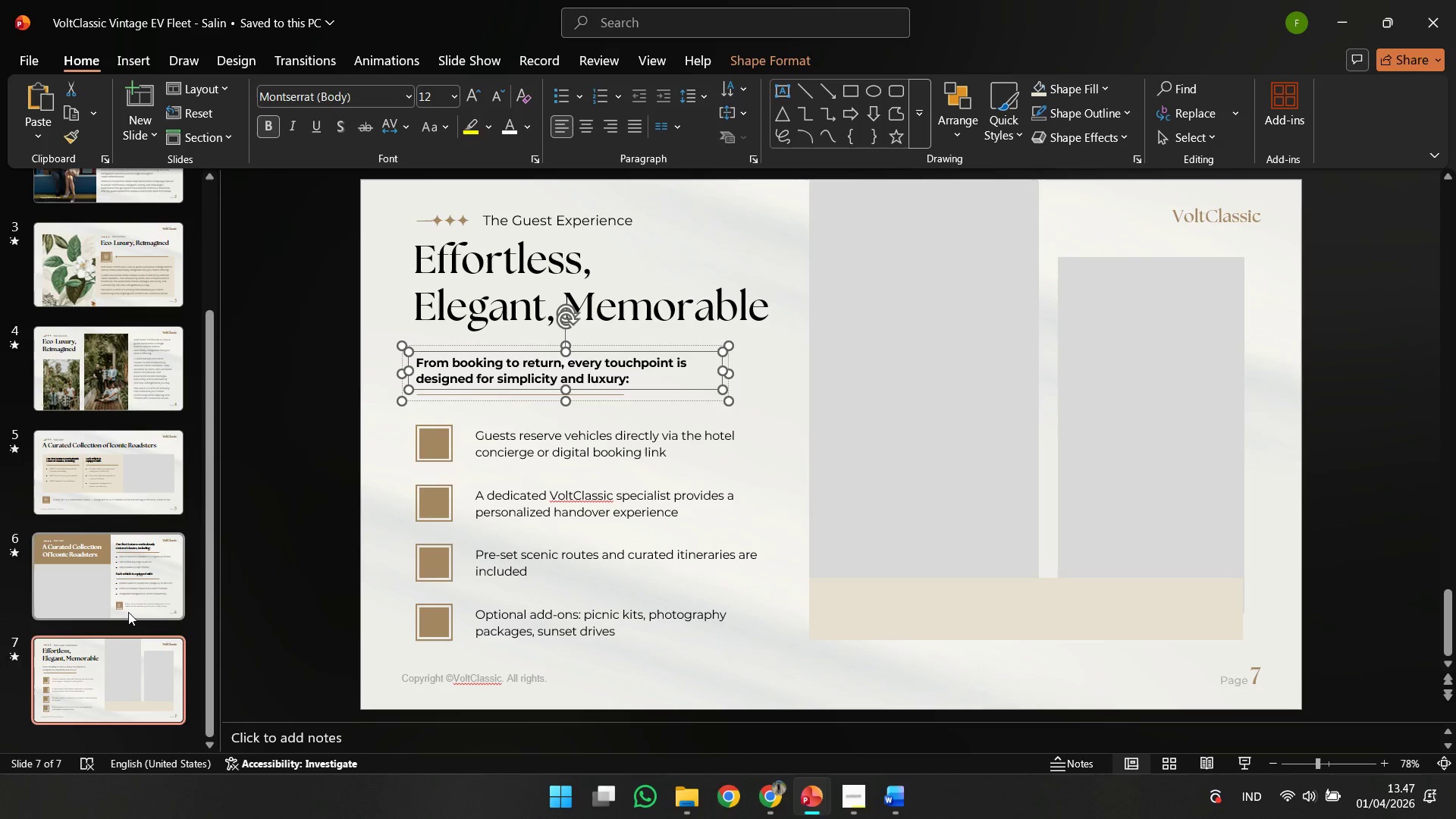 
left_click([128, 612])
 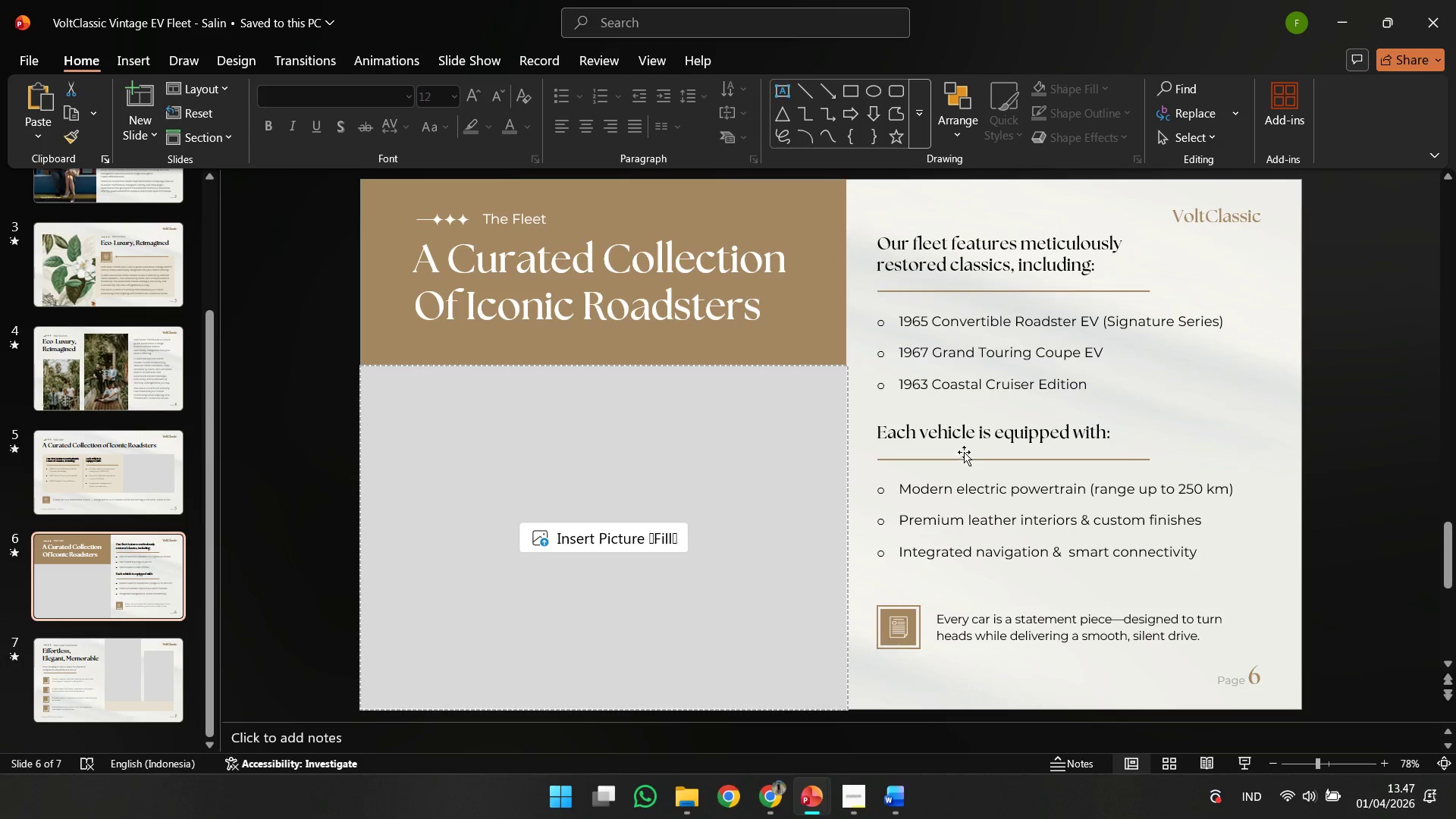 
left_click([973, 430])
 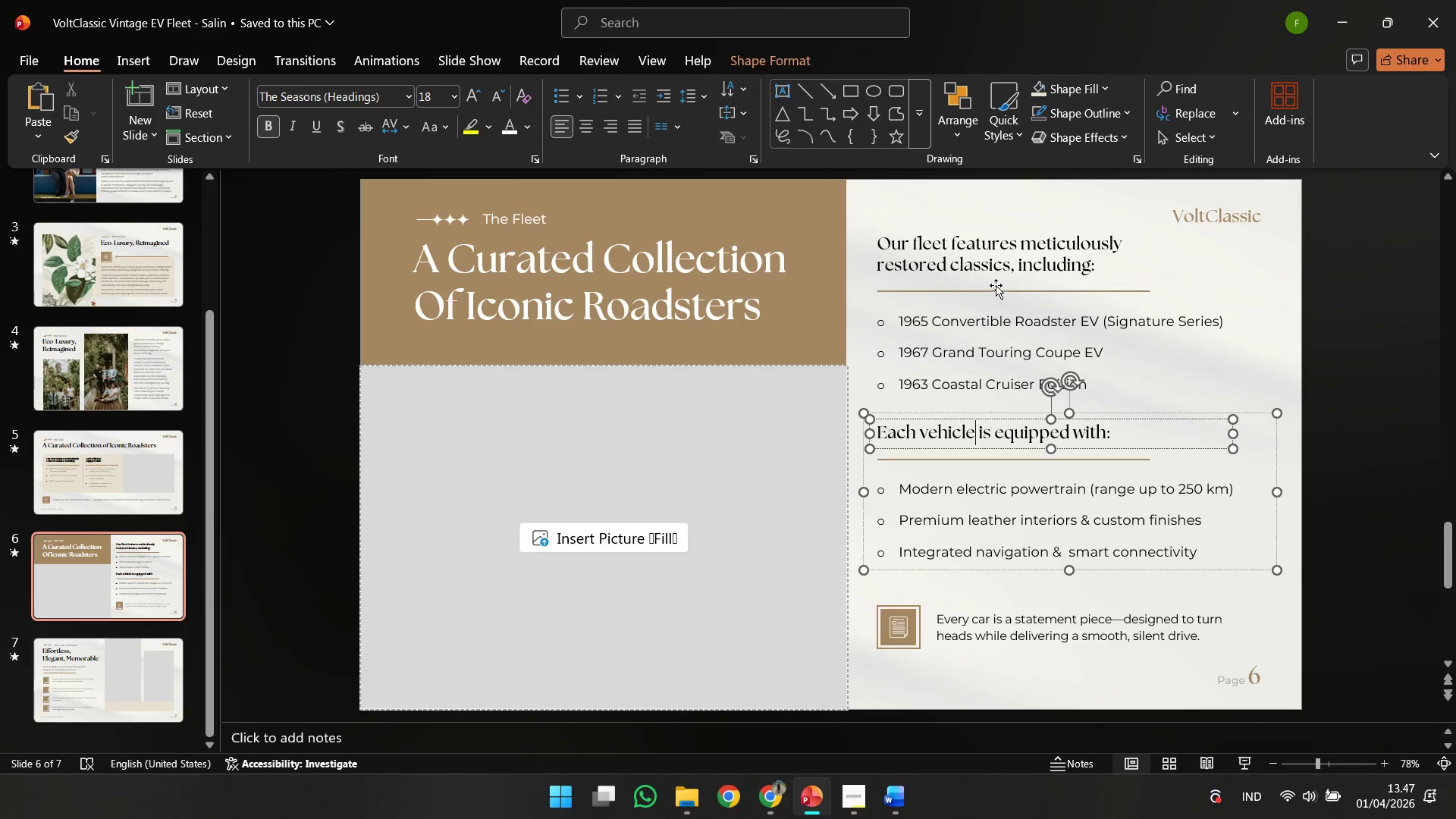 
hold_key(key=ShiftLeft, duration=0.53)
left_click([987, 271])
 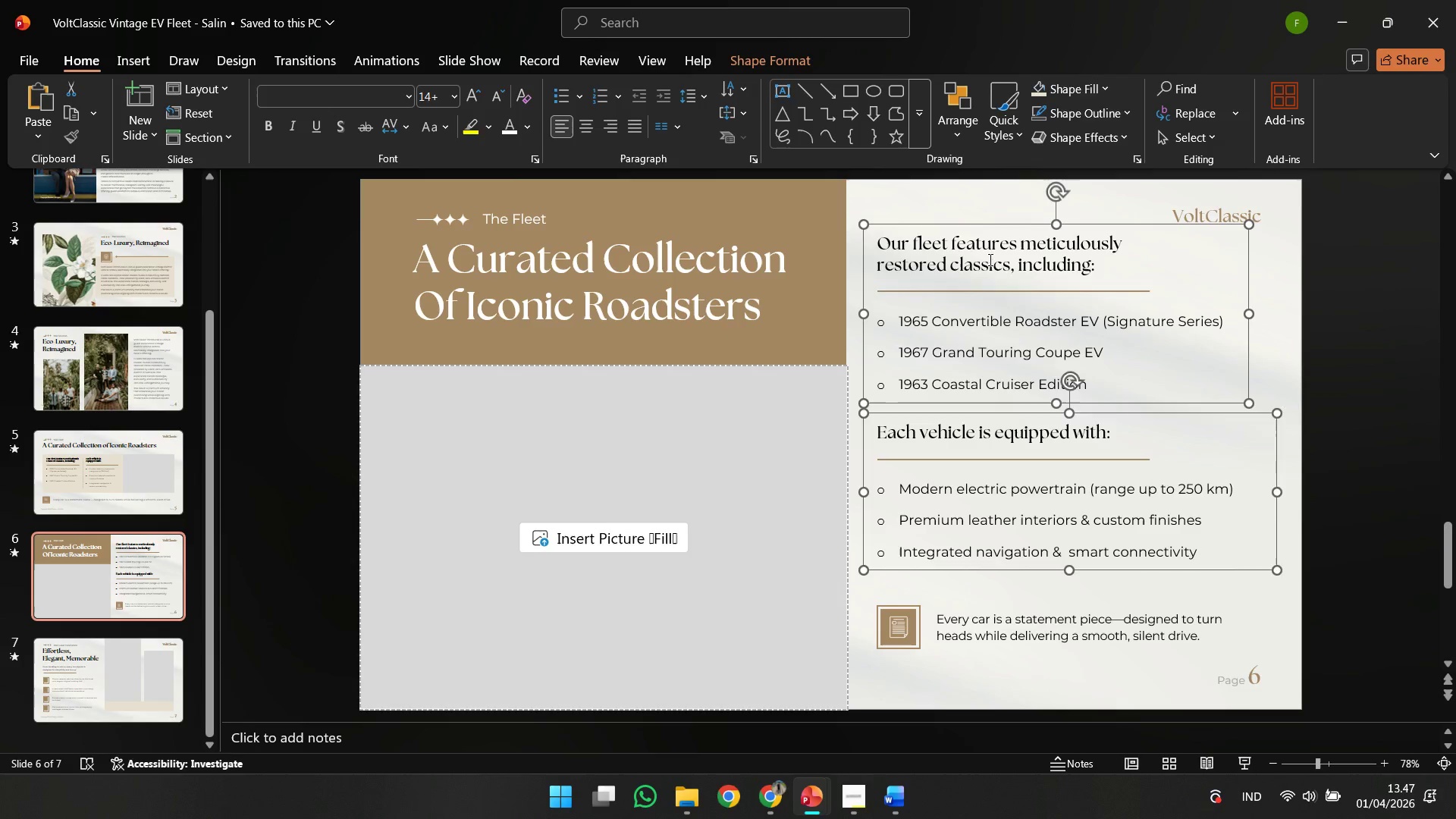 
double_click([989, 259])
 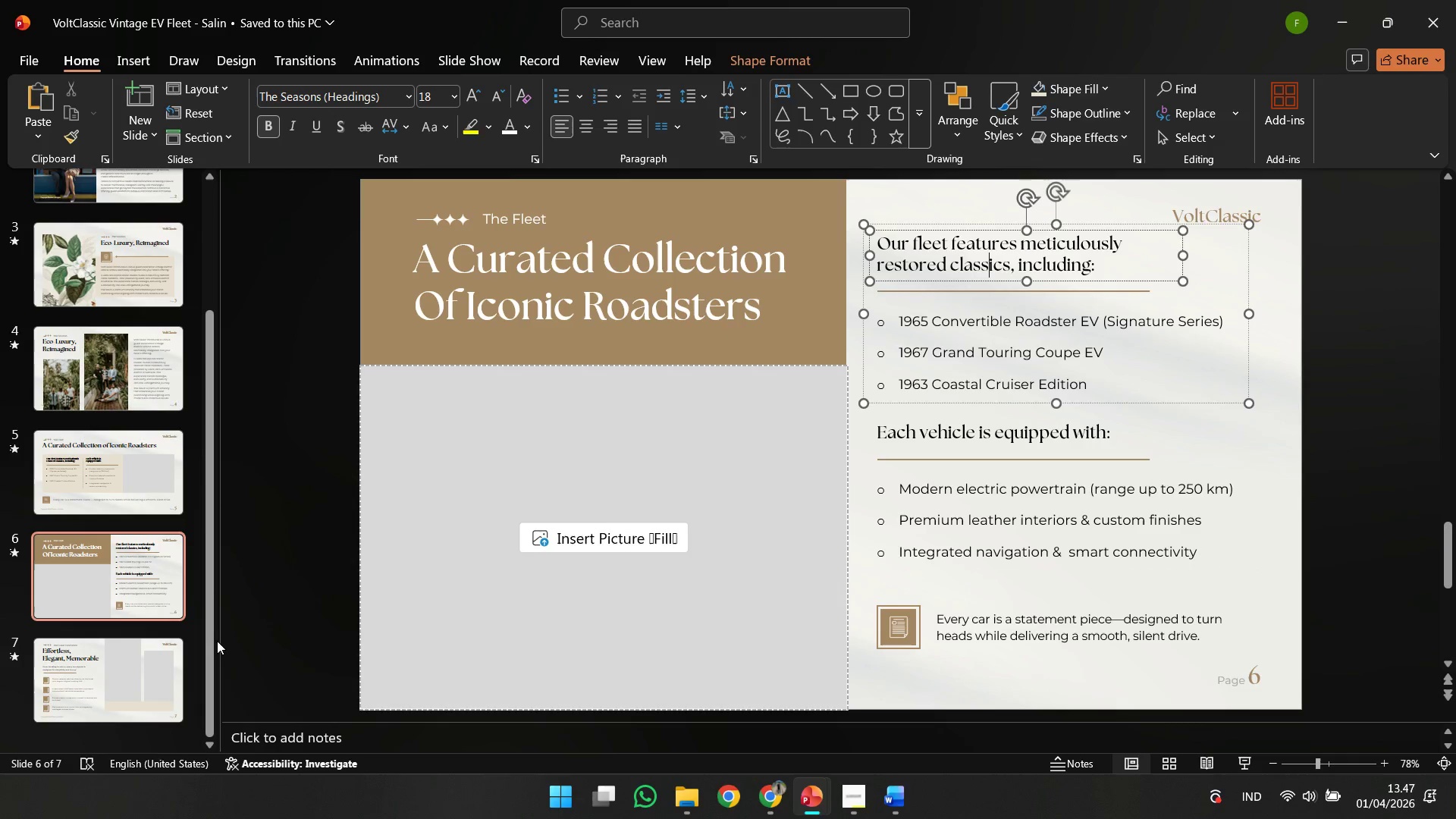 
left_click([177, 657])
 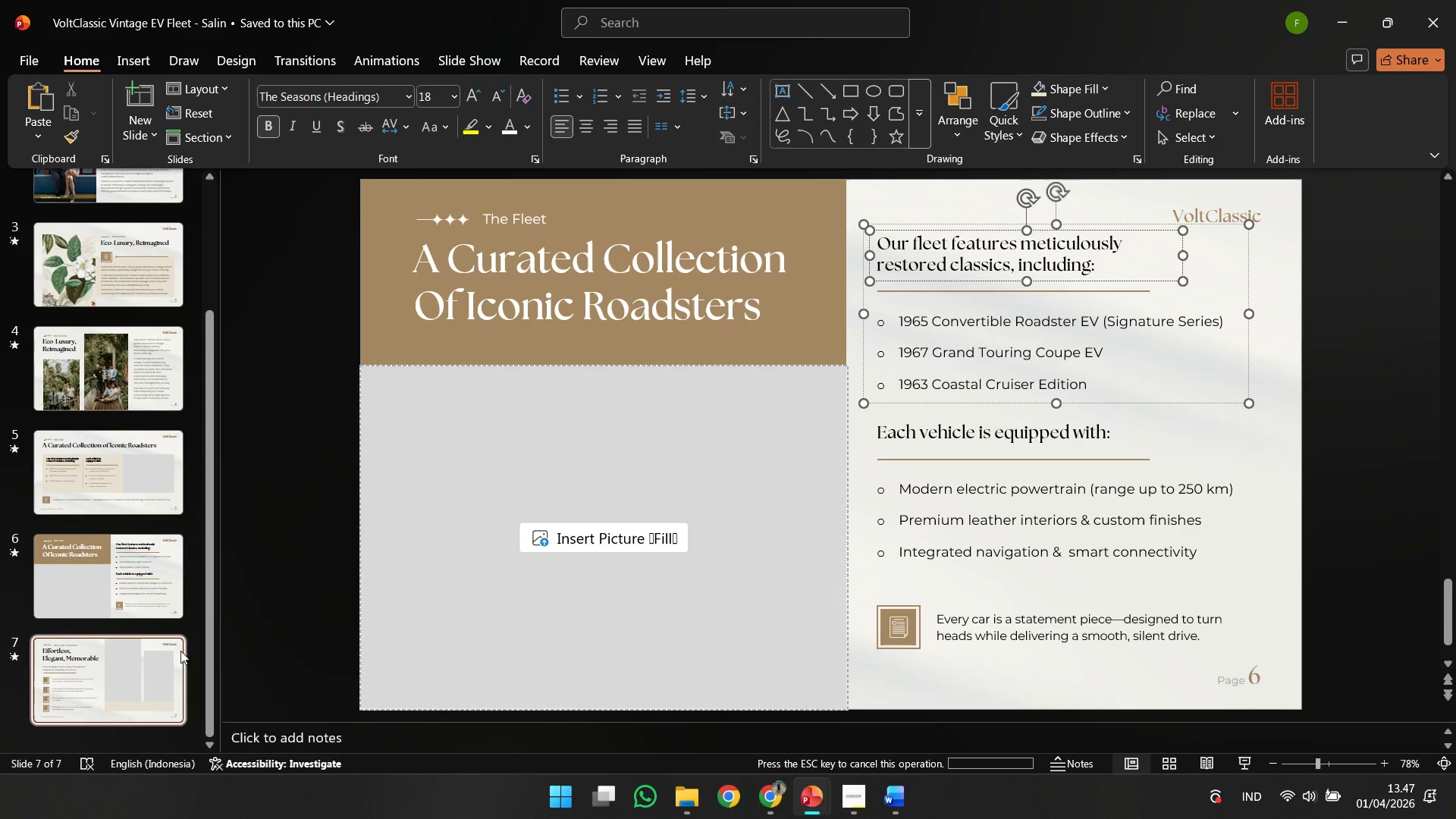 
key(Control+Z)
 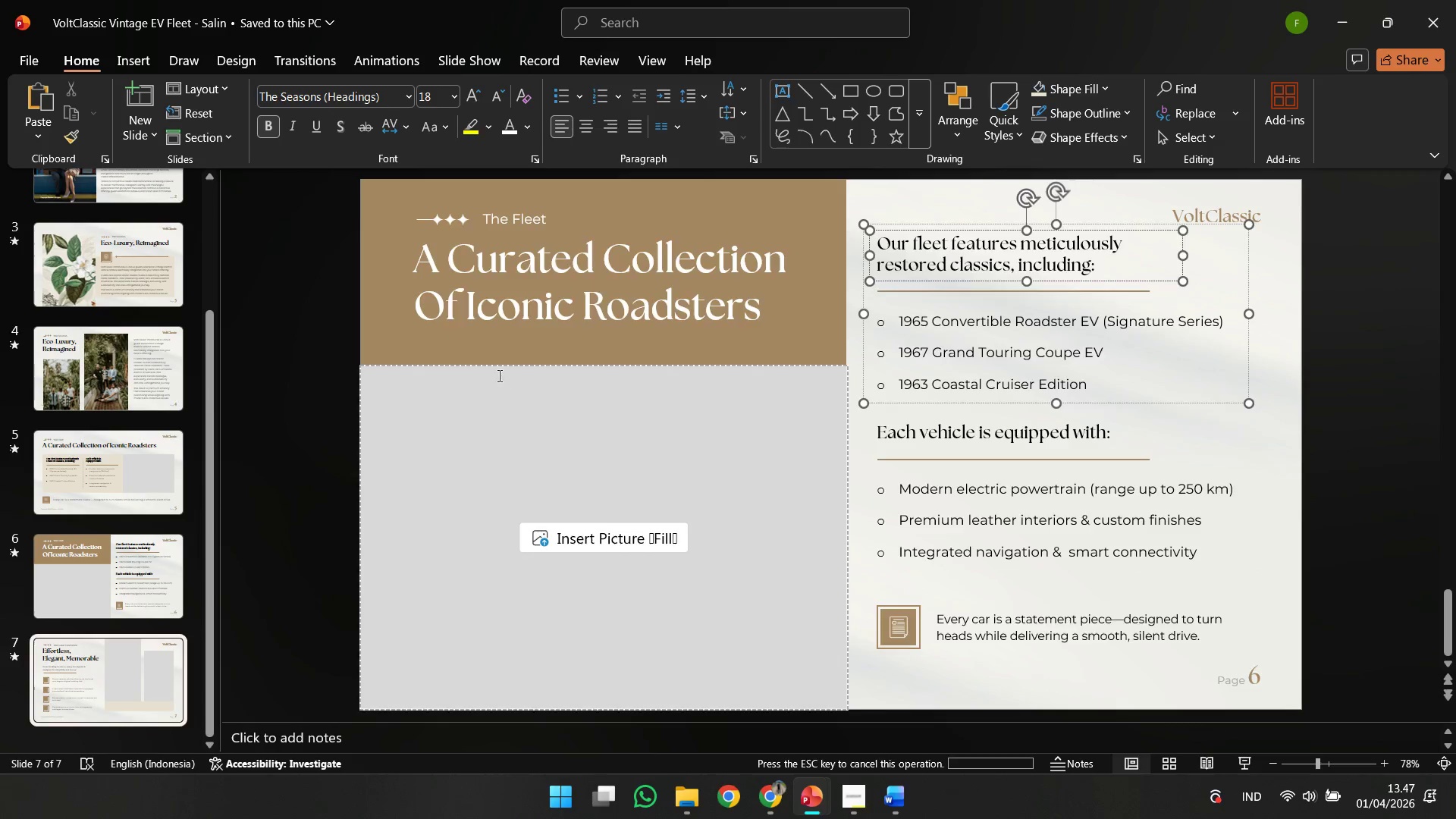 
key(Control+Z)
 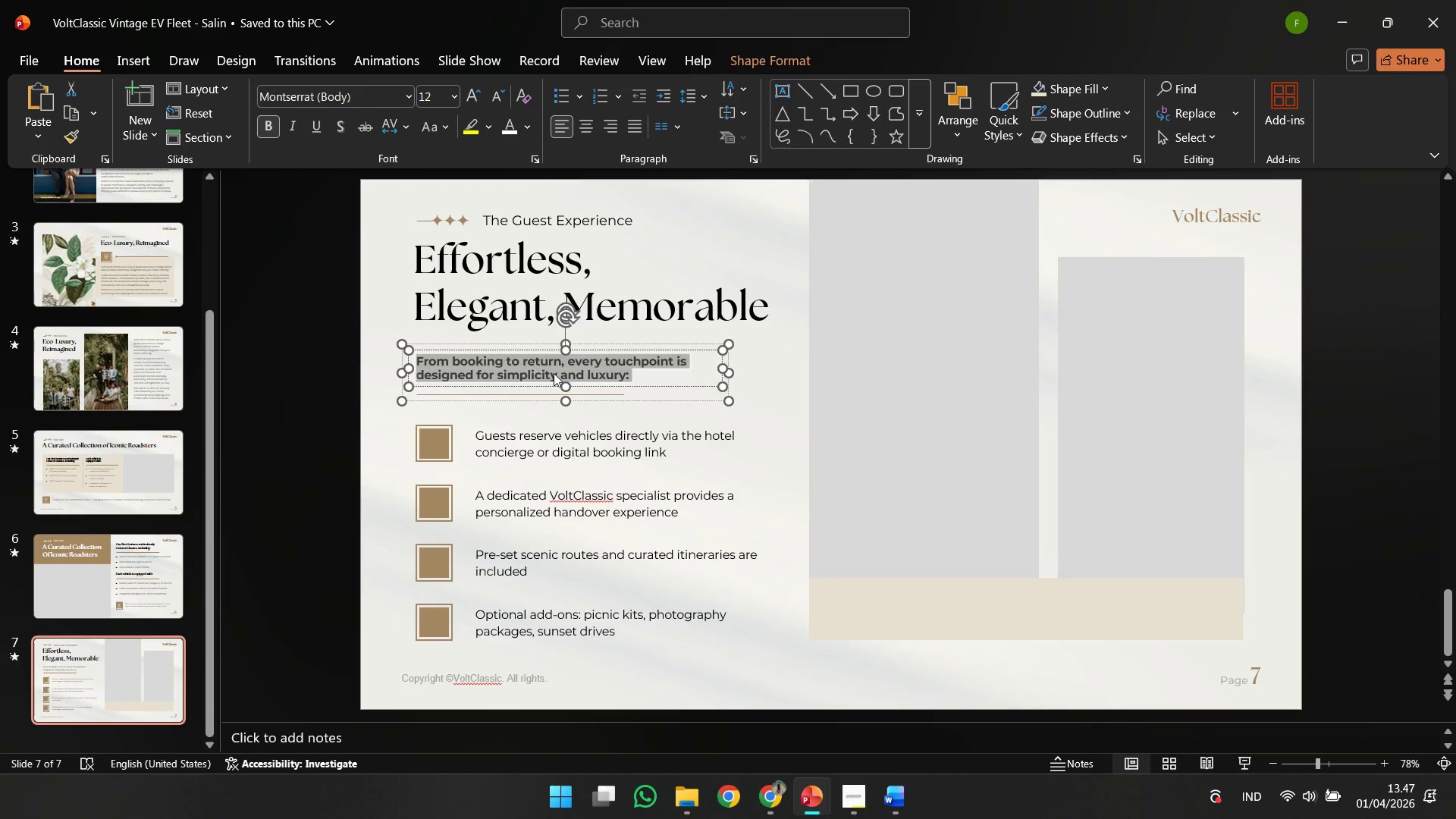 
key(Control+Z)
 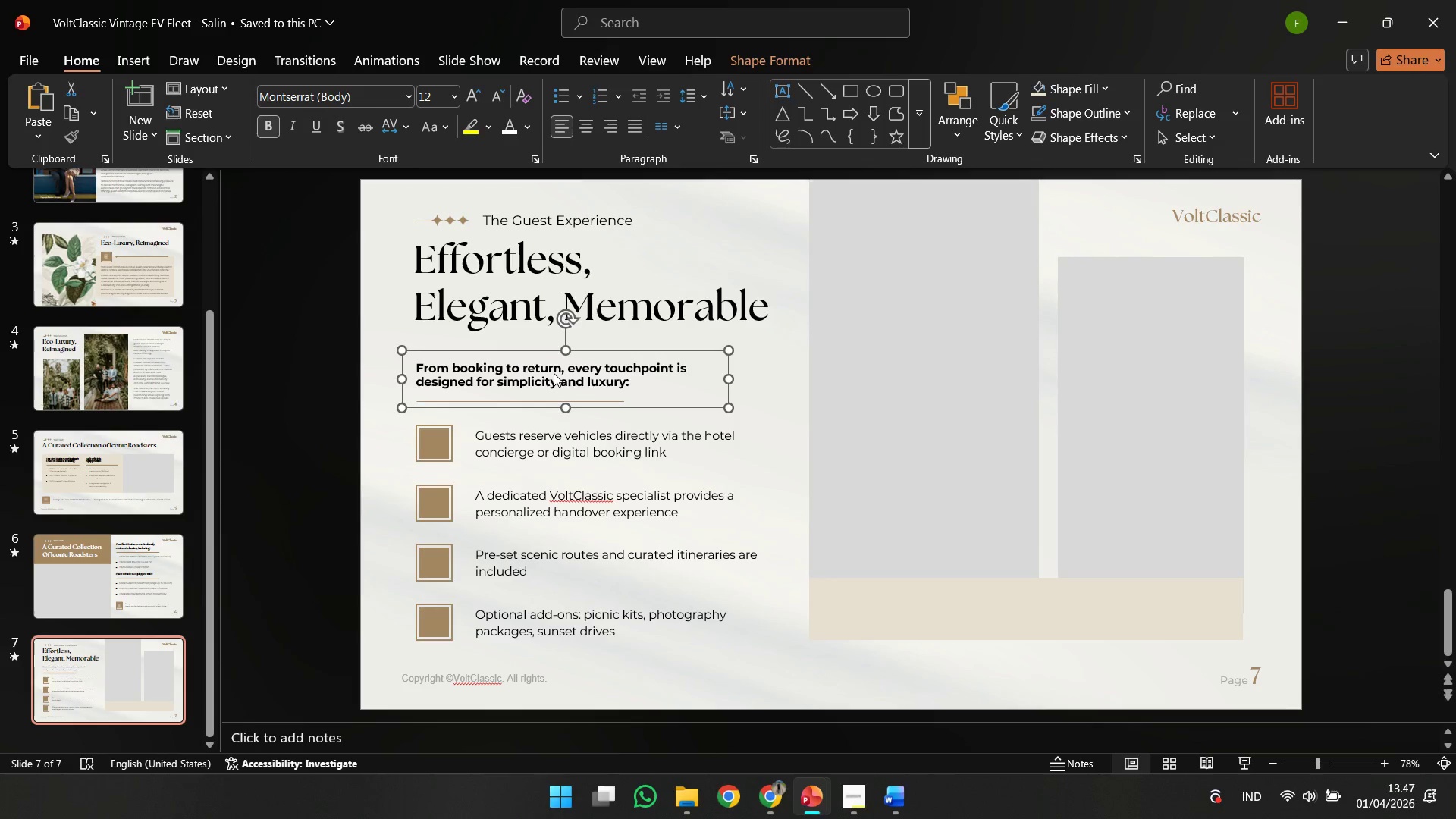 
key(Control+Z)
 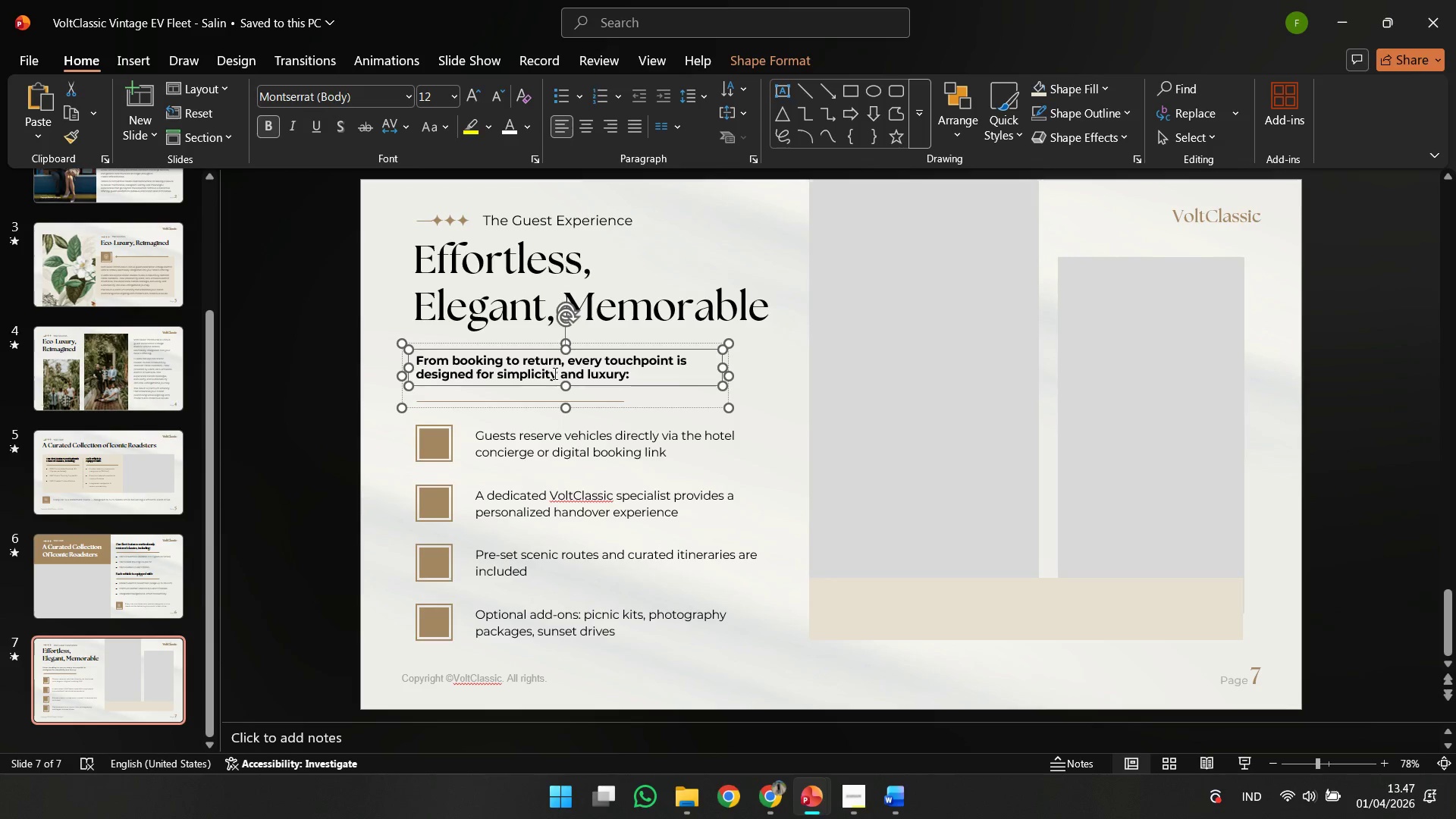 
key(Control+Z)
 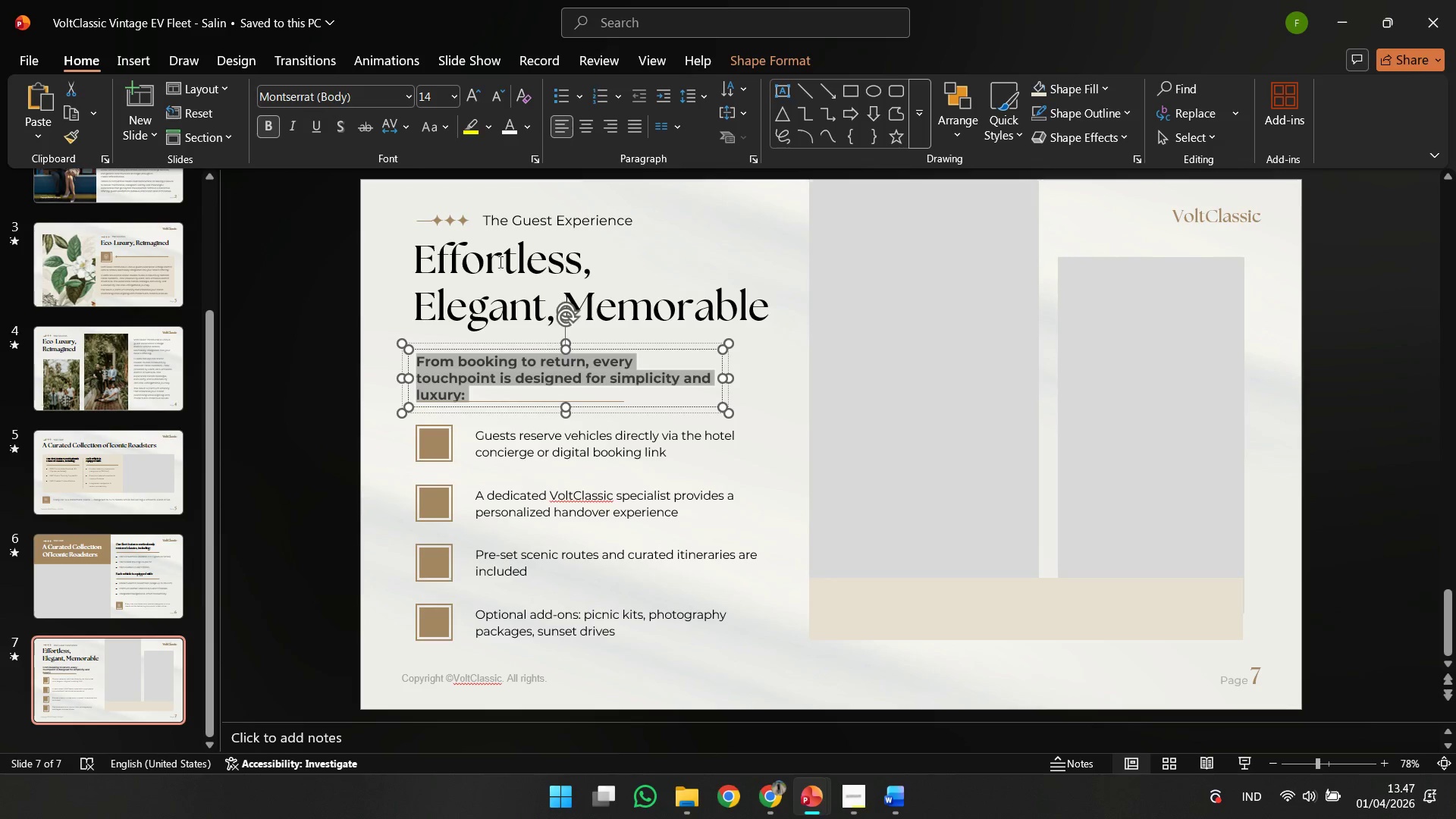 
key(Control+Z)
 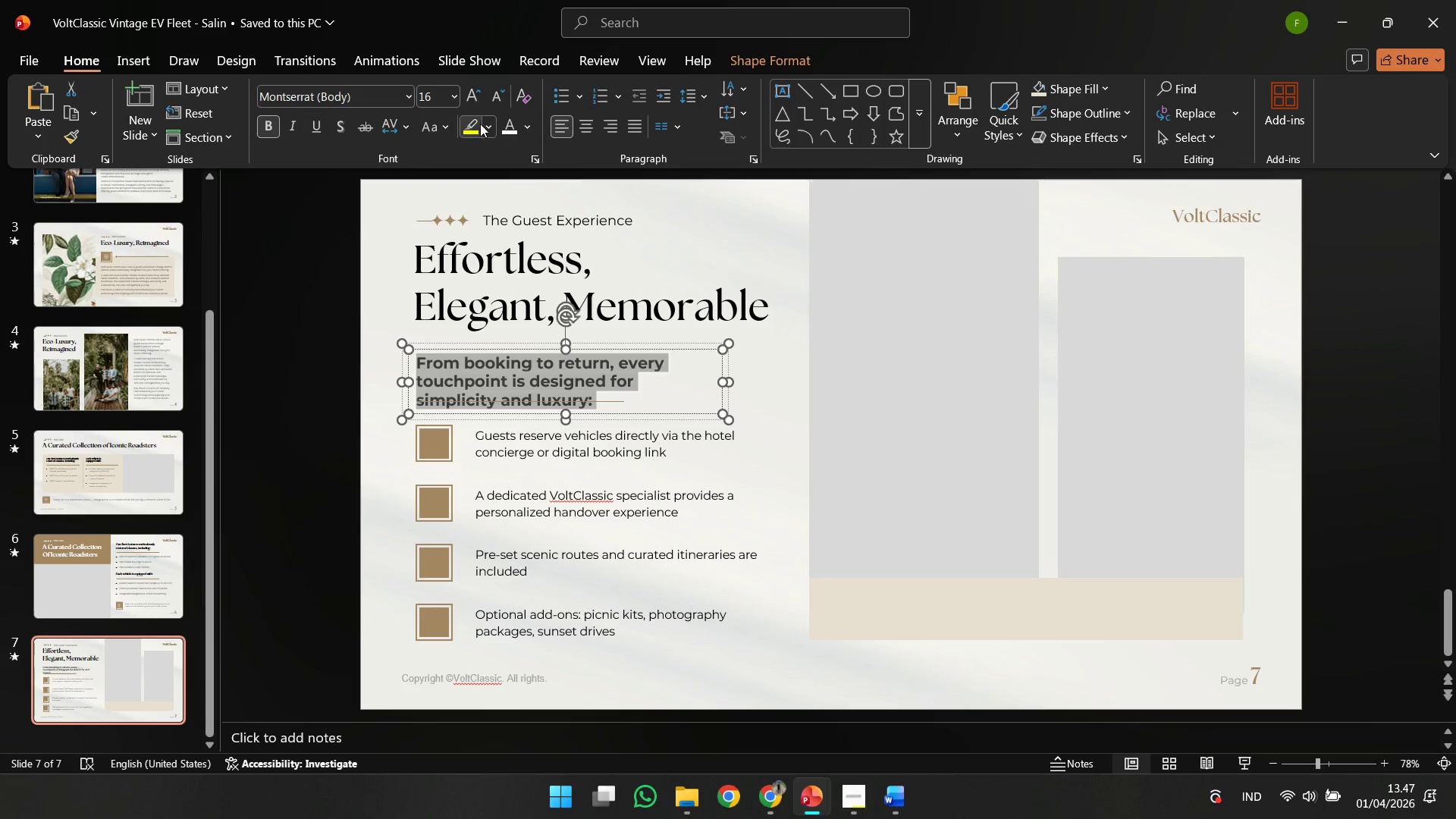 
key(Control+Z)
 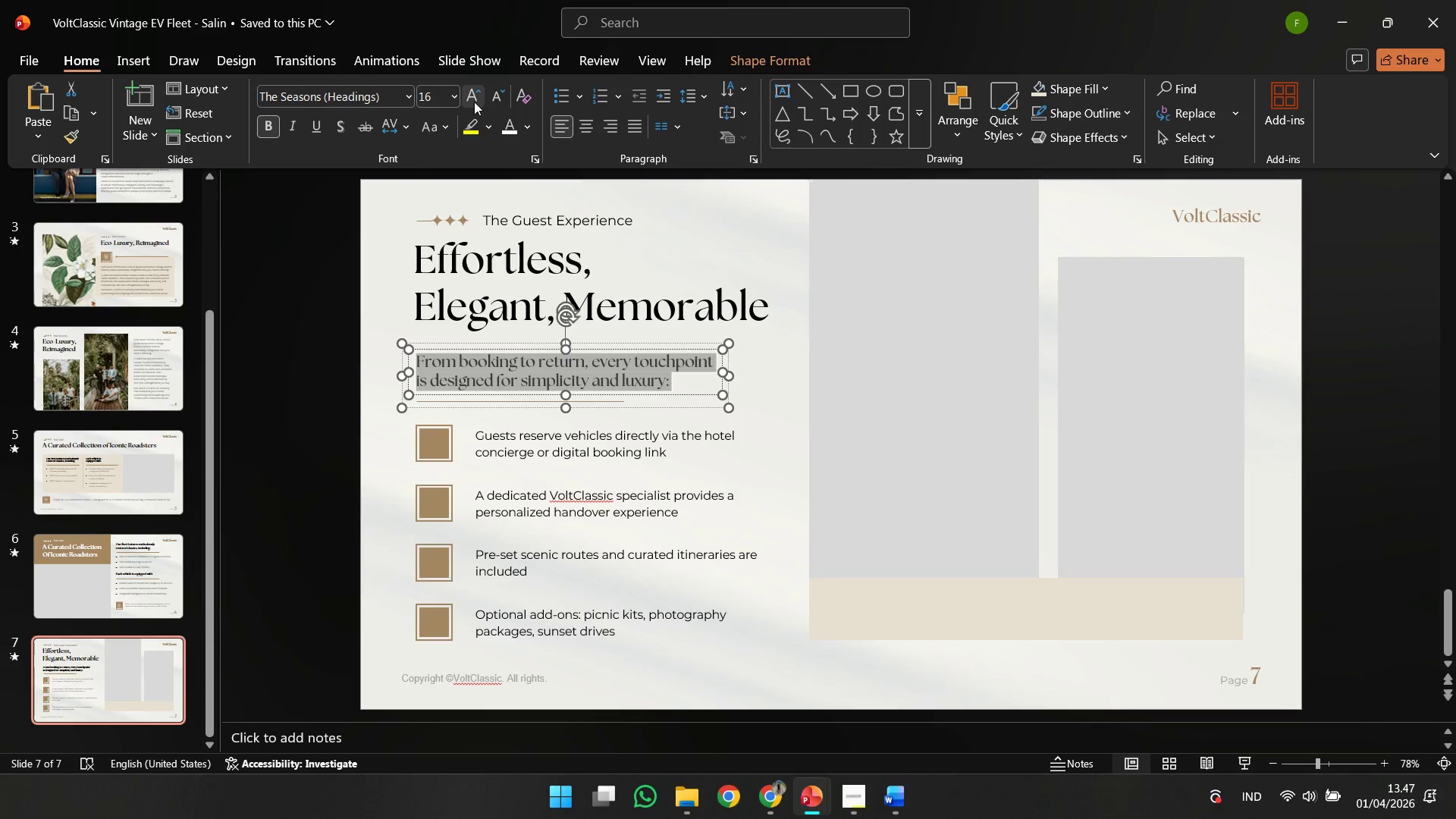 
left_click([474, 102])
 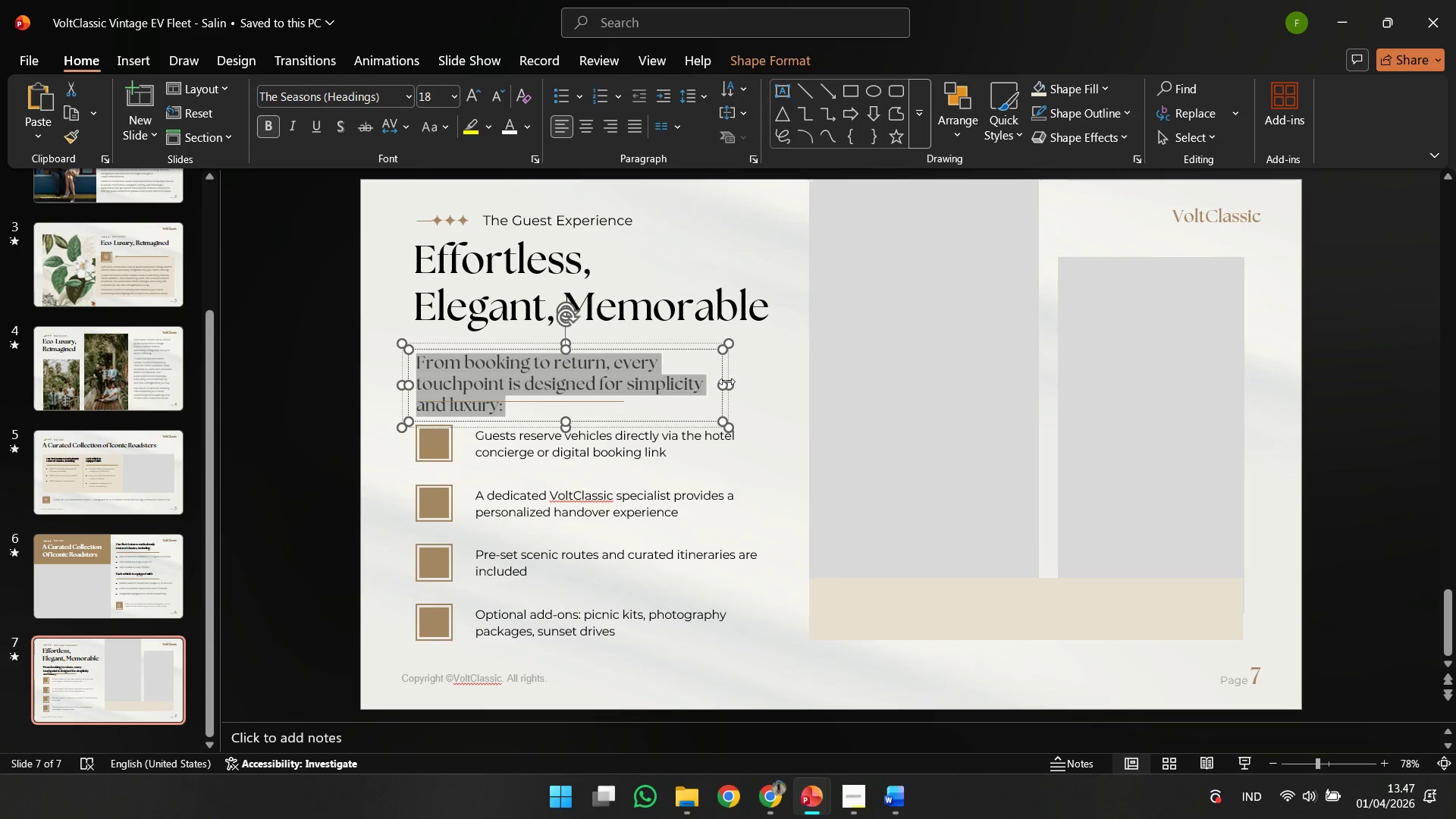 
left_click_drag(start_coordinate=[726, 381], to_coordinate=[779, 380])
 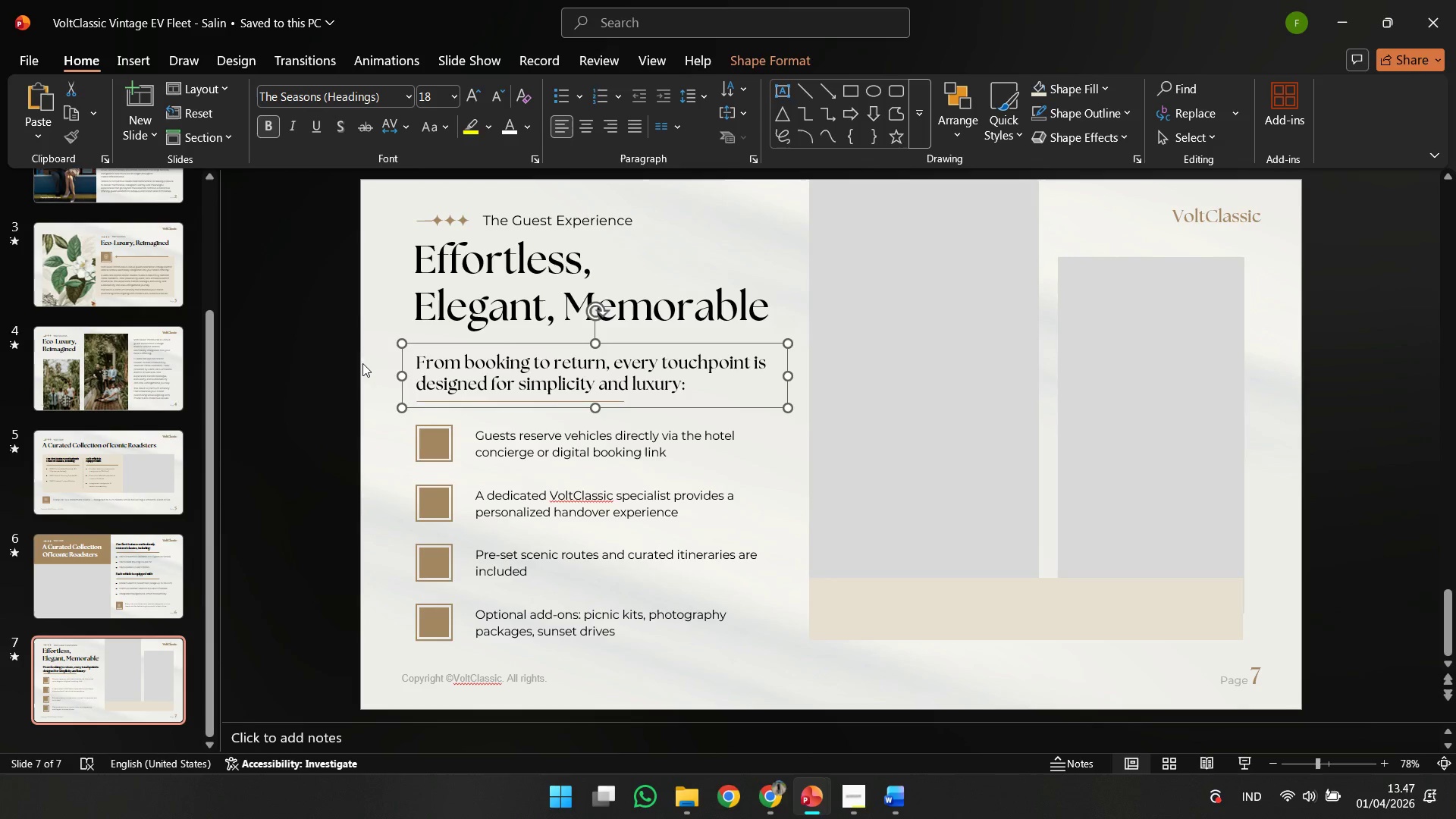 
double_click([356, 364])
 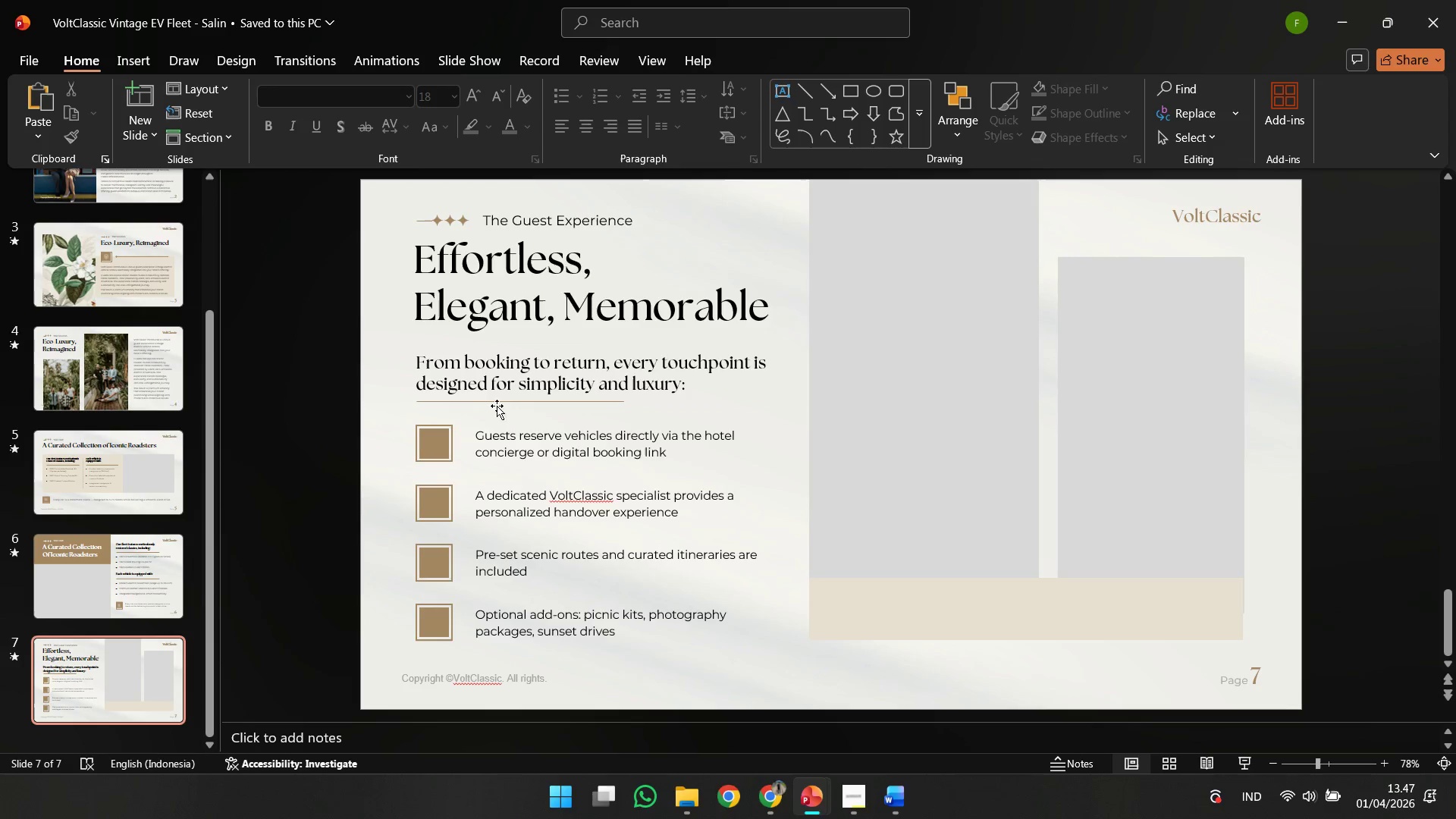 
double_click([501, 403])
 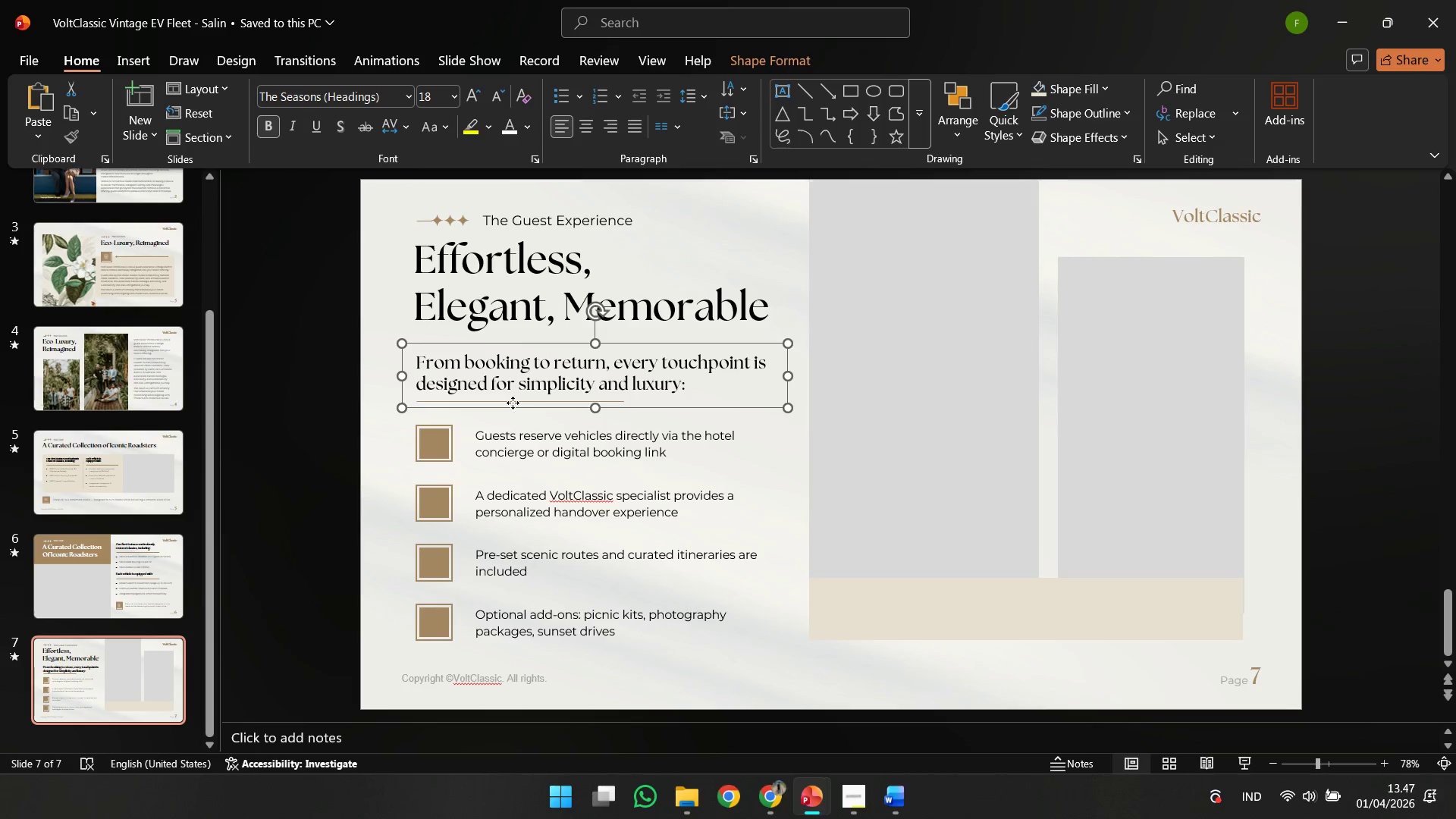 
triple_click([513, 403])
 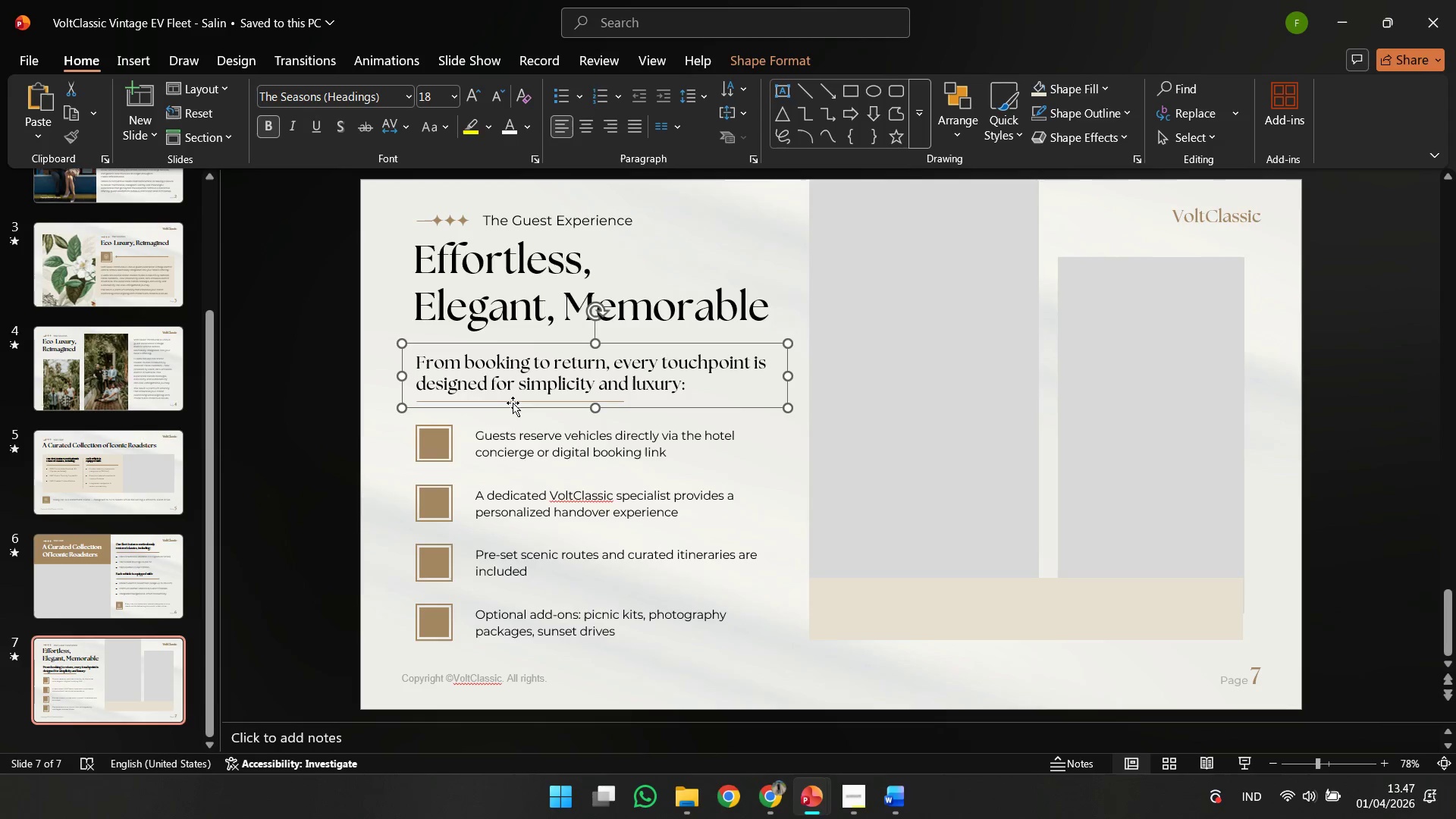 
left_click([513, 403])
 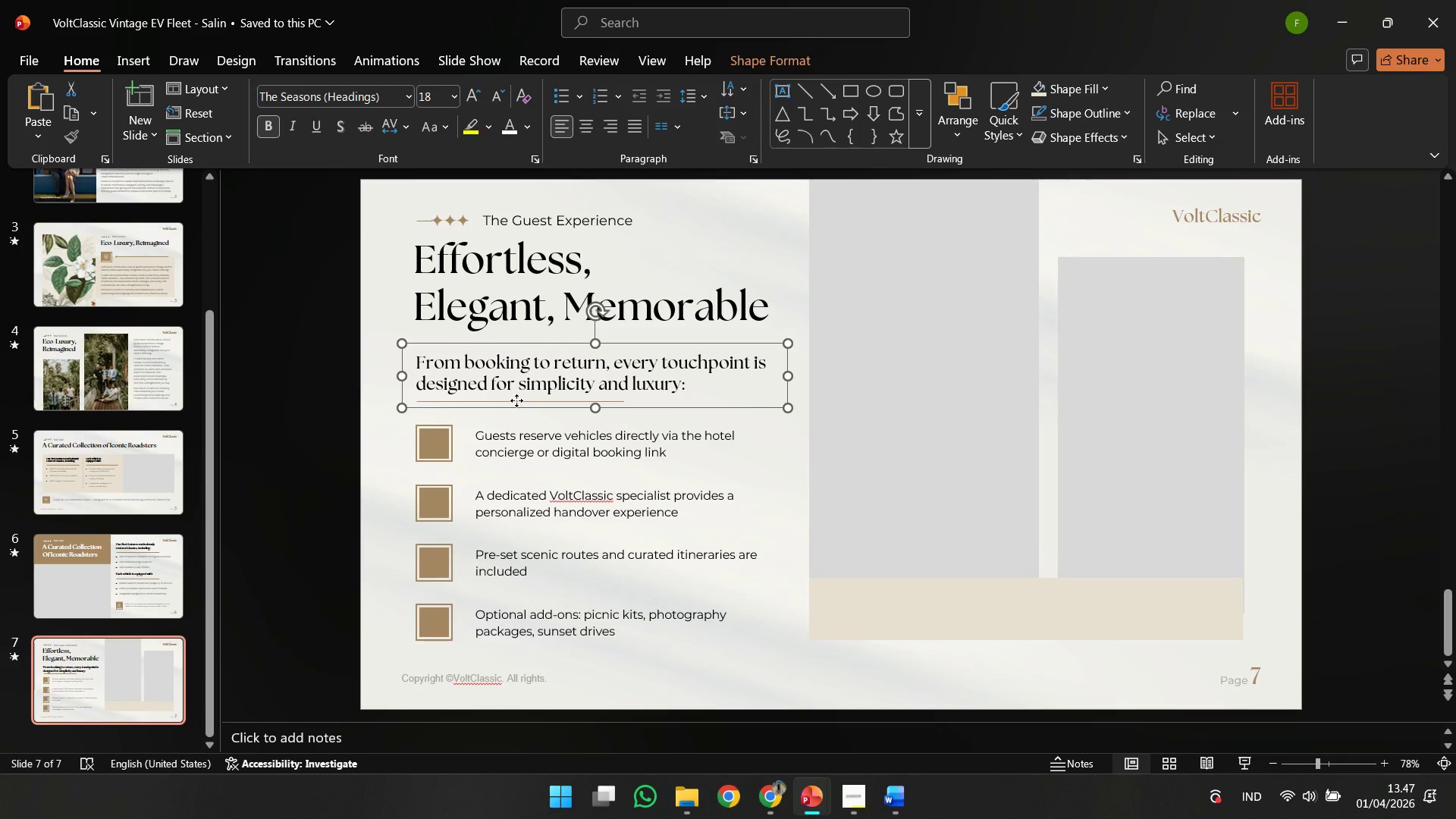 
double_click([516, 400])
 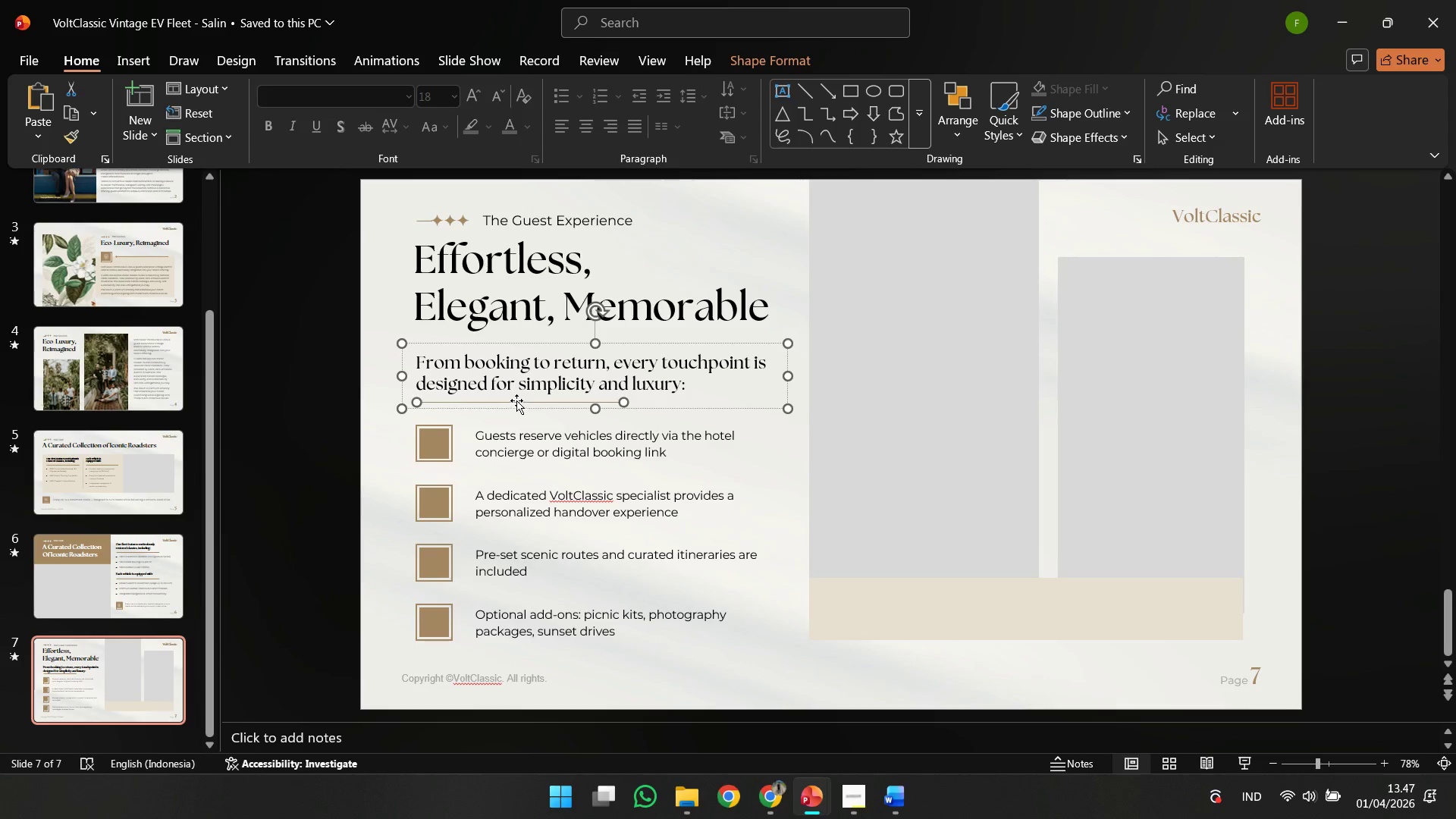 
key(ArrowDown)
 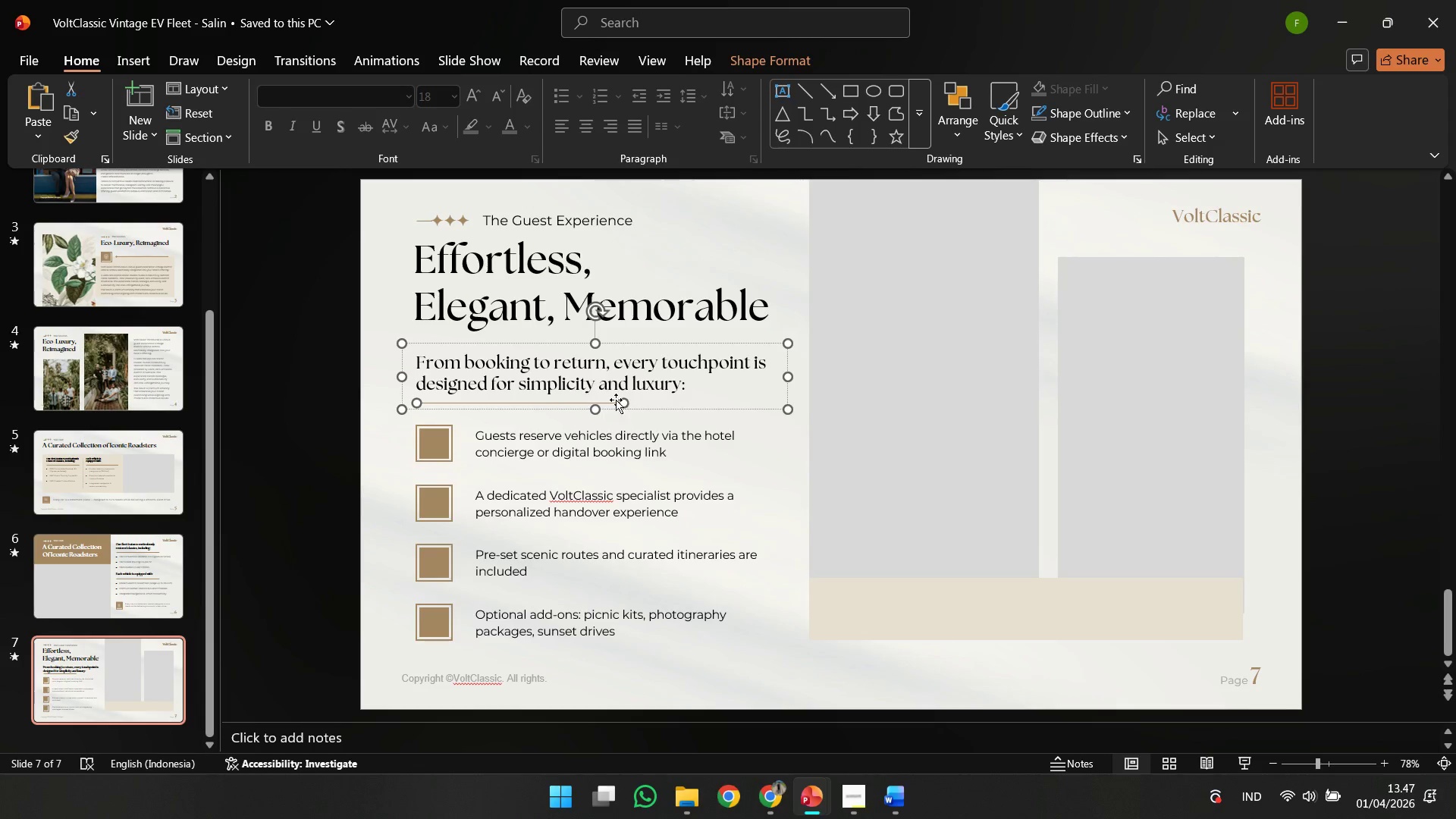 
key(ArrowDown)
 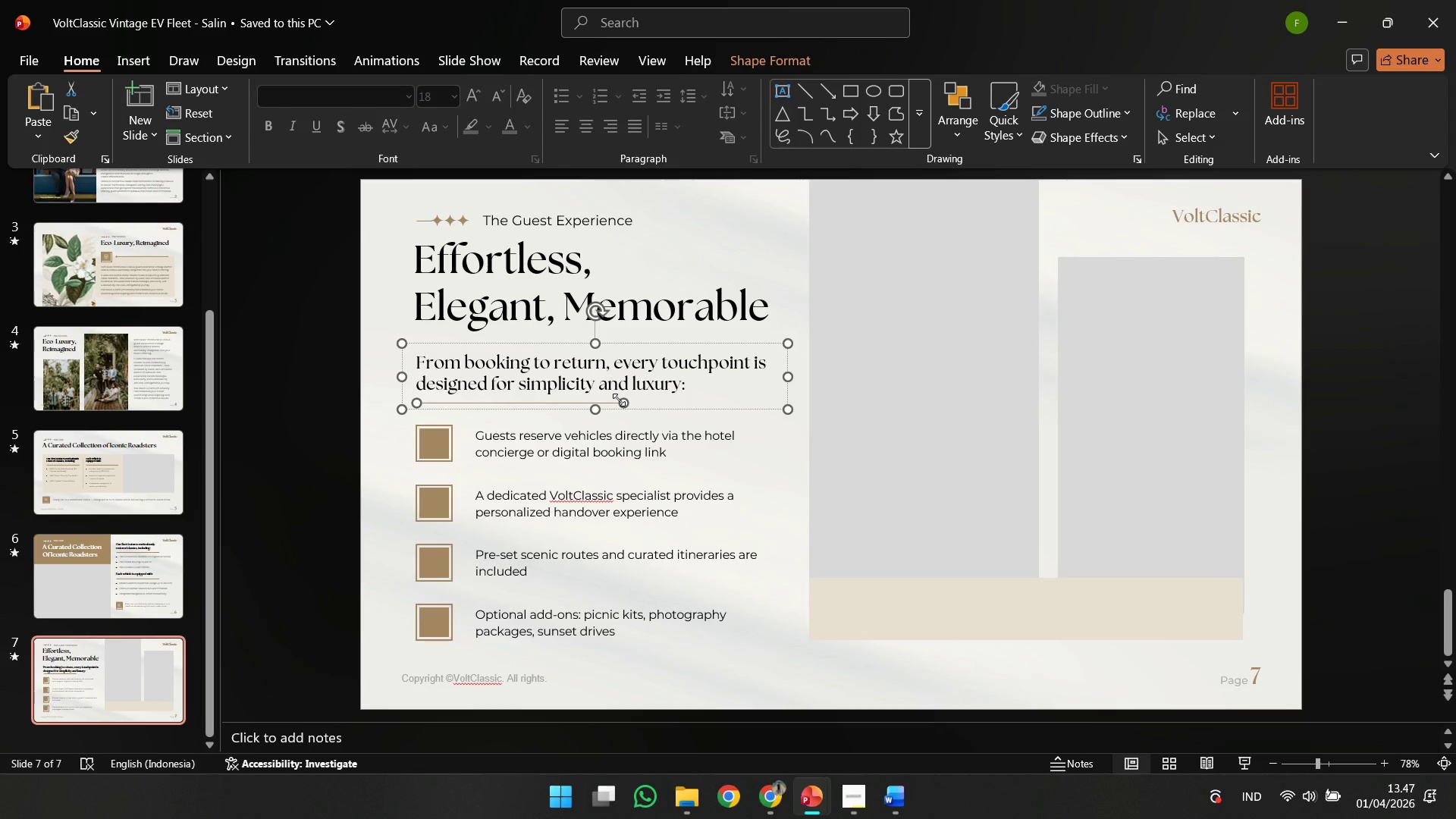 
key(ArrowDown)
 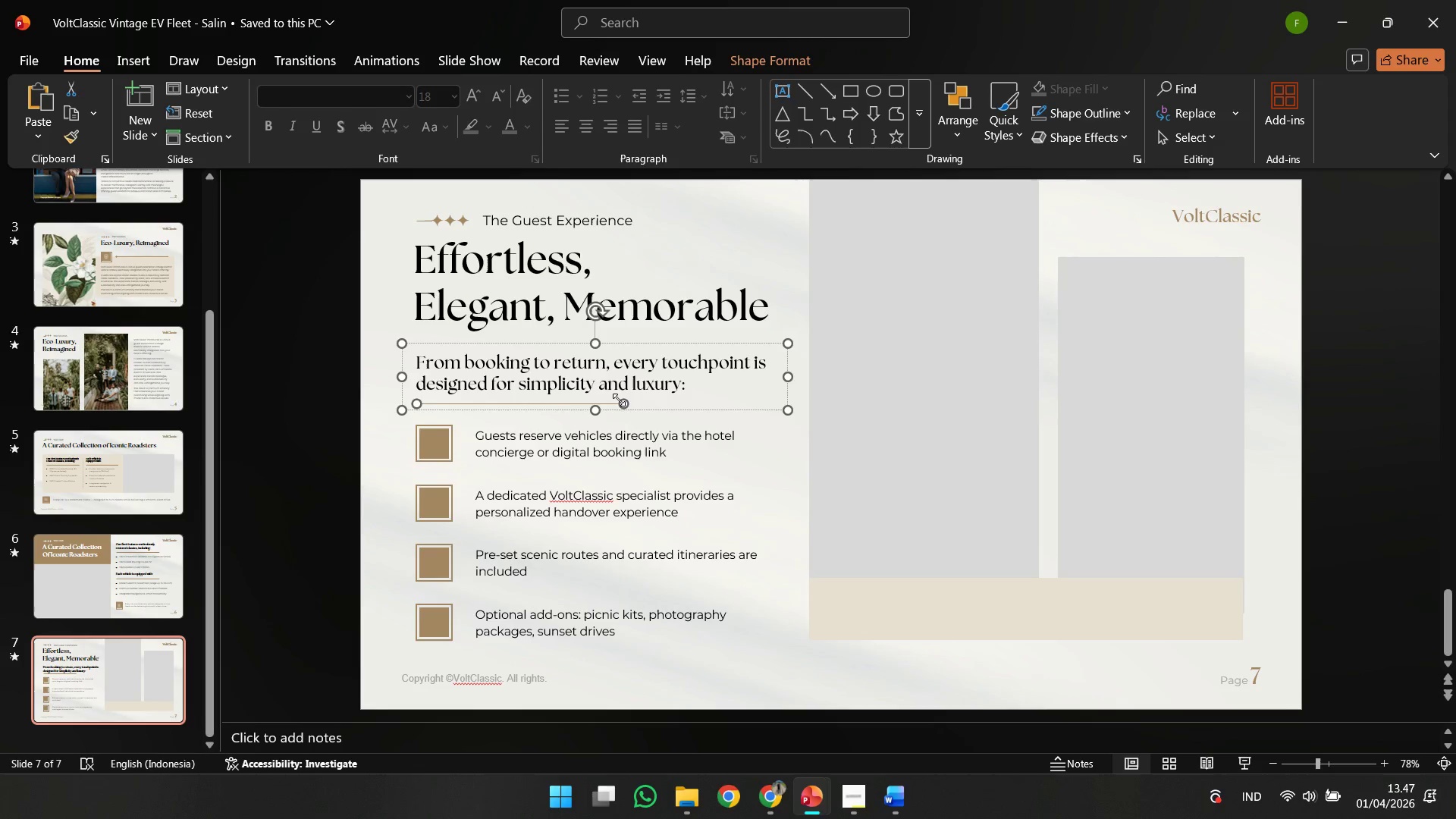 
key(ArrowDown)
 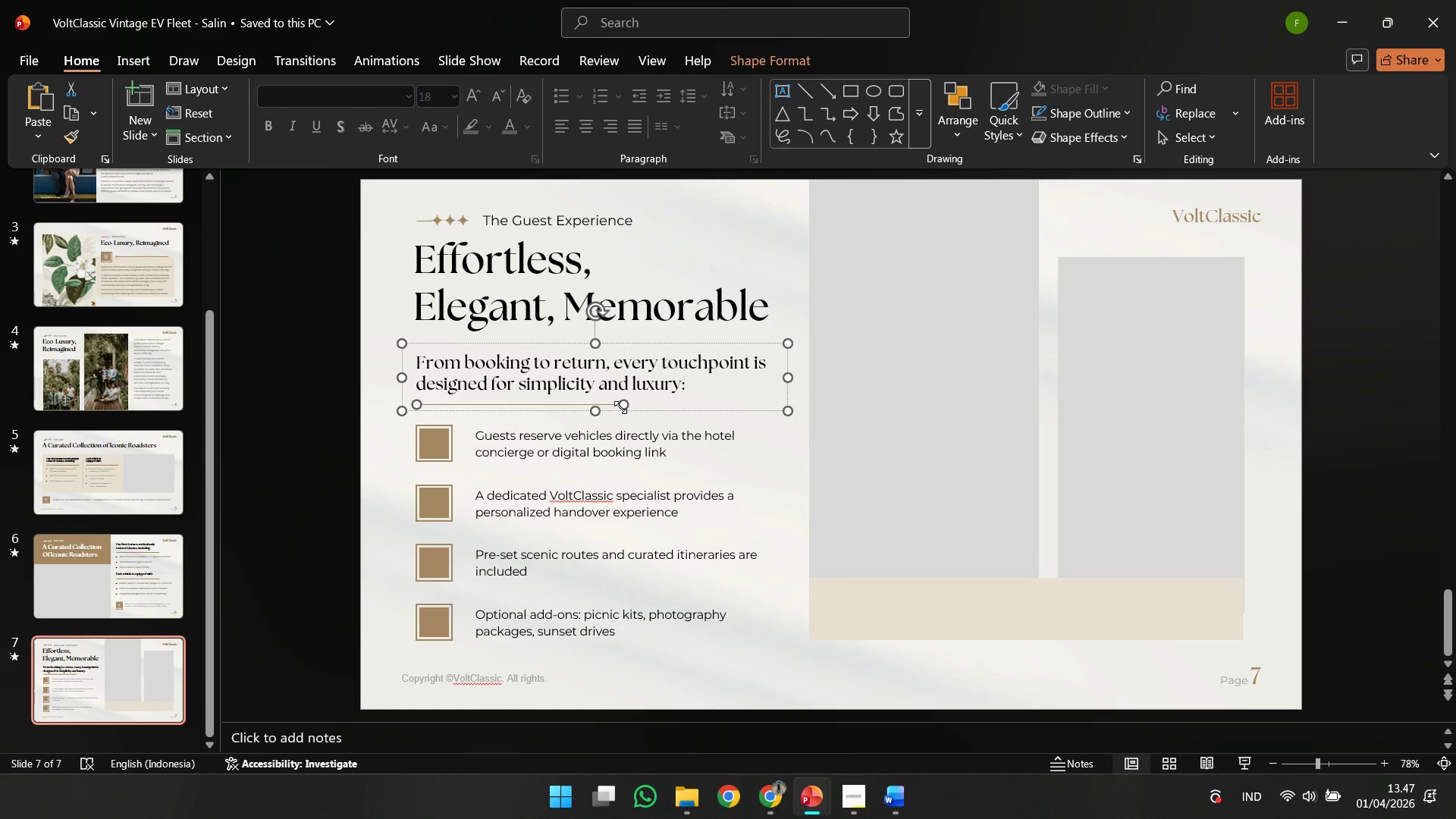 
hold_key(key=ShiftLeft, duration=1.83)
left_click_drag(start_coordinate=[621, 406], to_coordinate=[681, 403])
 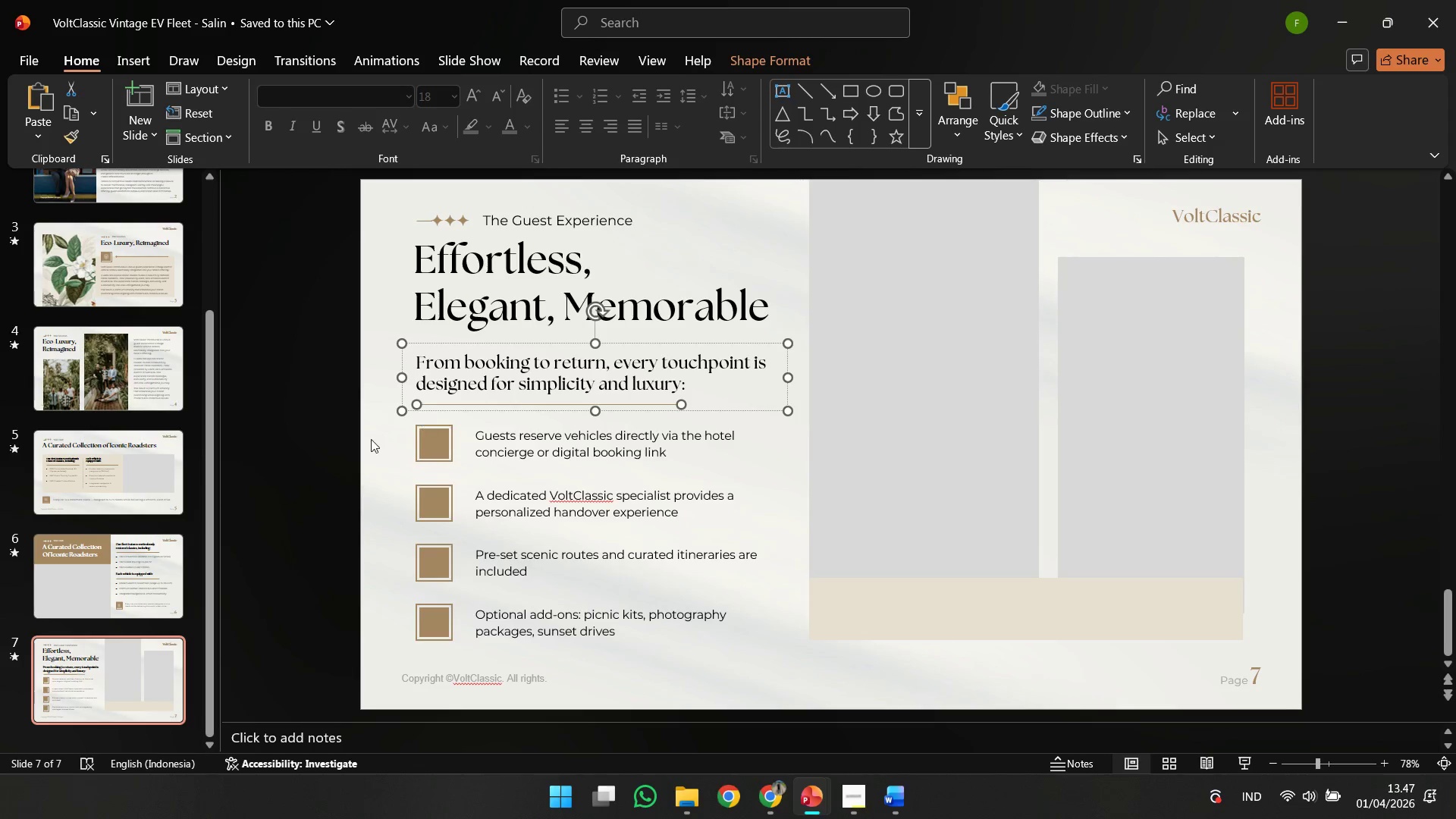 
left_click([371, 440])
 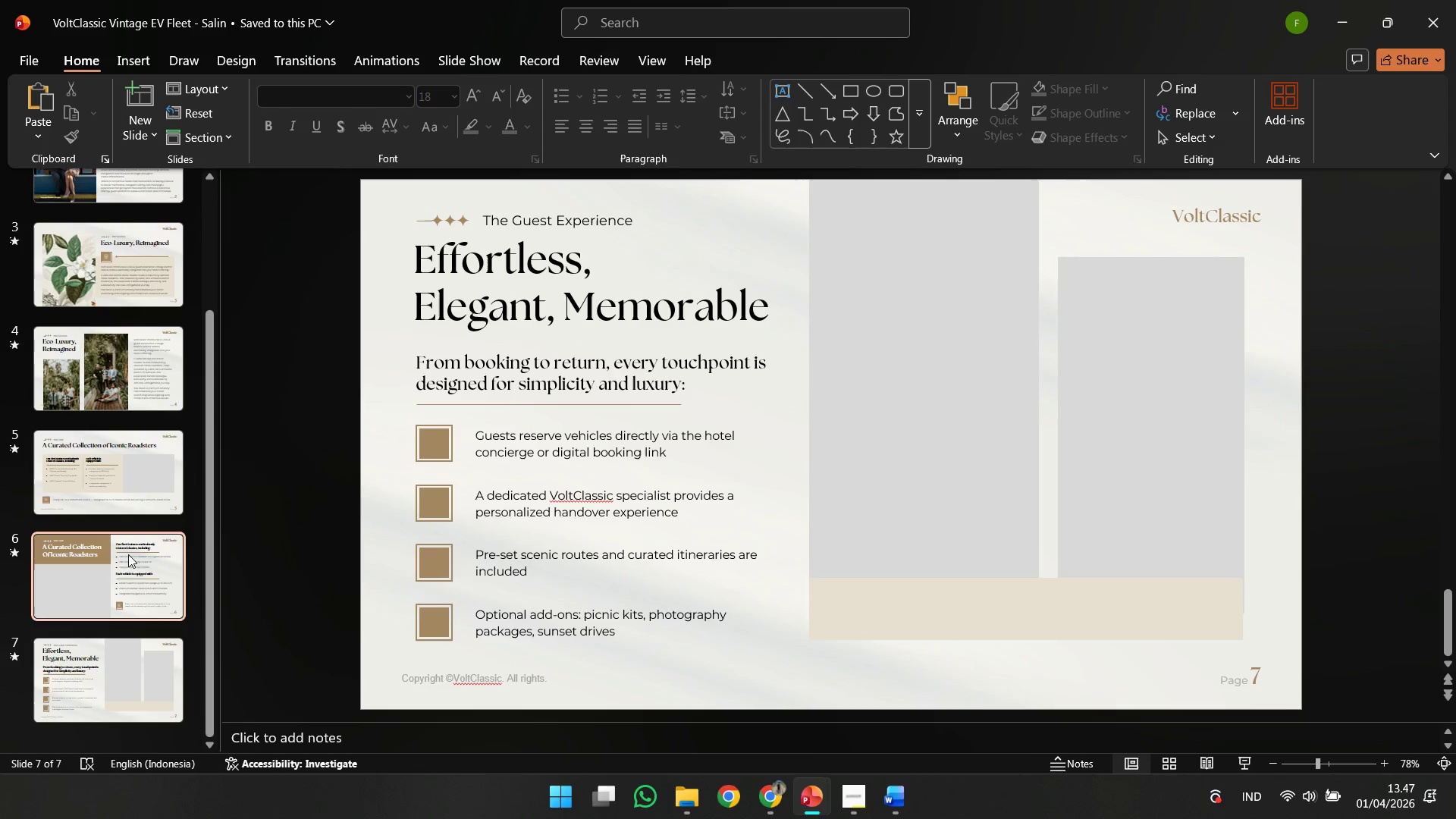 
double_click([127, 579])
 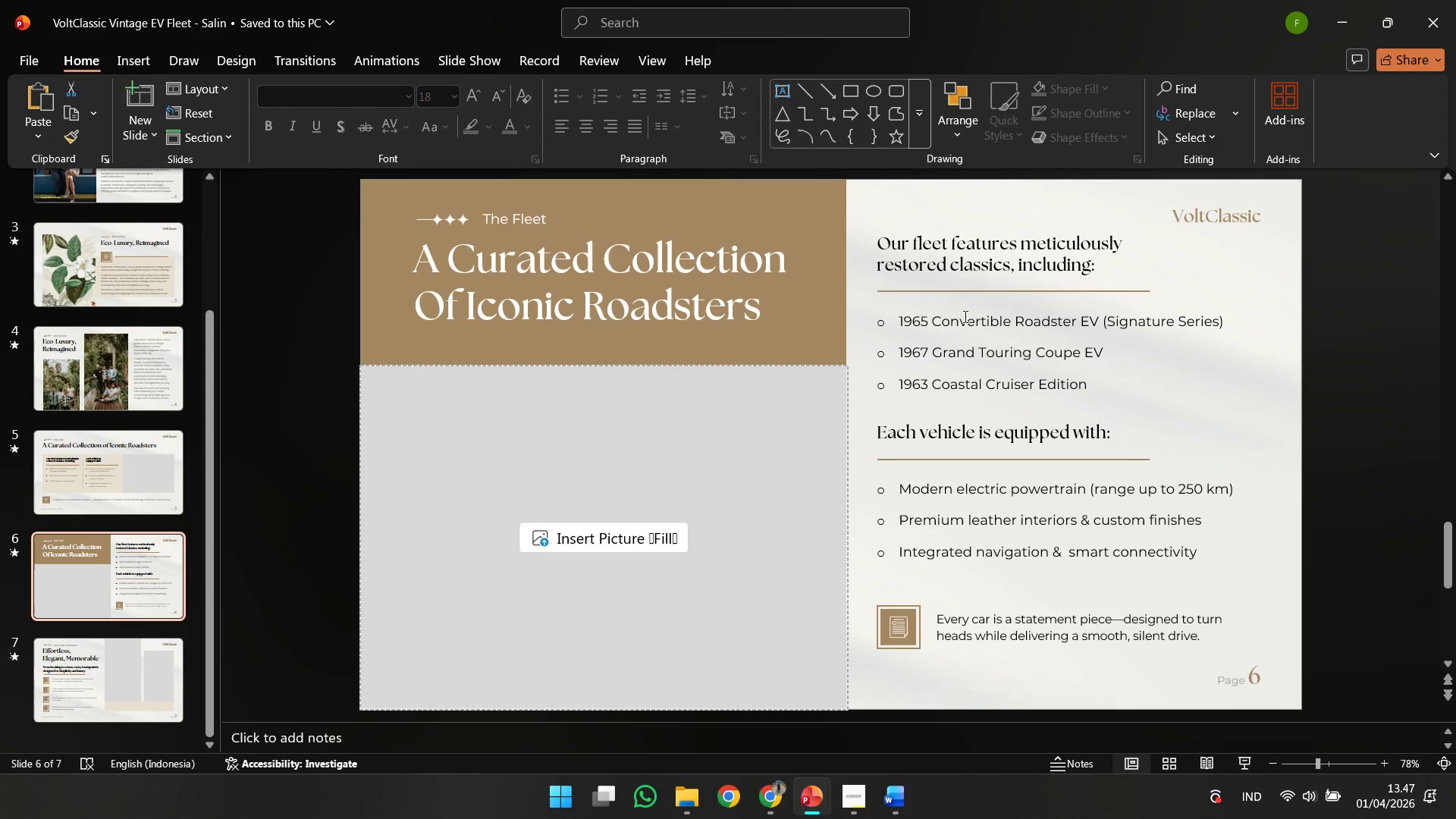 
left_click([981, 253])
 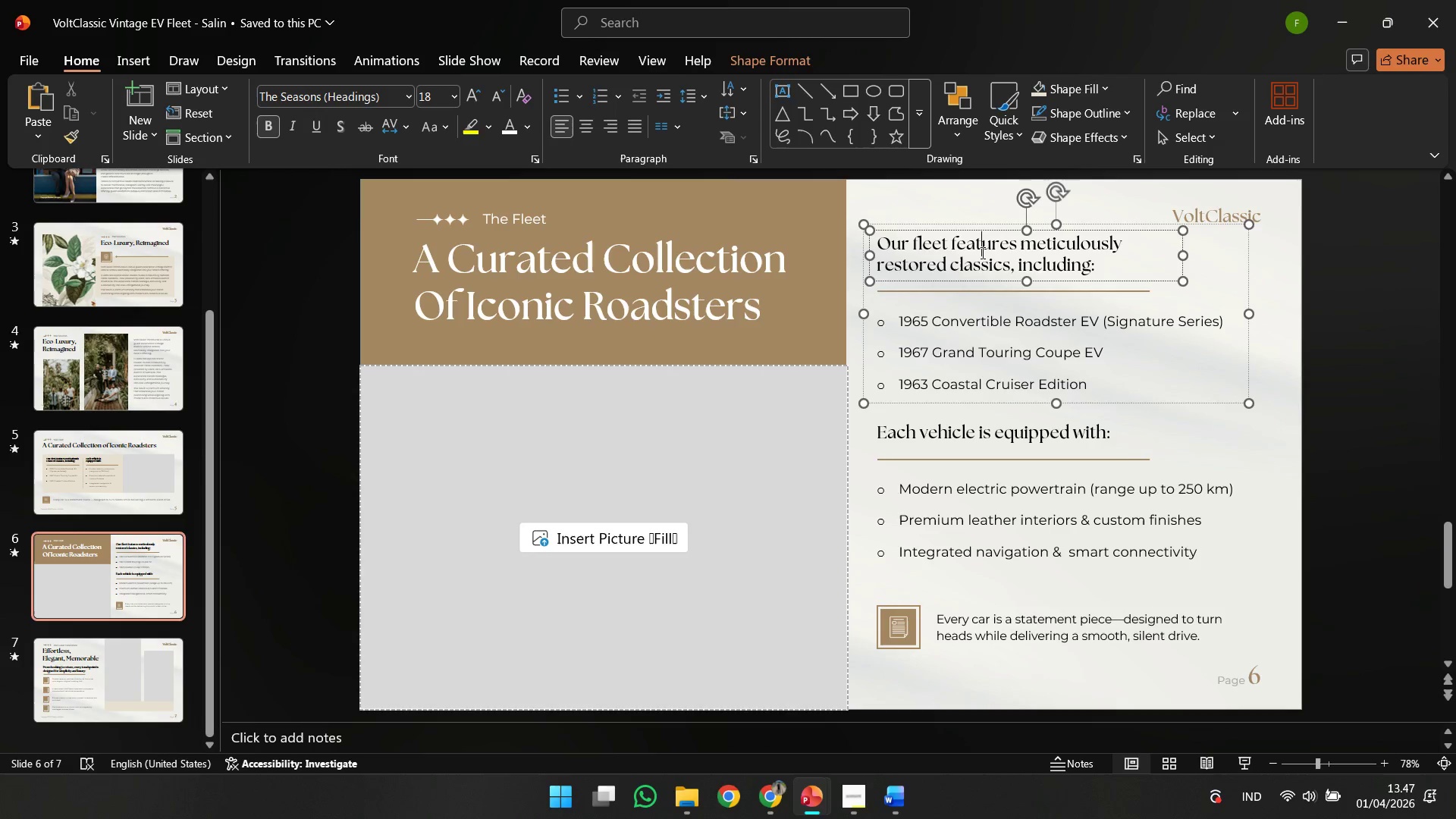 
key(Control+A)
 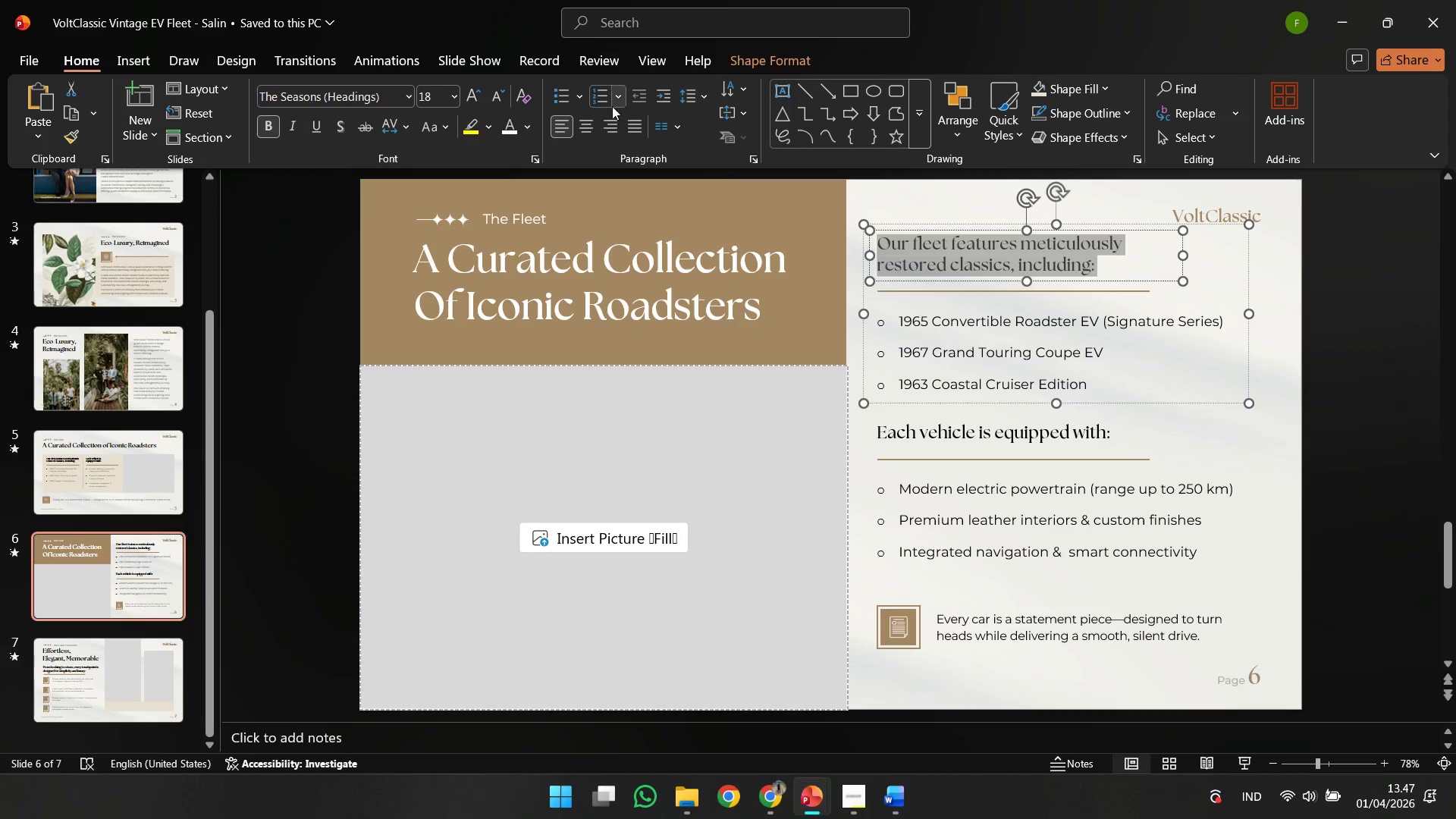 
left_click([695, 102])
 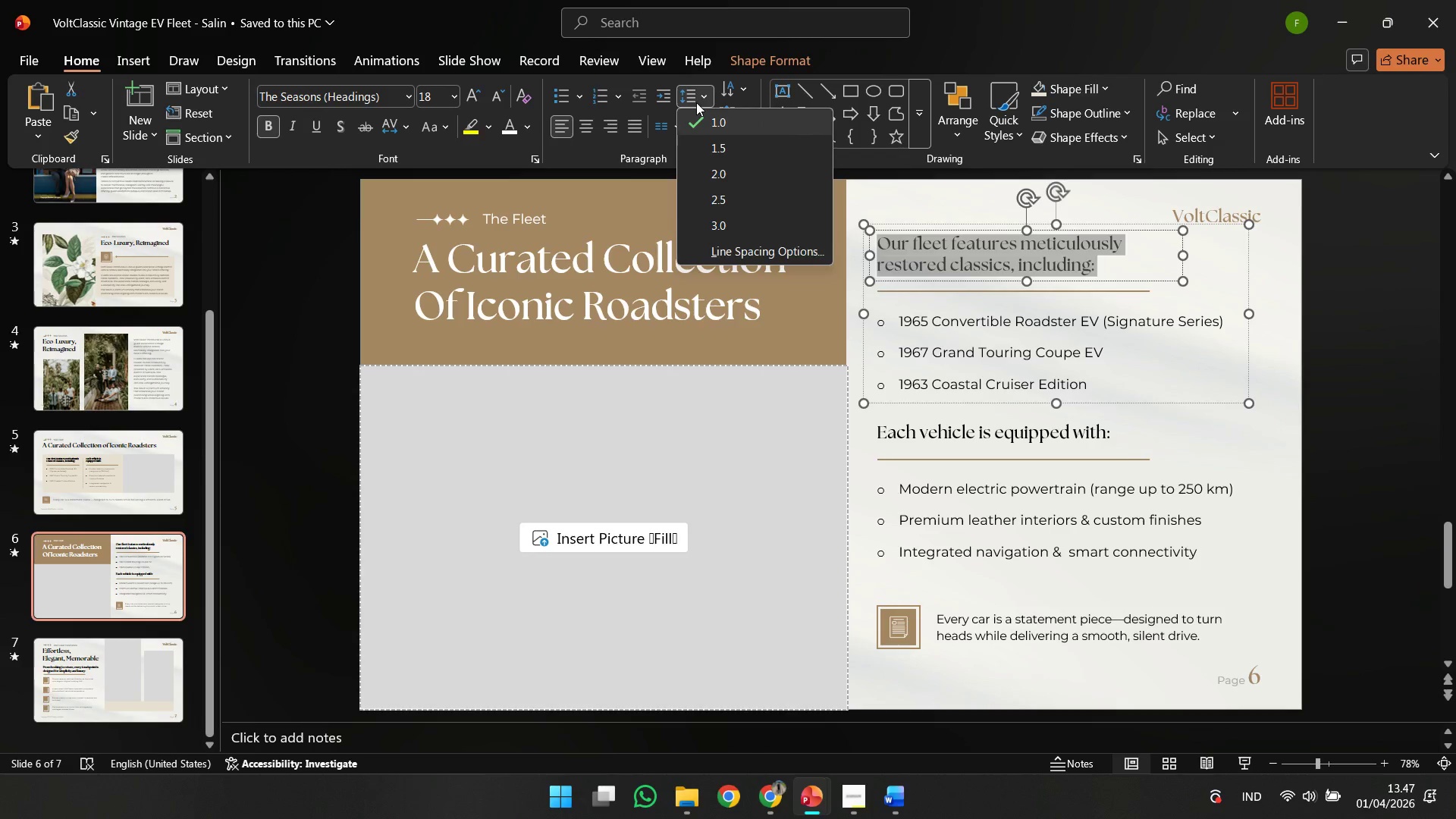 
left_click([696, 102])
 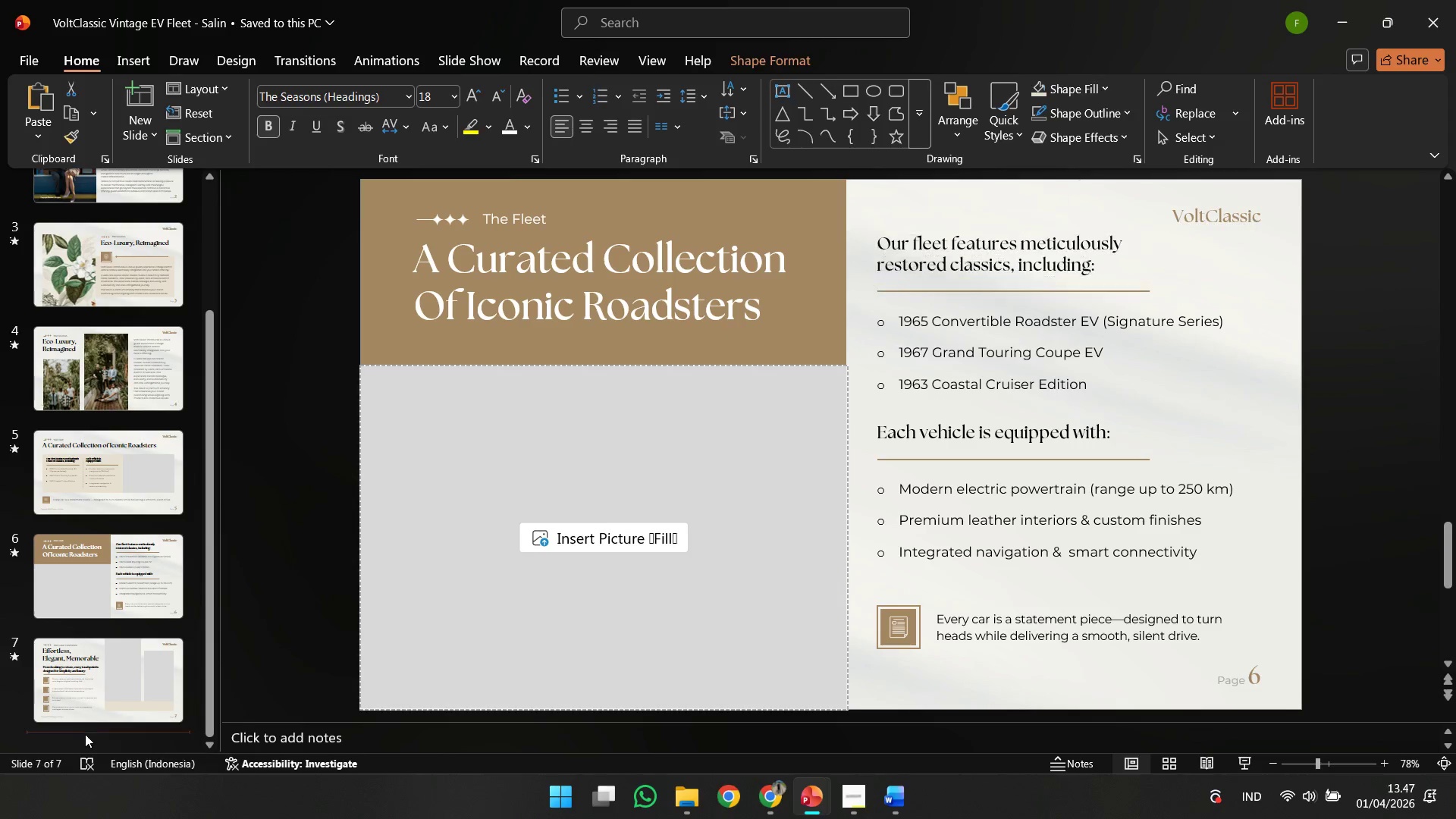 
double_click([100, 695])
 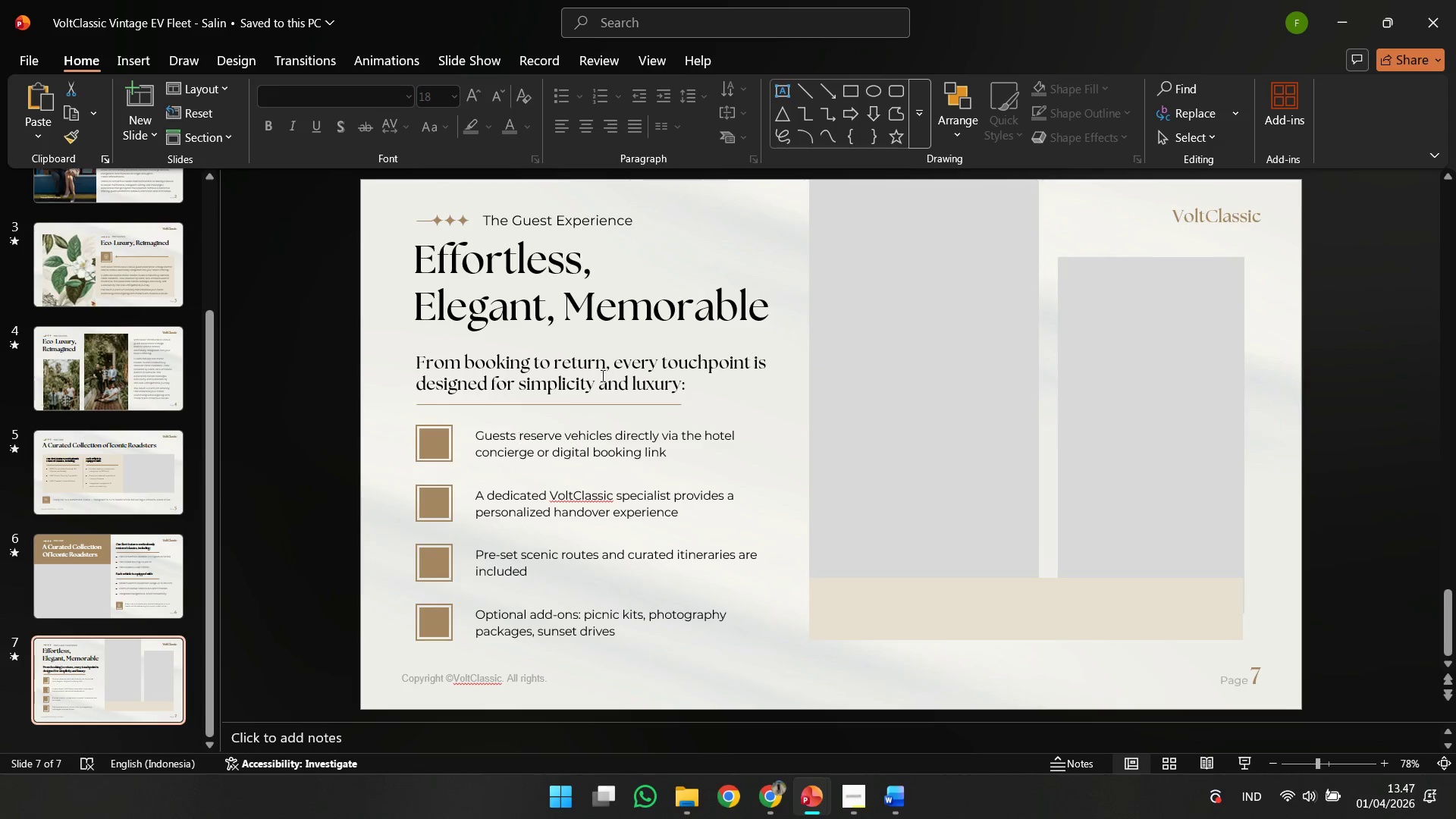 
left_click([611, 366])
 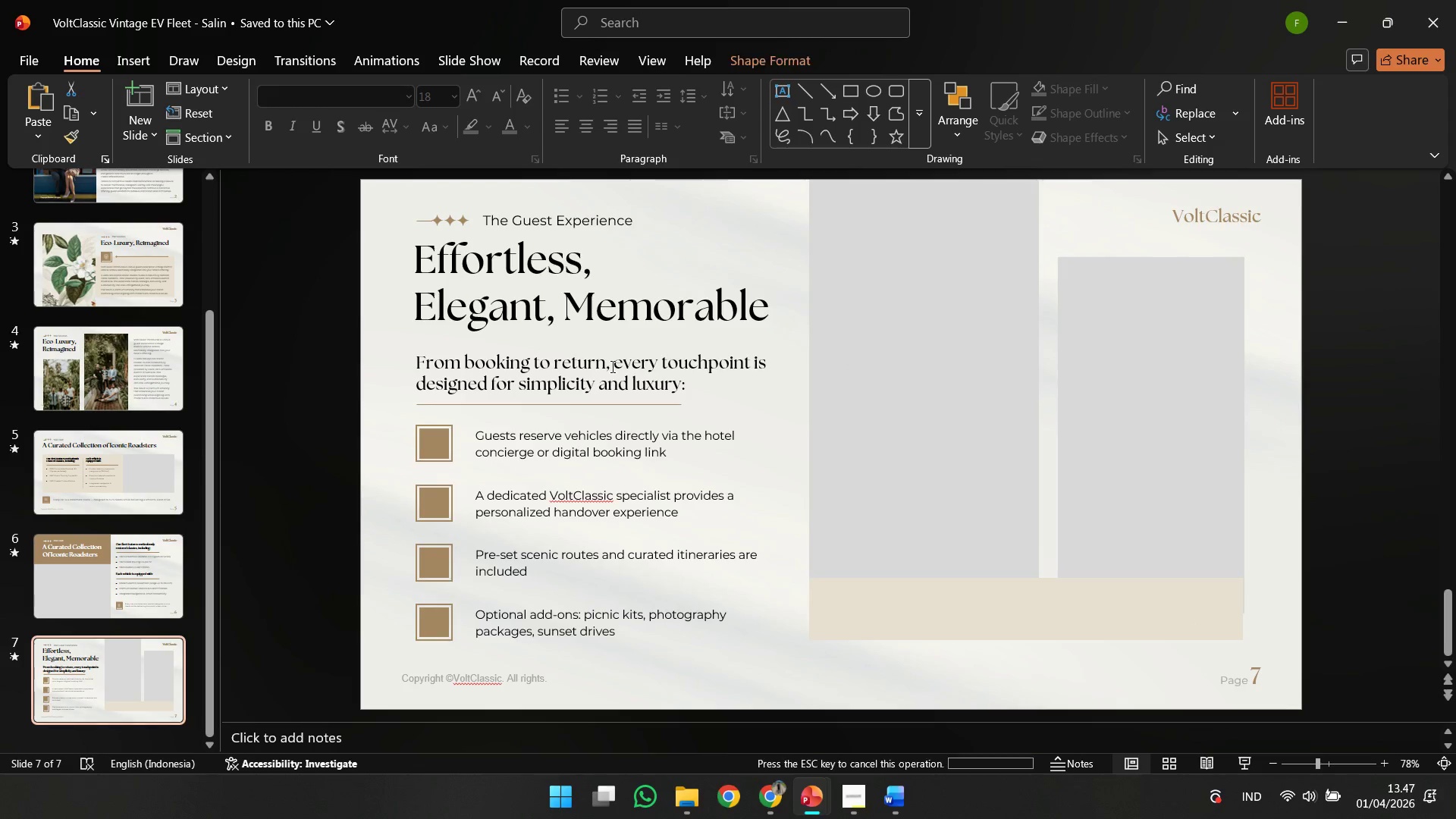 
key(Control+A)
 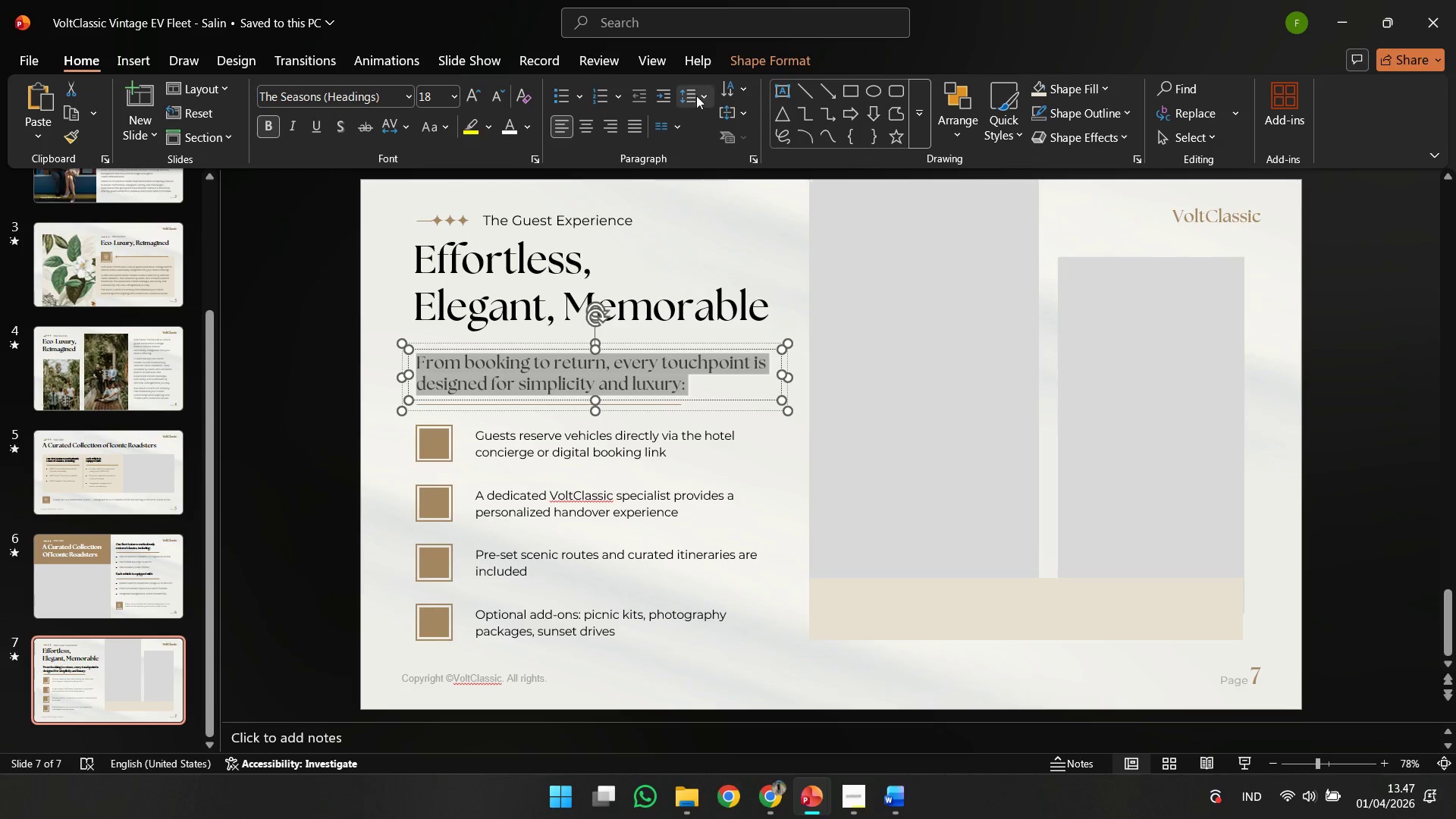 
left_click([692, 93])
 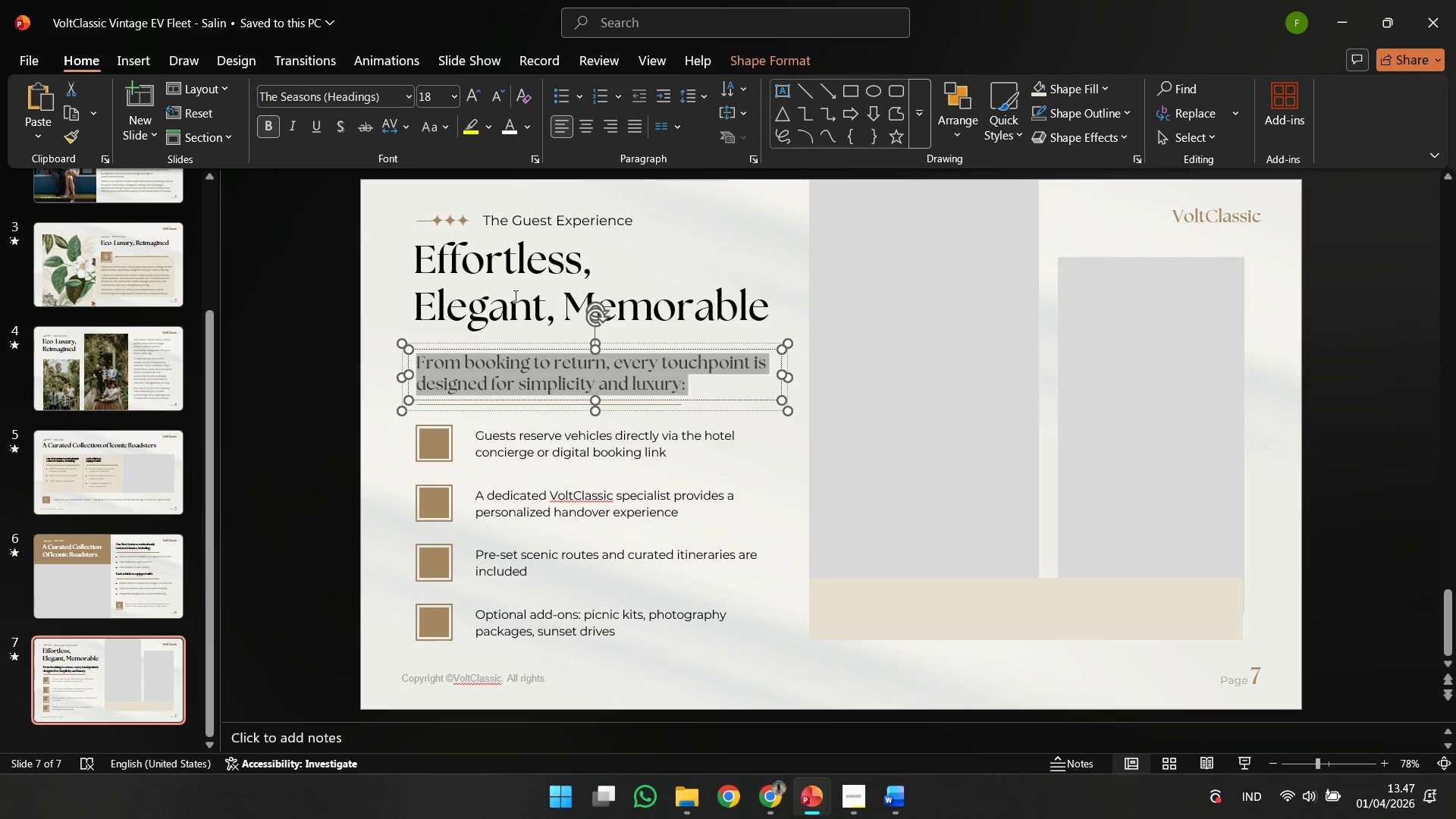 
left_click([359, 381])
 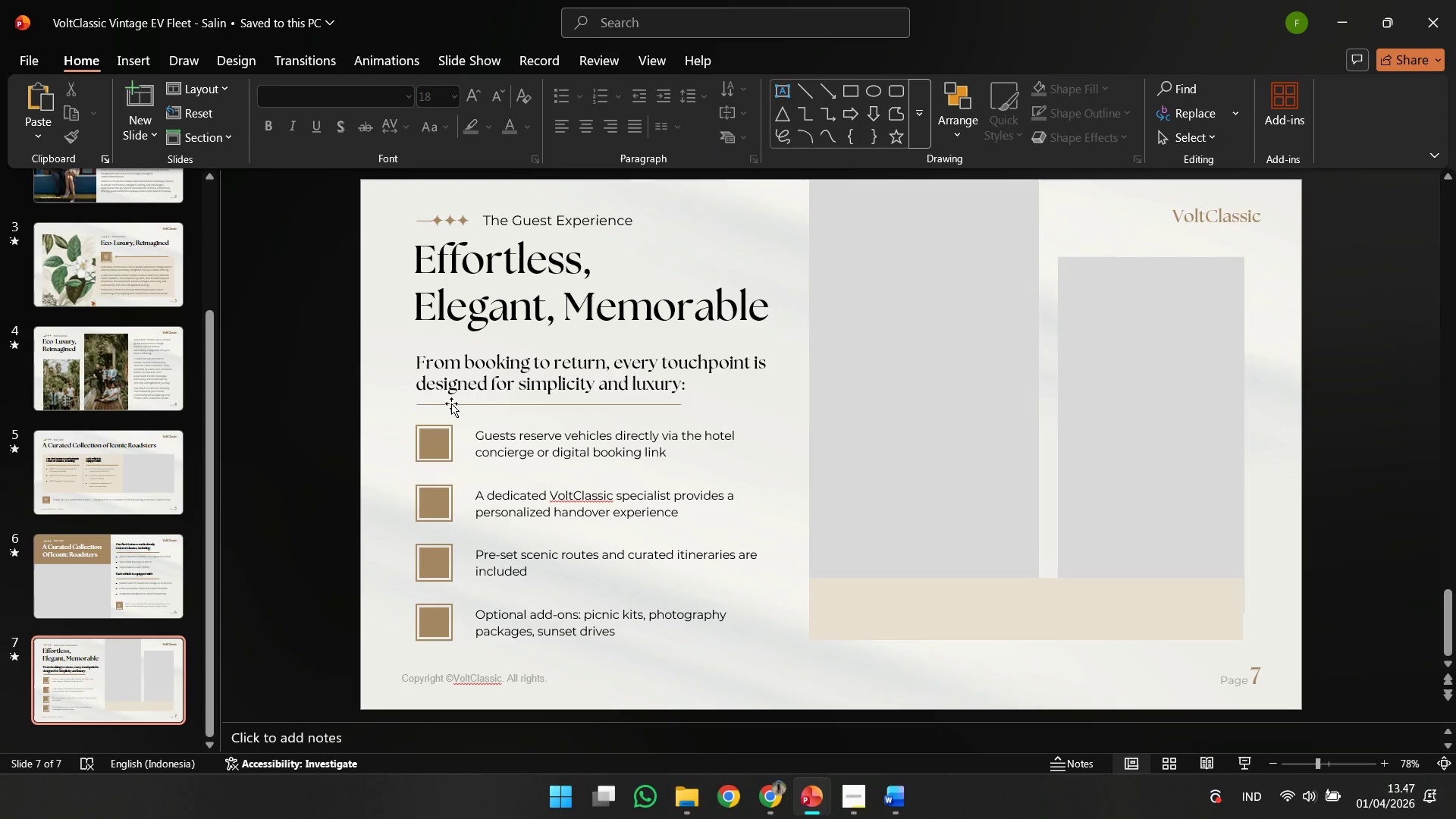 
left_click([452, 404])
 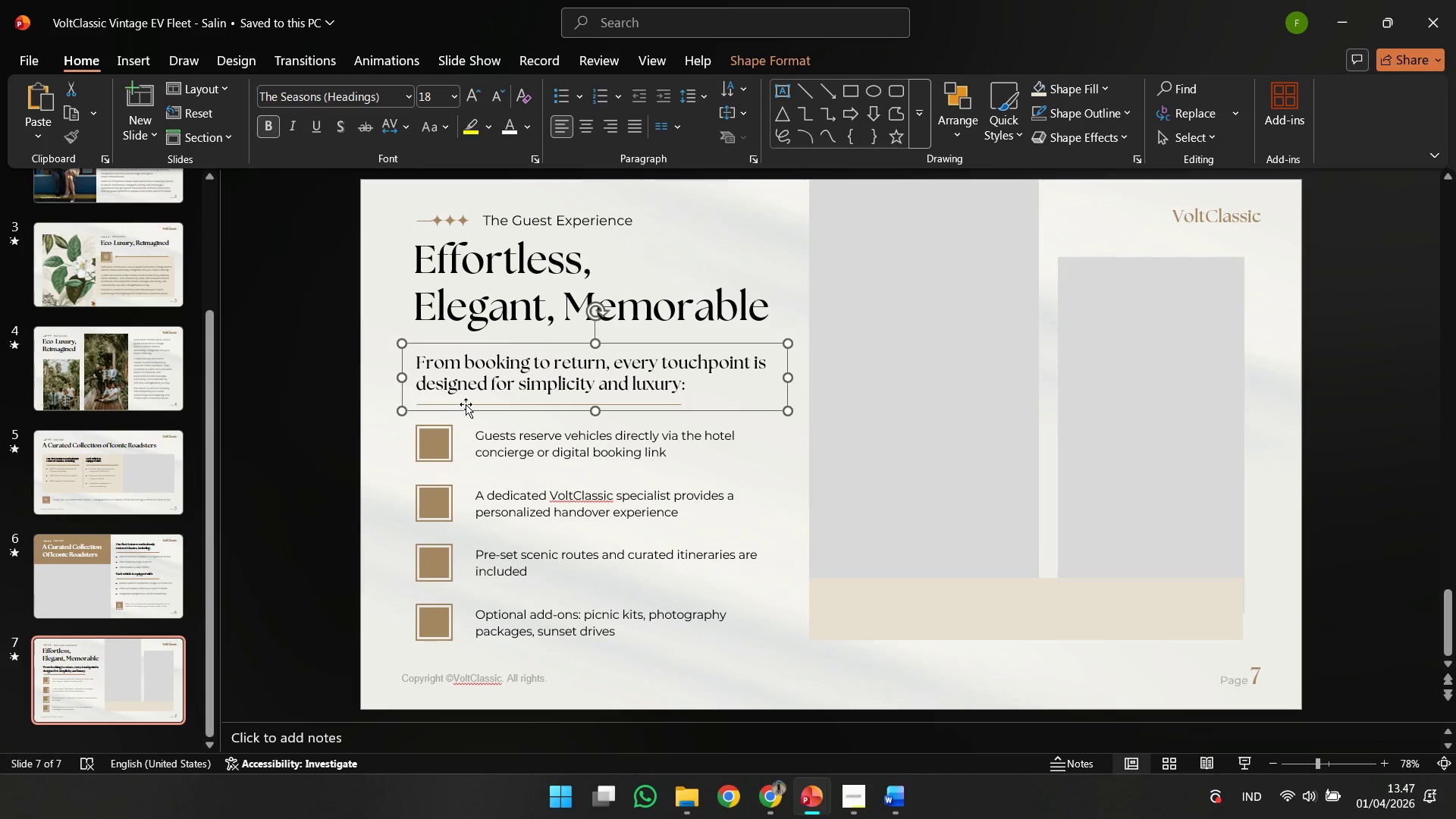 
key(ArrowUp)
 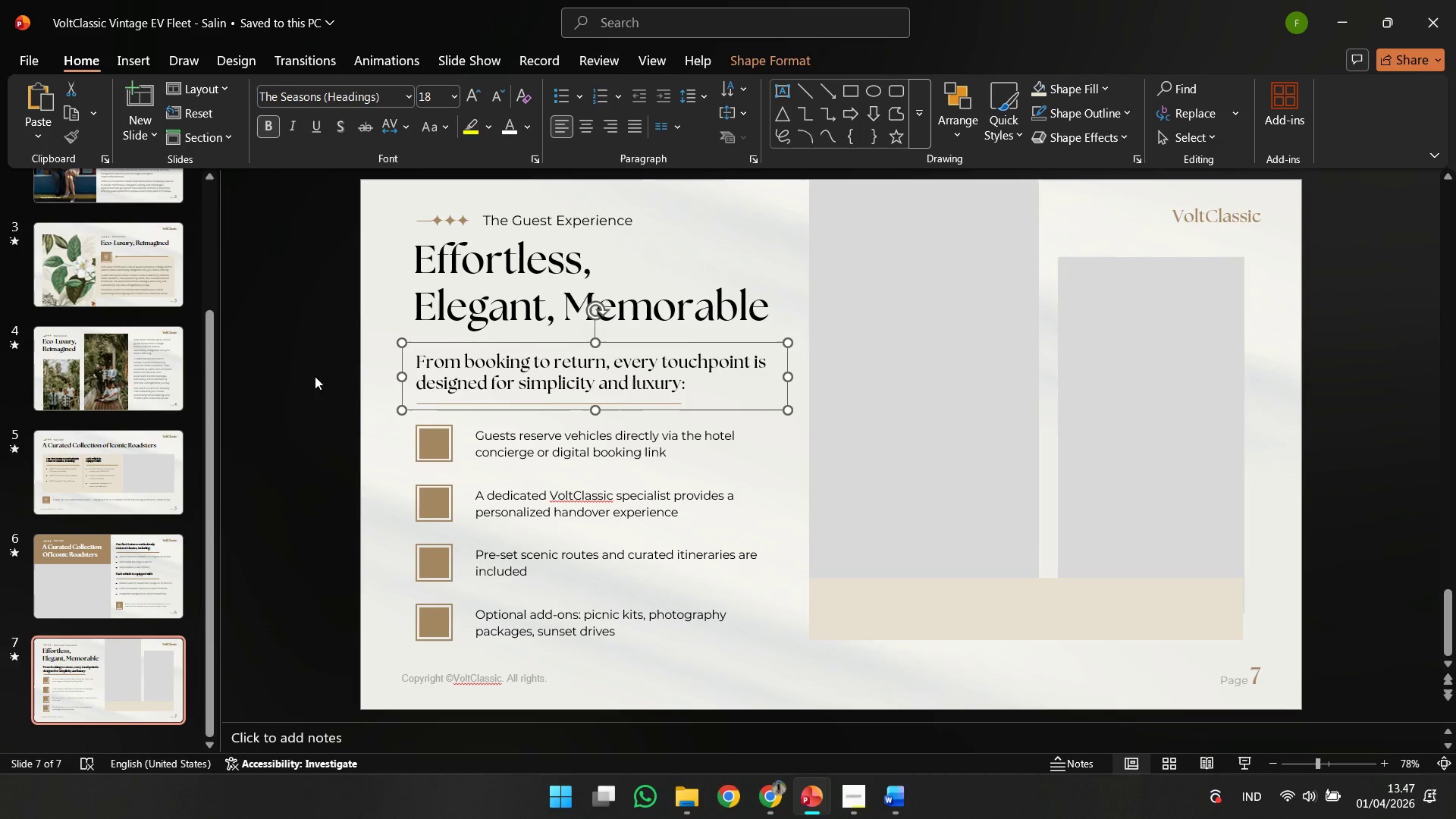 
key(ArrowUp)
 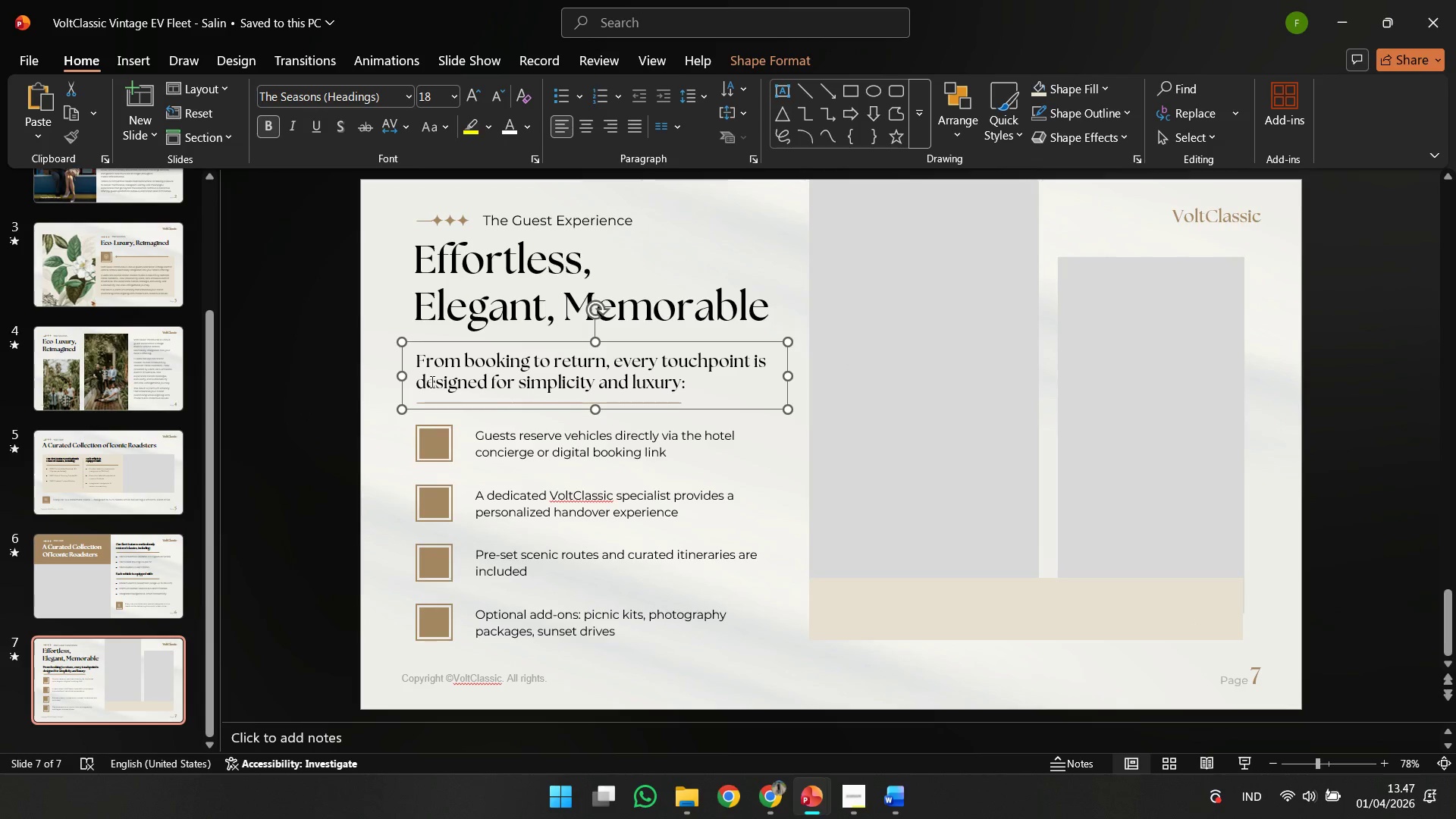 
left_click([431, 381])
 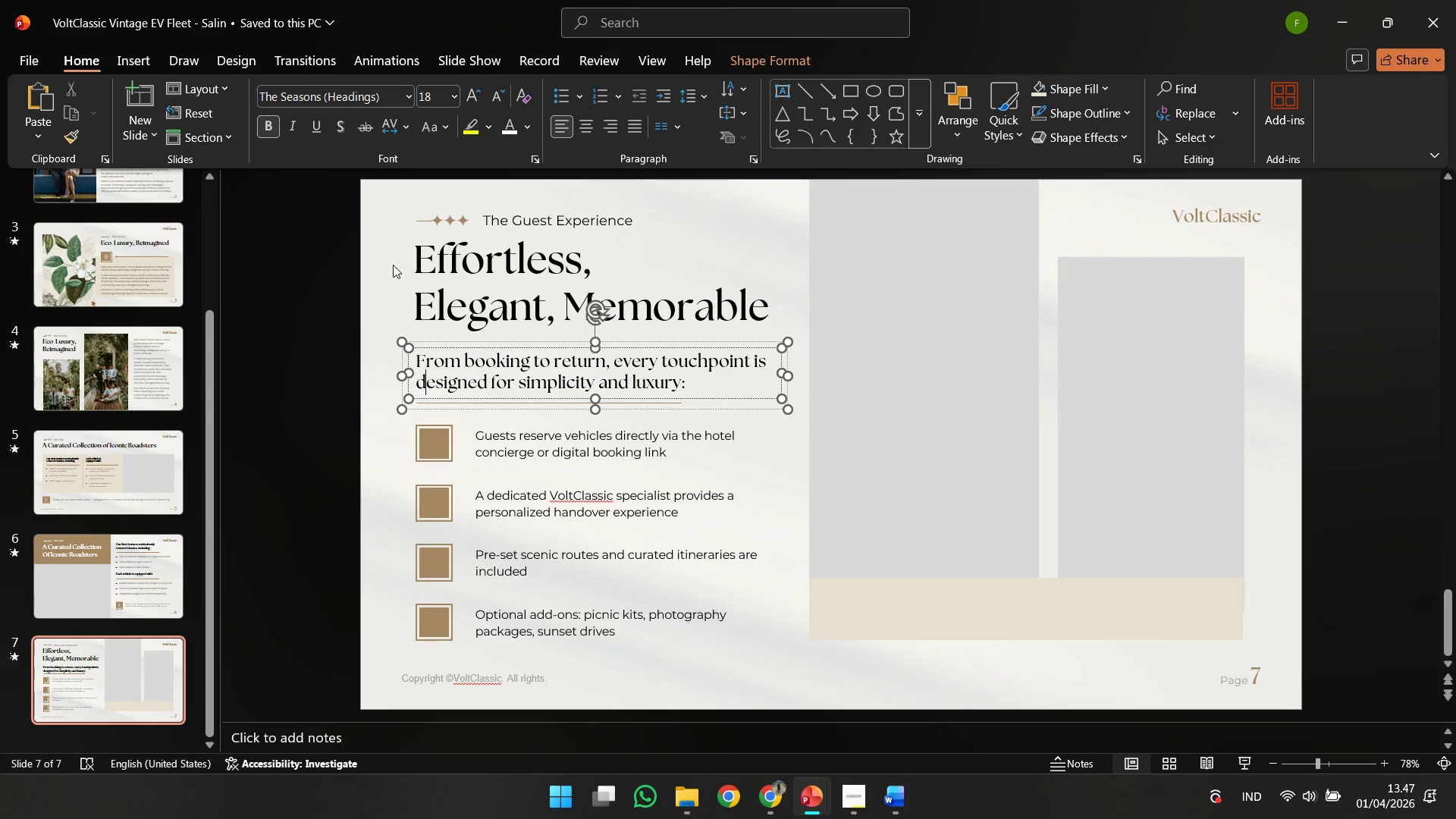 
key(Control+A)
 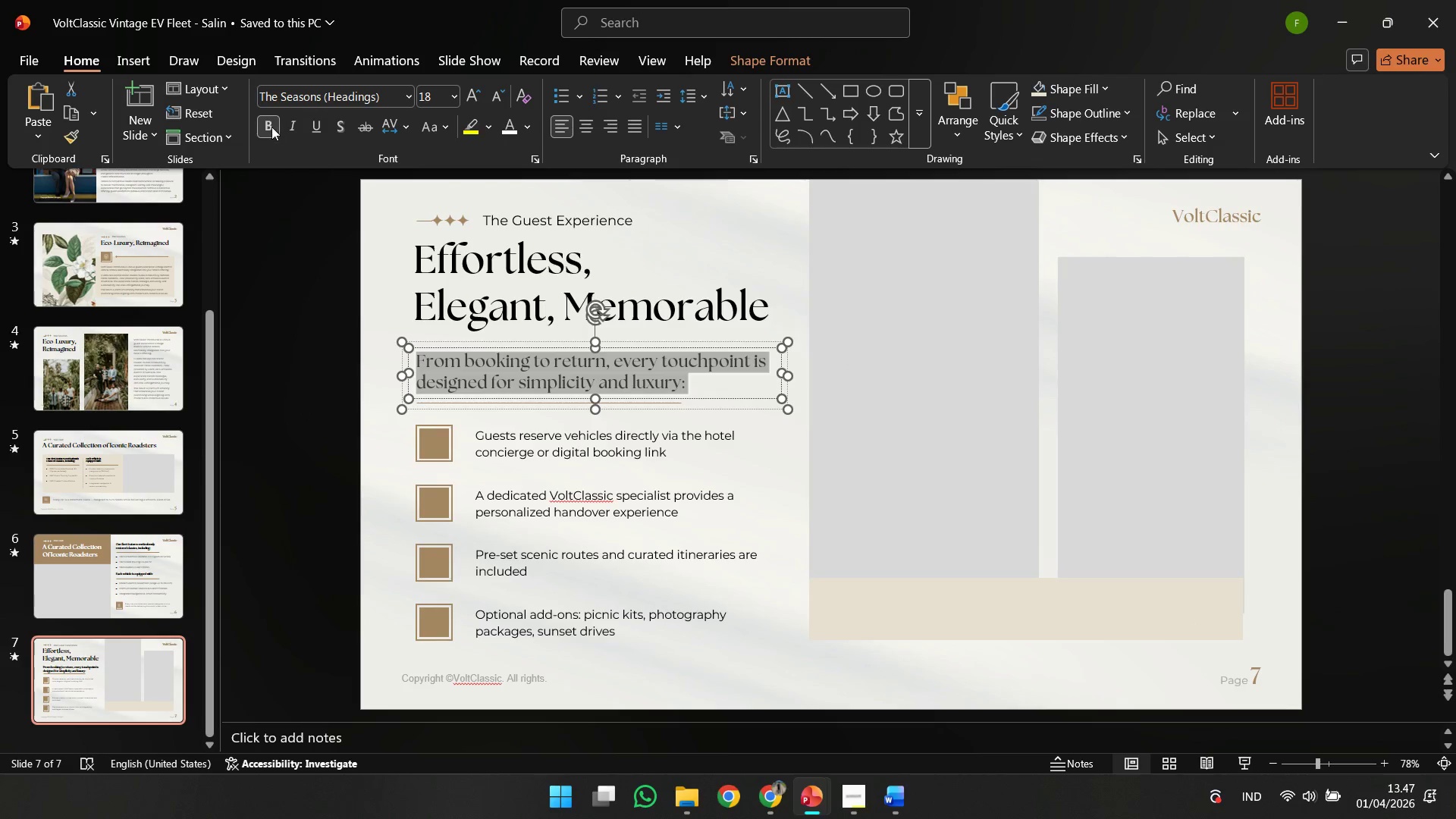 
left_click([271, 127])
 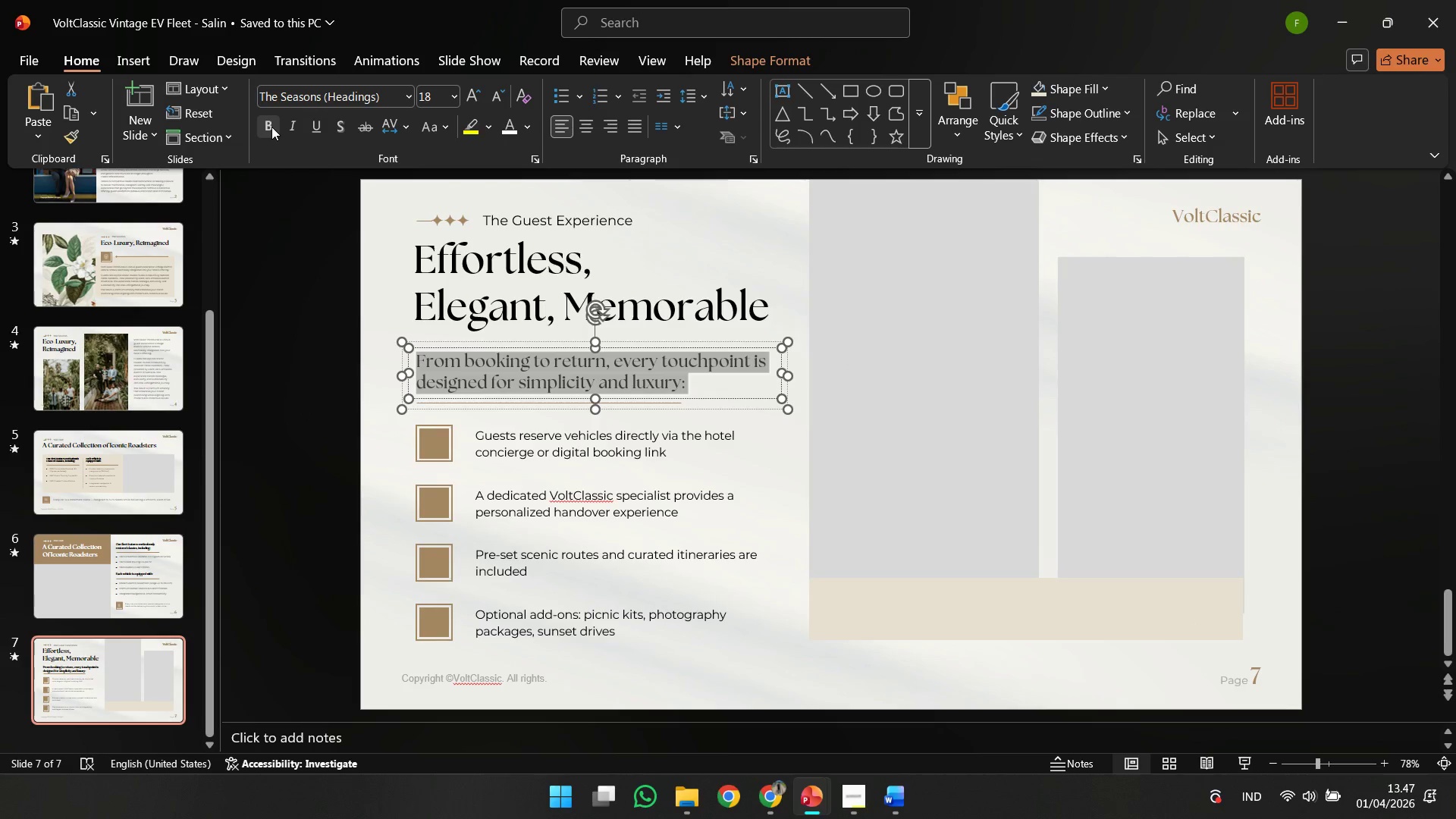 
left_click([271, 127])
 